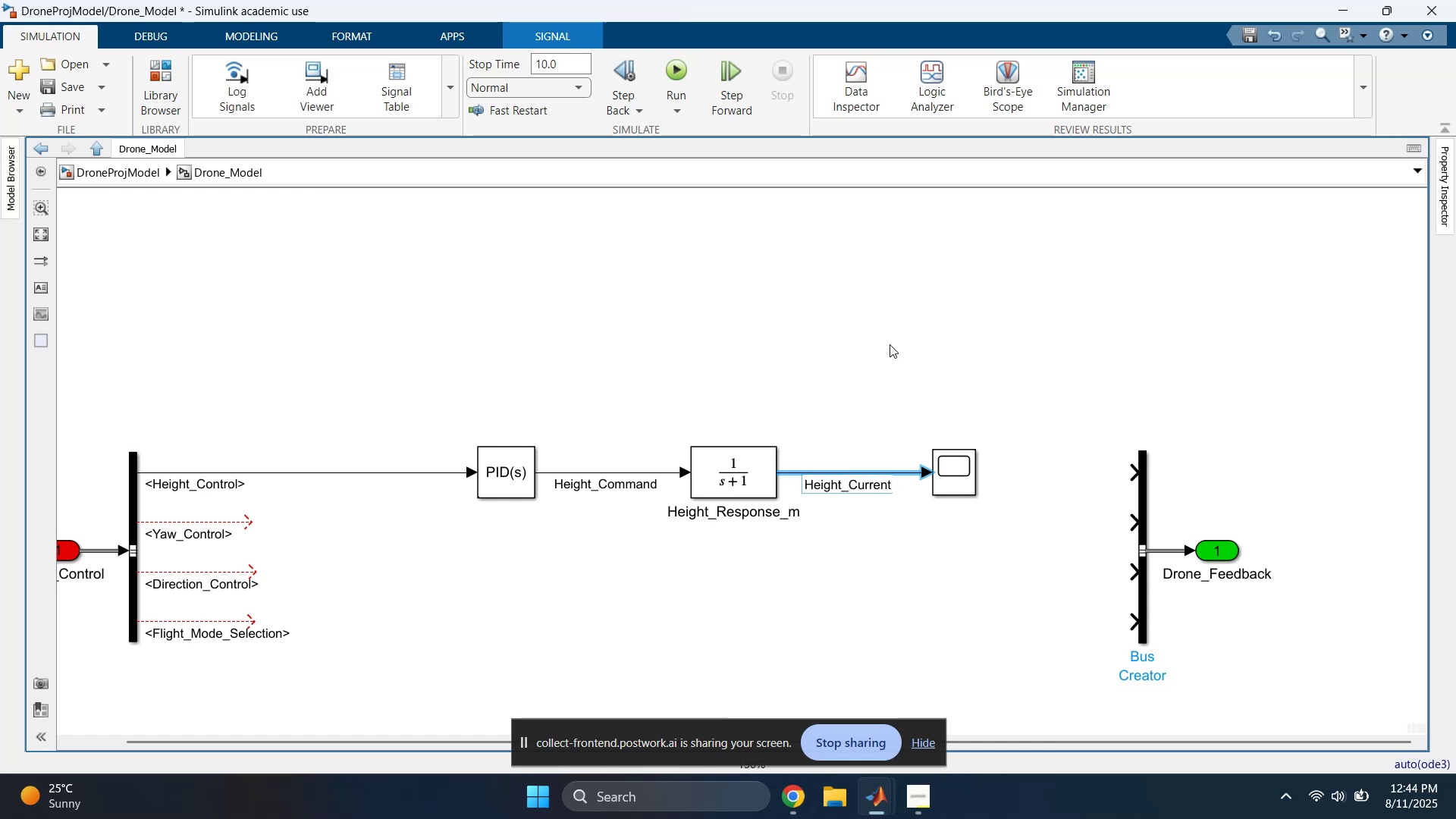 
left_click([897, 334])
 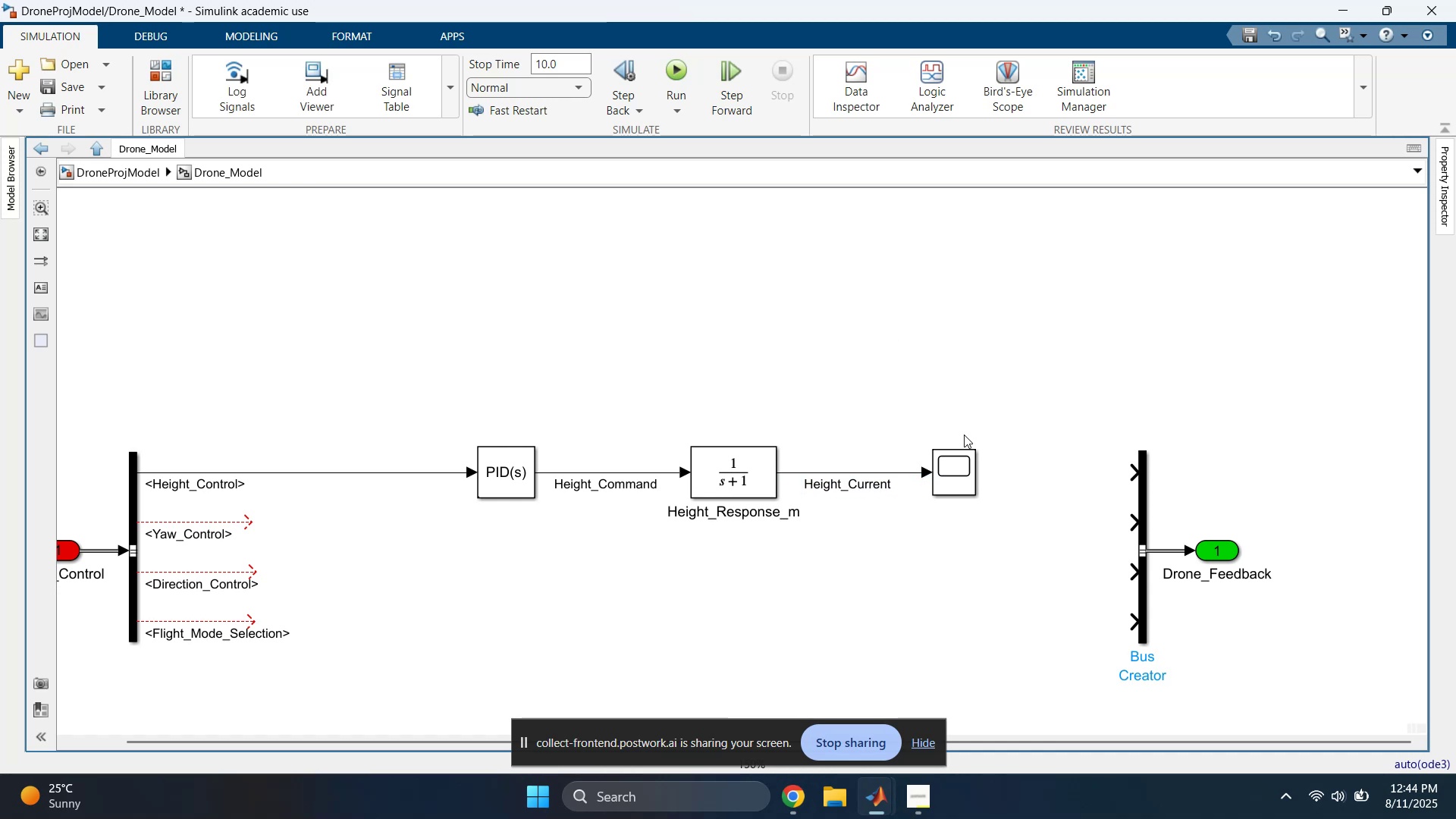 
left_click_drag(start_coordinate=[973, 422], to_coordinate=[968, 522])
 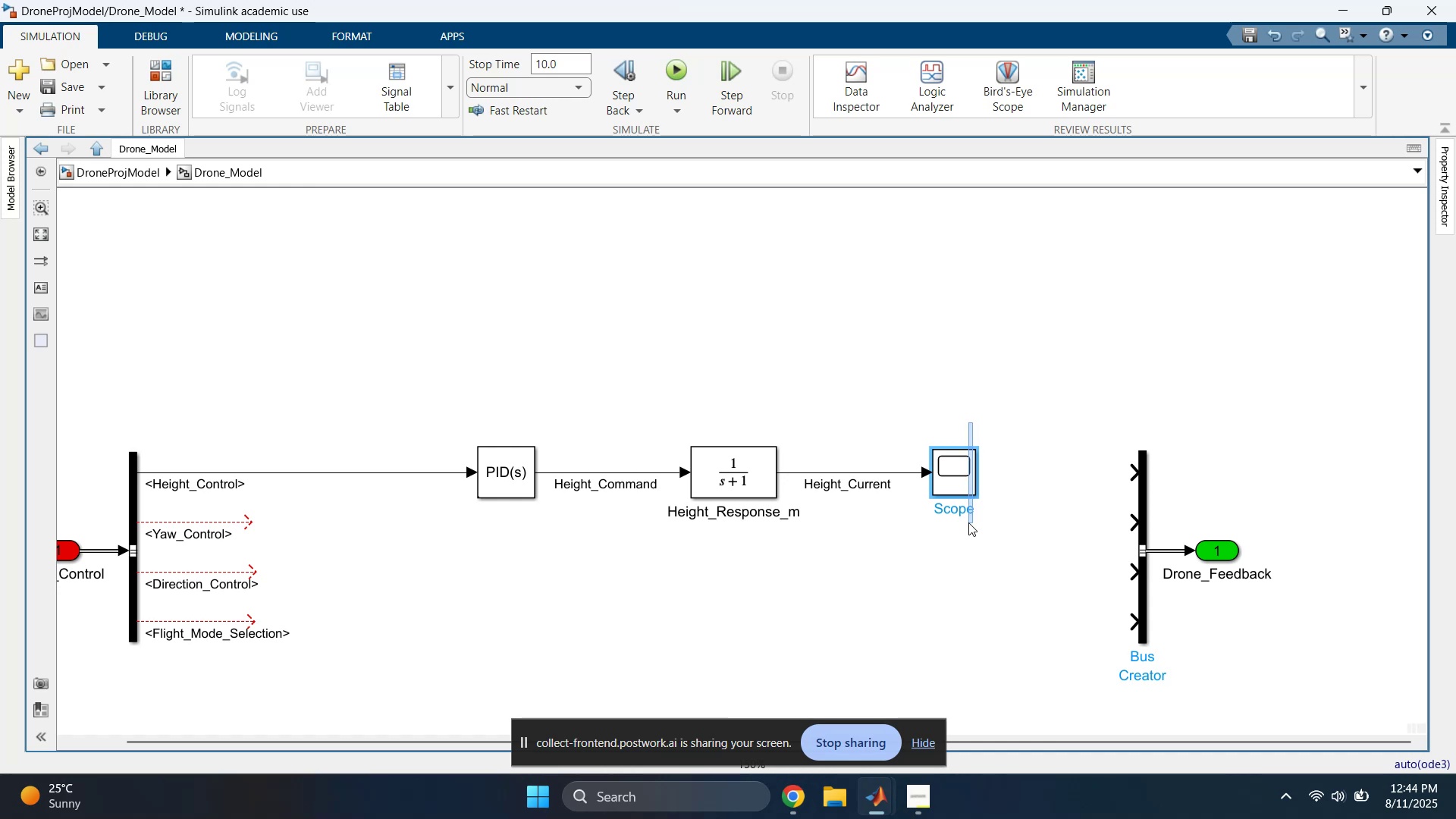 
key(Delete)
 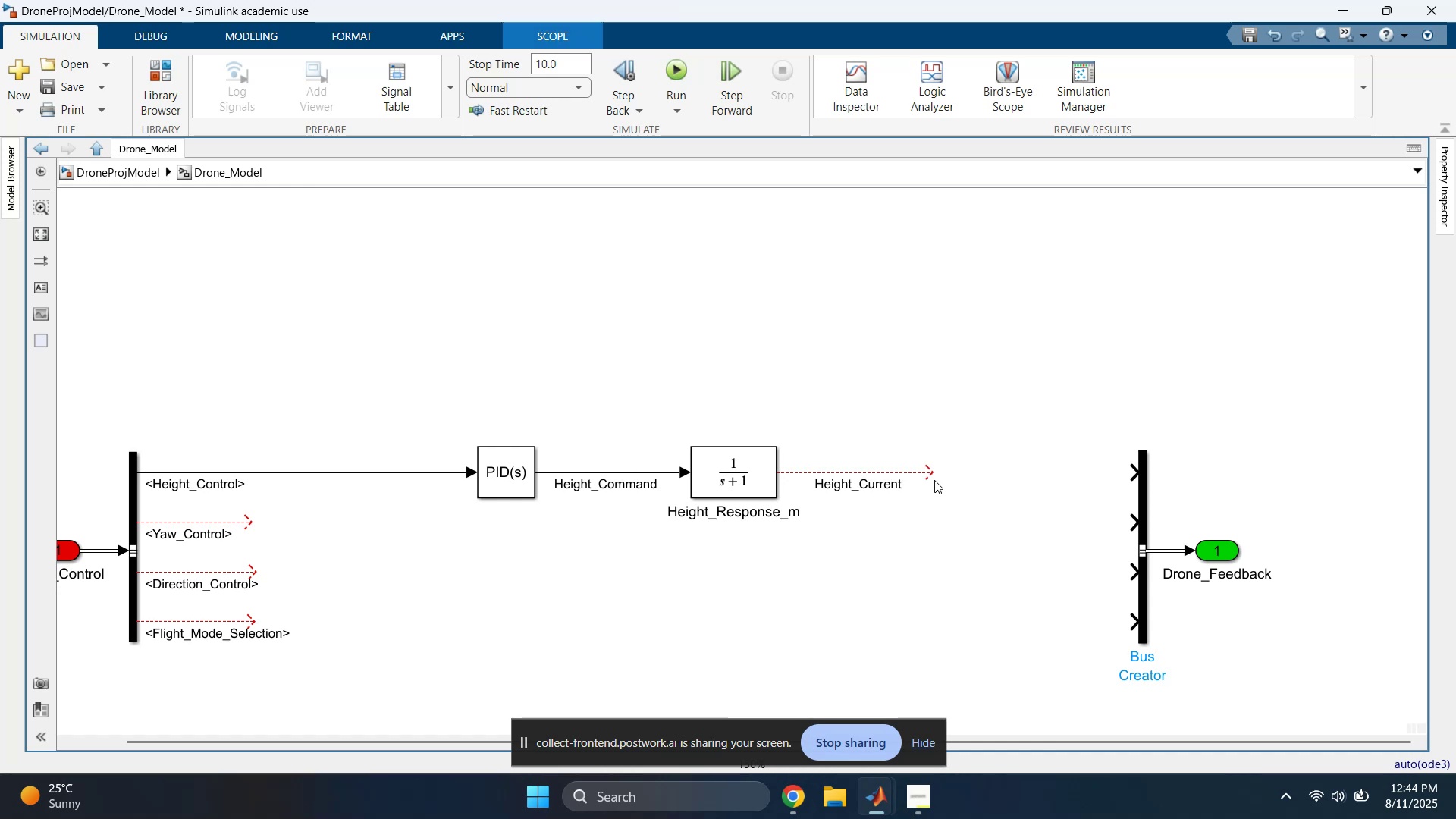 
left_click_drag(start_coordinate=[927, 474], to_coordinate=[1131, 474])
 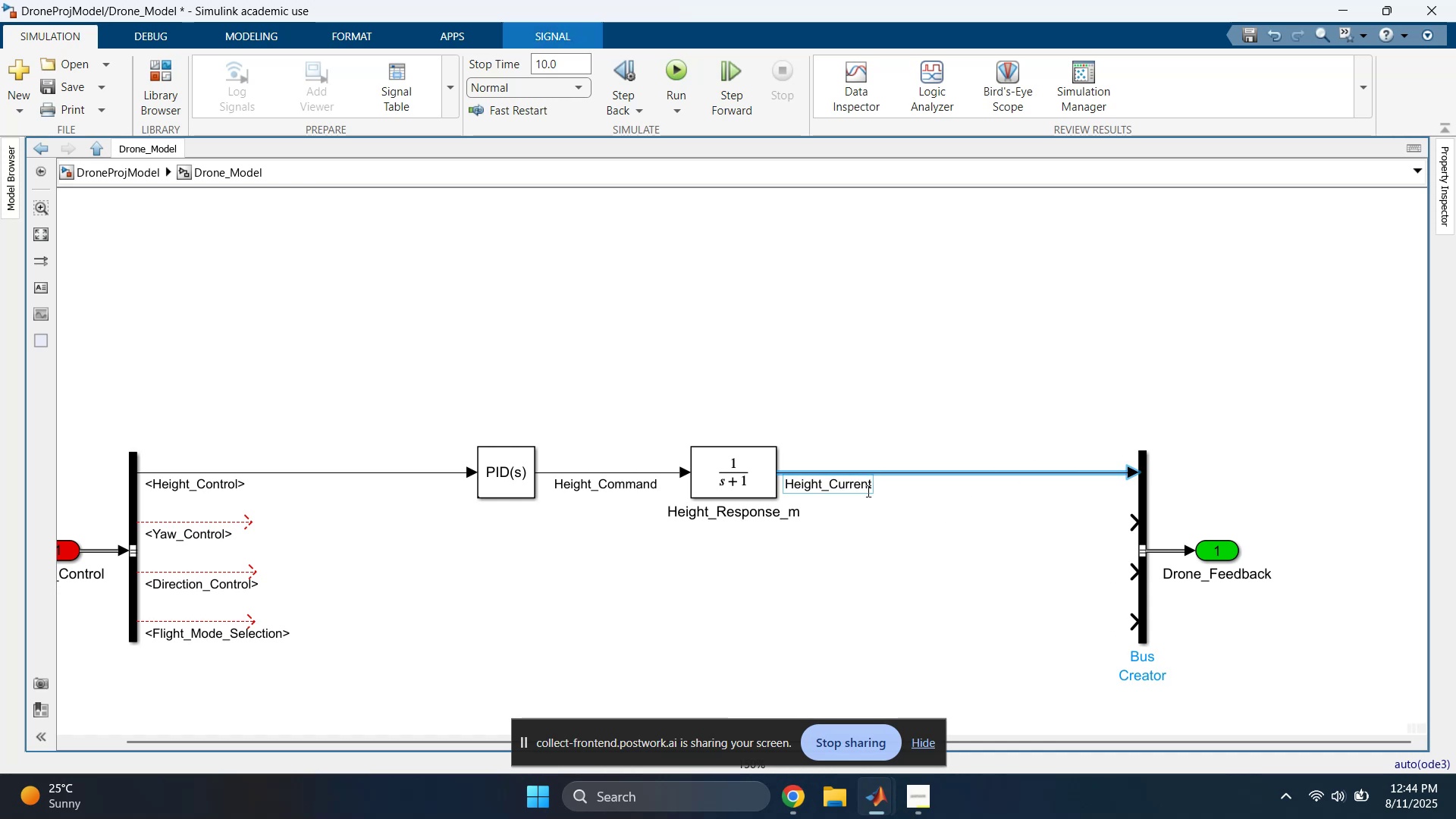 
left_click([863, 488])
 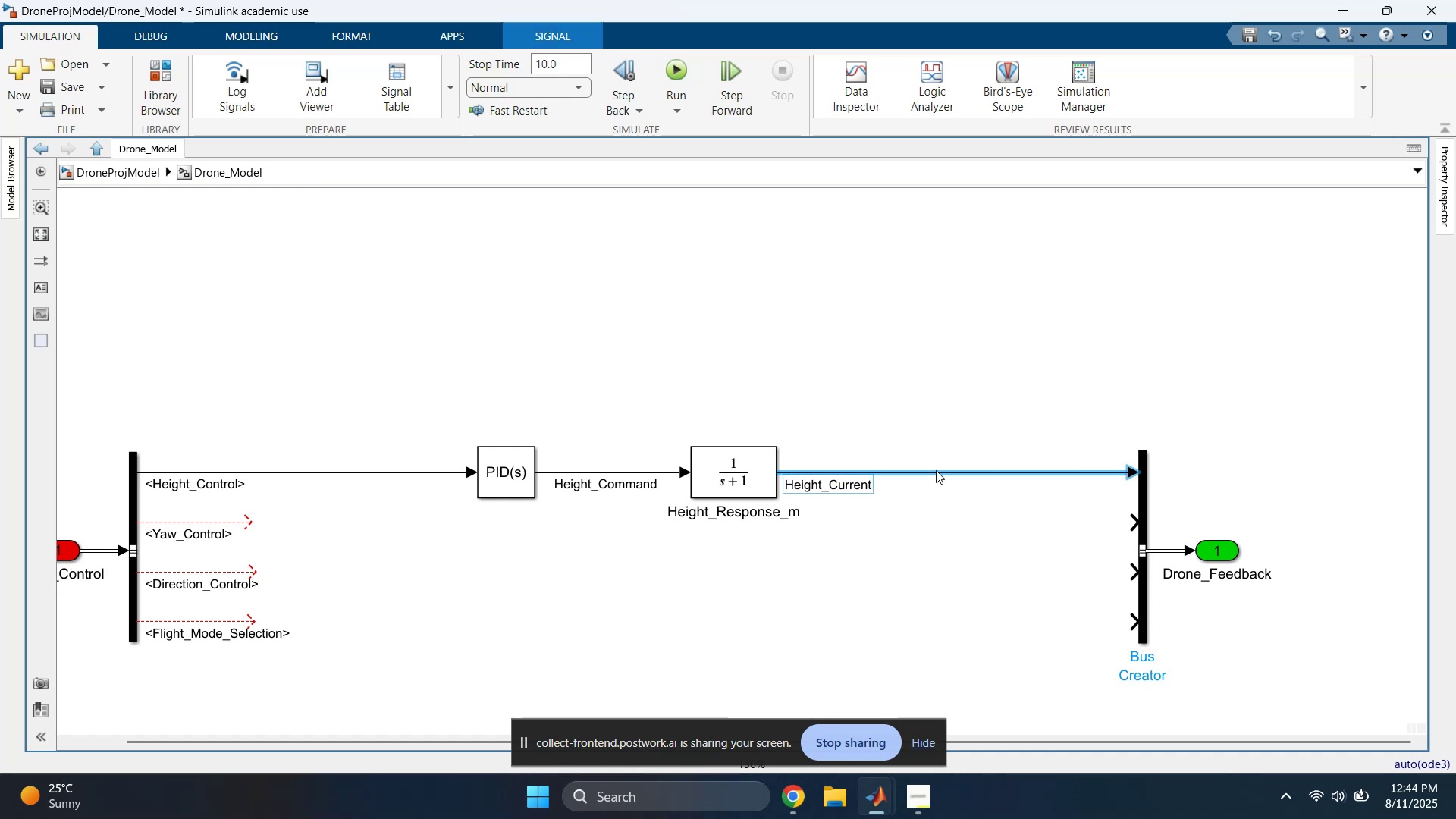 
key(ArrowRight)
 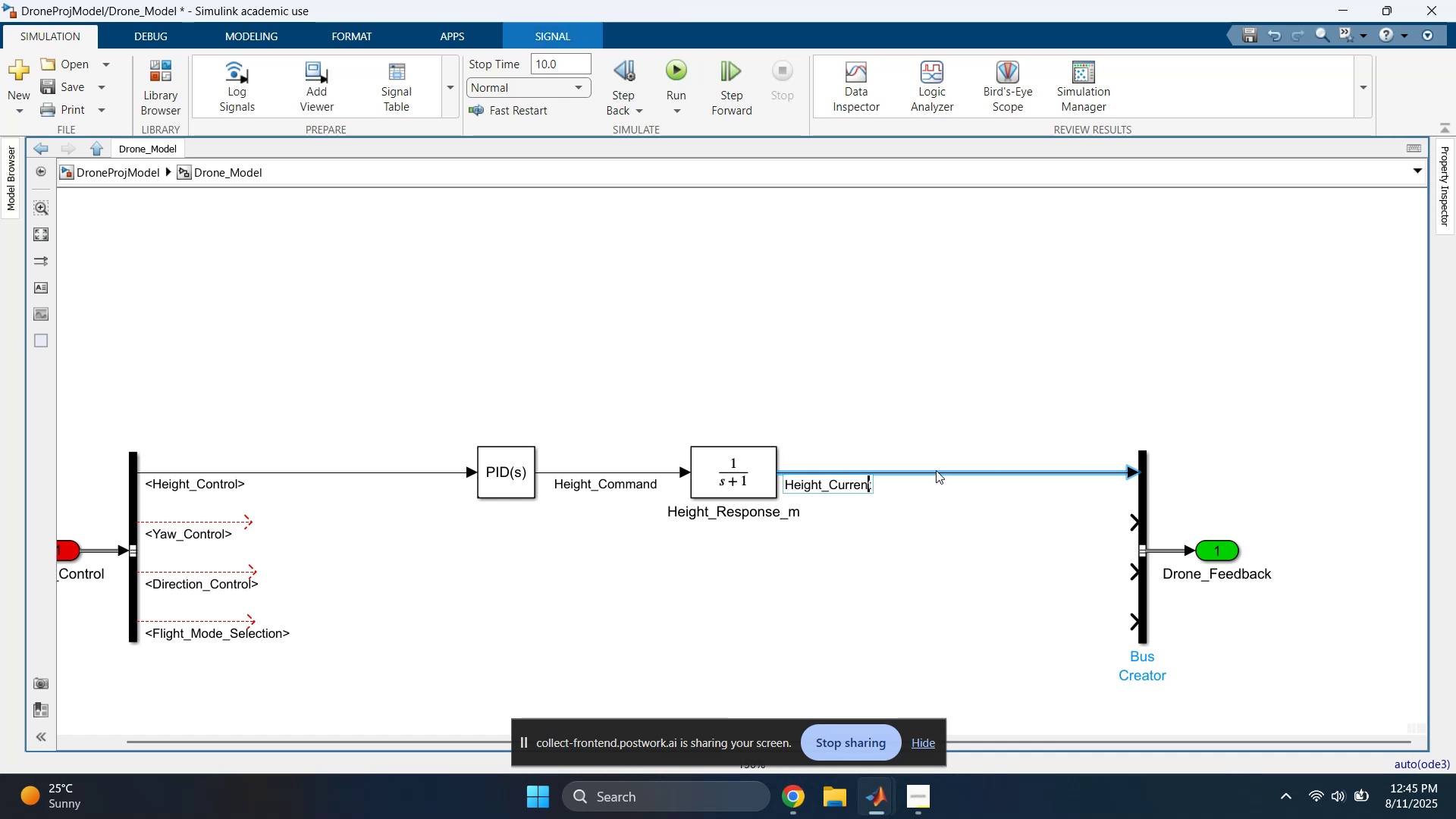 
key(ArrowRight)
 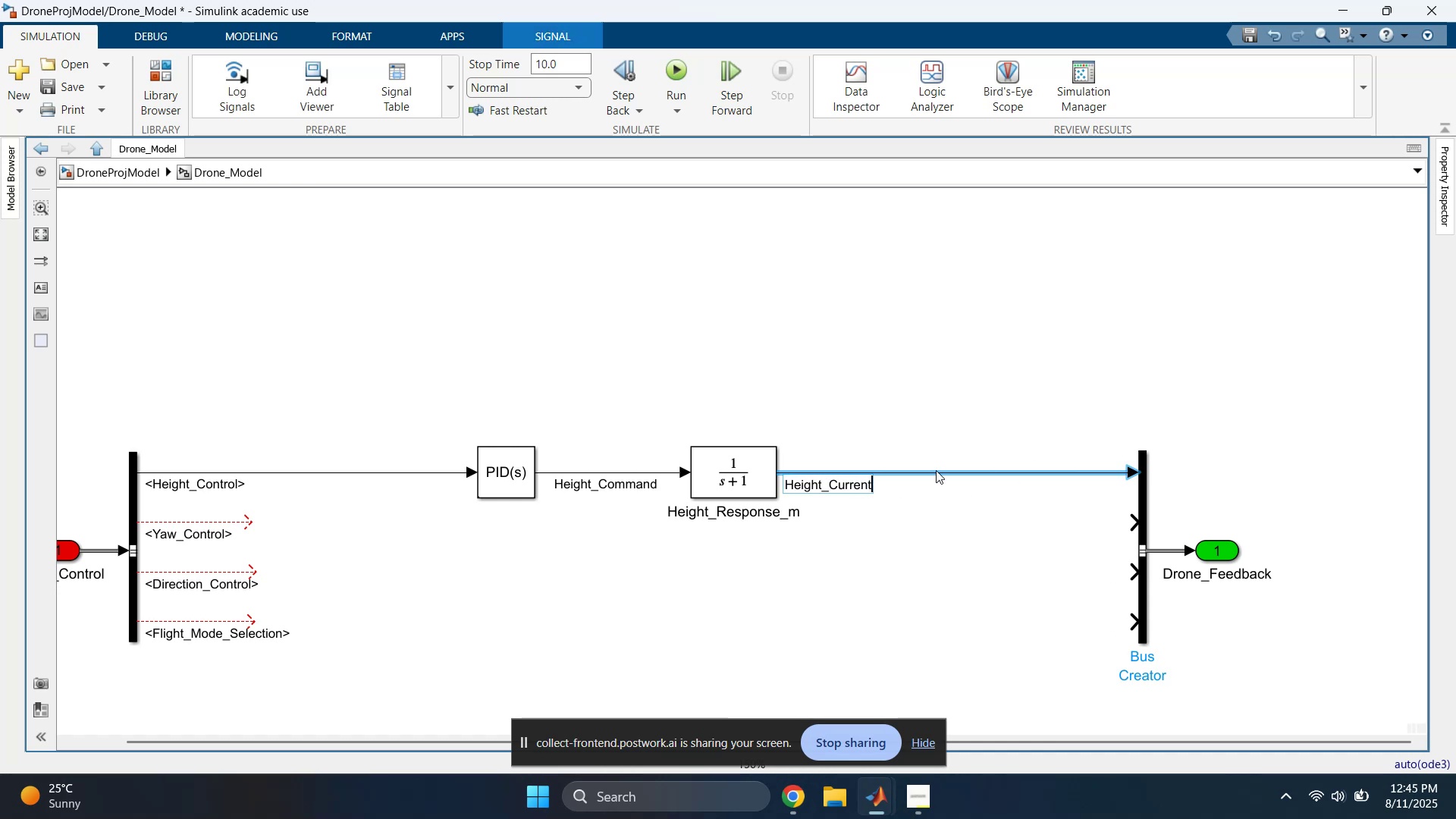 
key(Shift+Minus)
 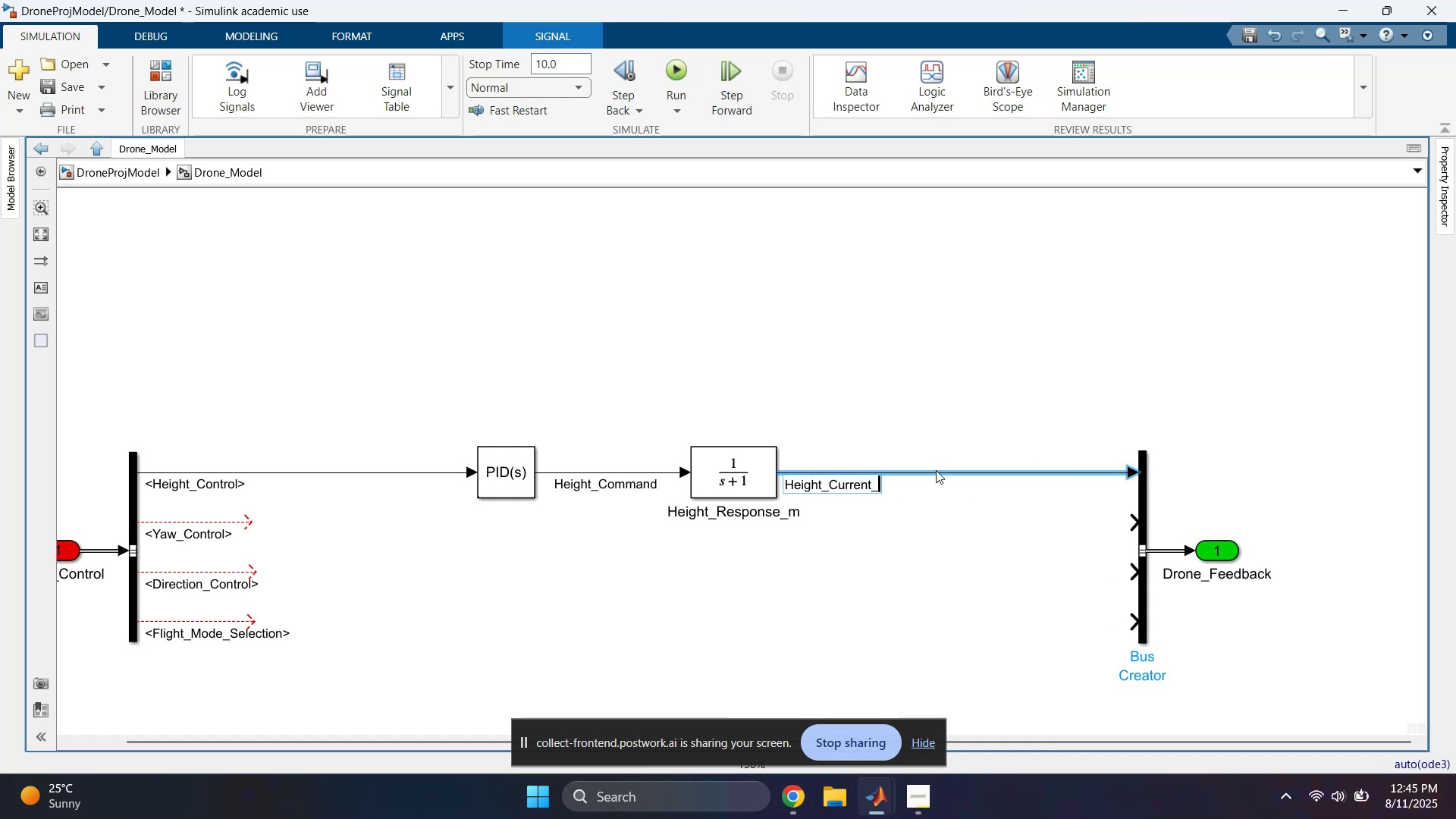 
key(M)
 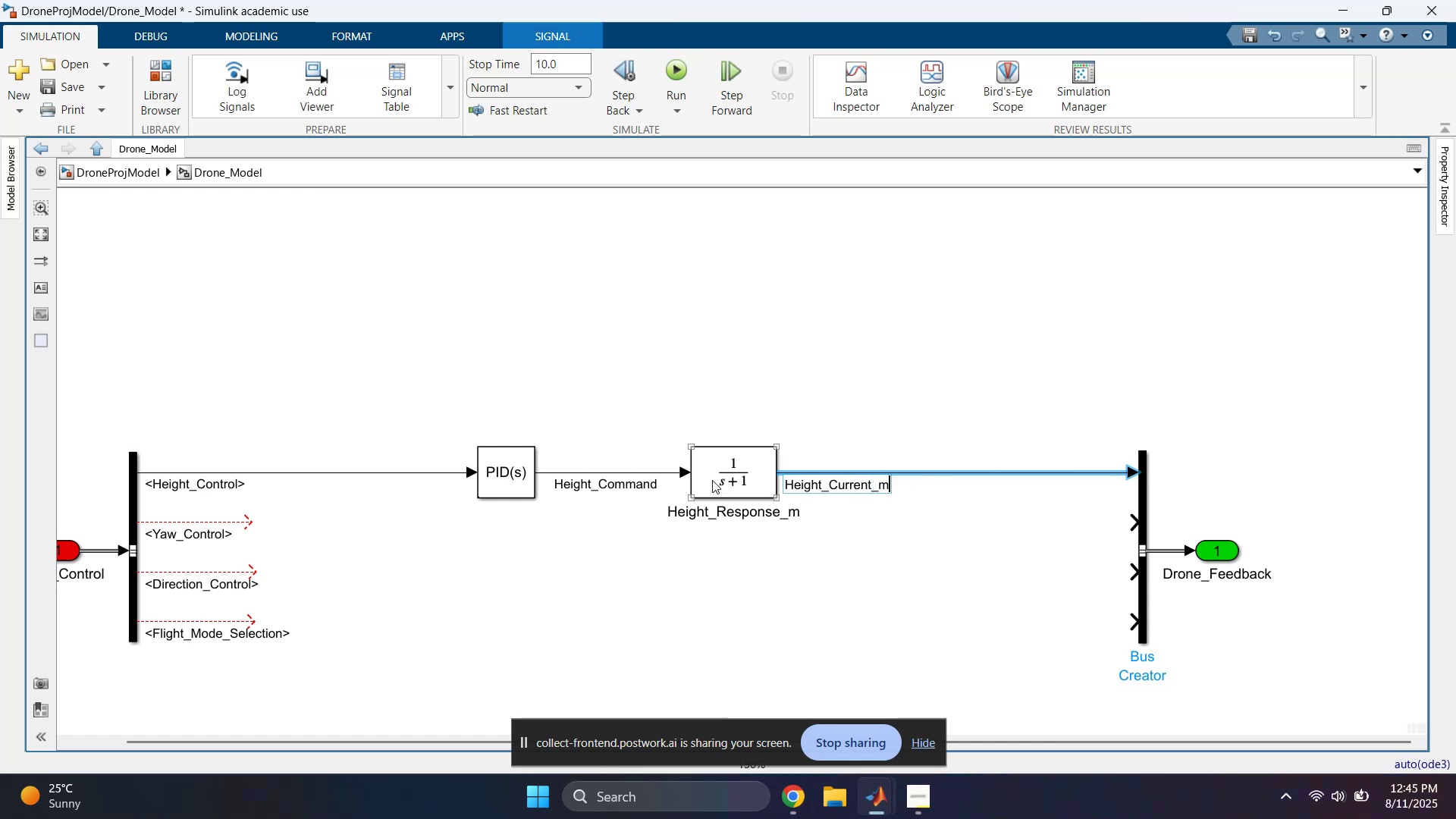 
left_click([648, 478])
 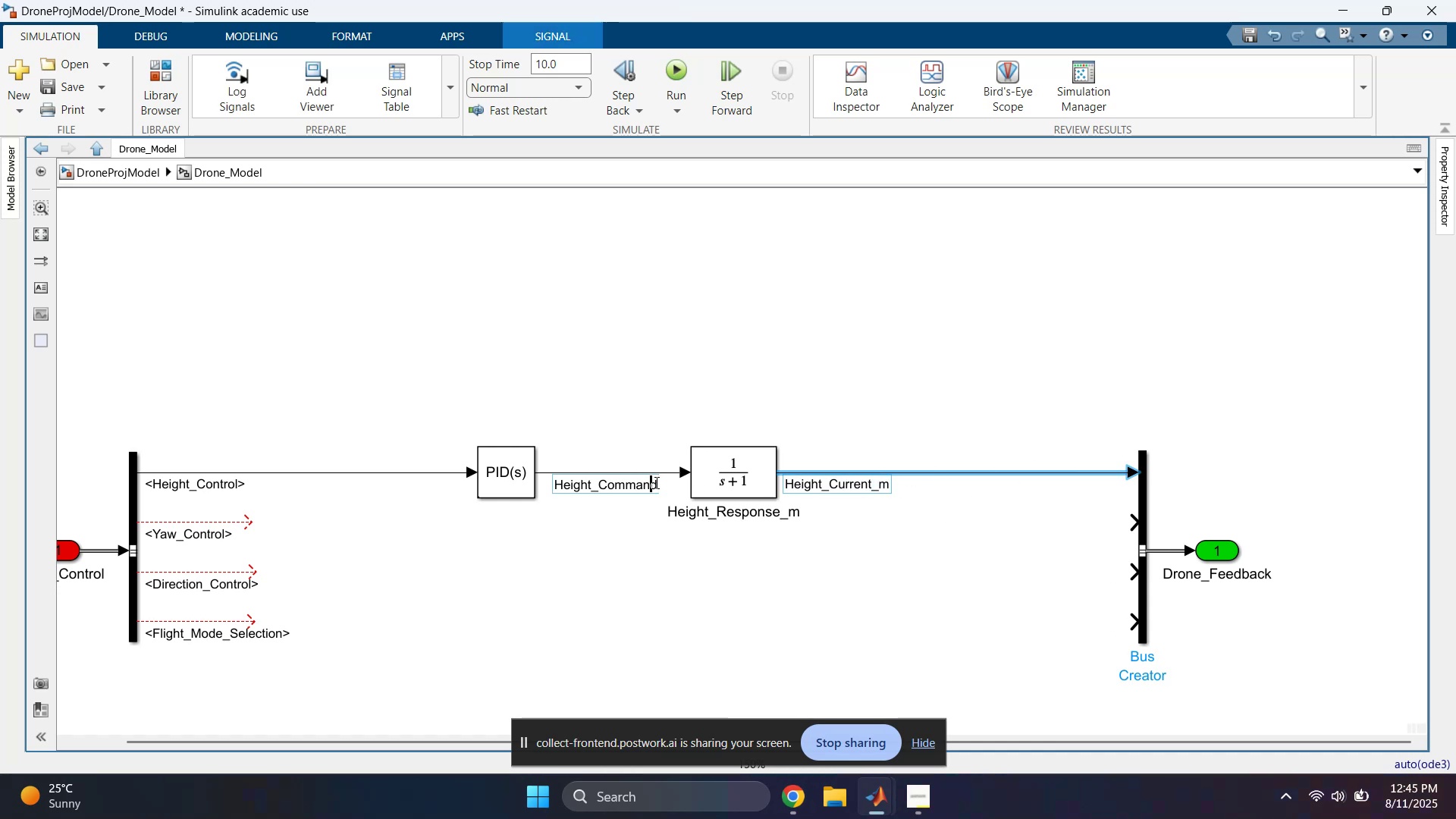 
left_click([655, 482])
 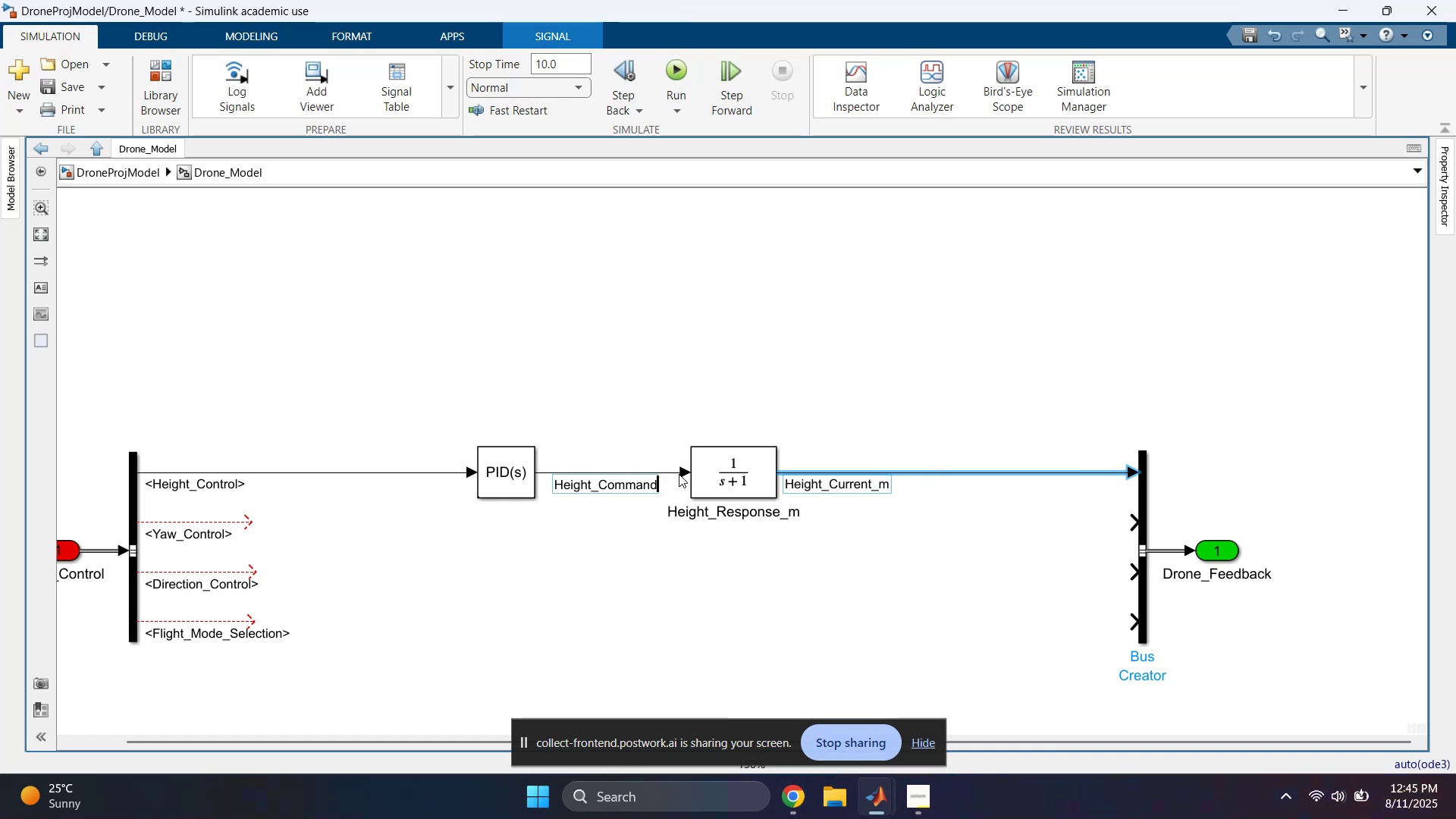 
key(Shift+Minus)
 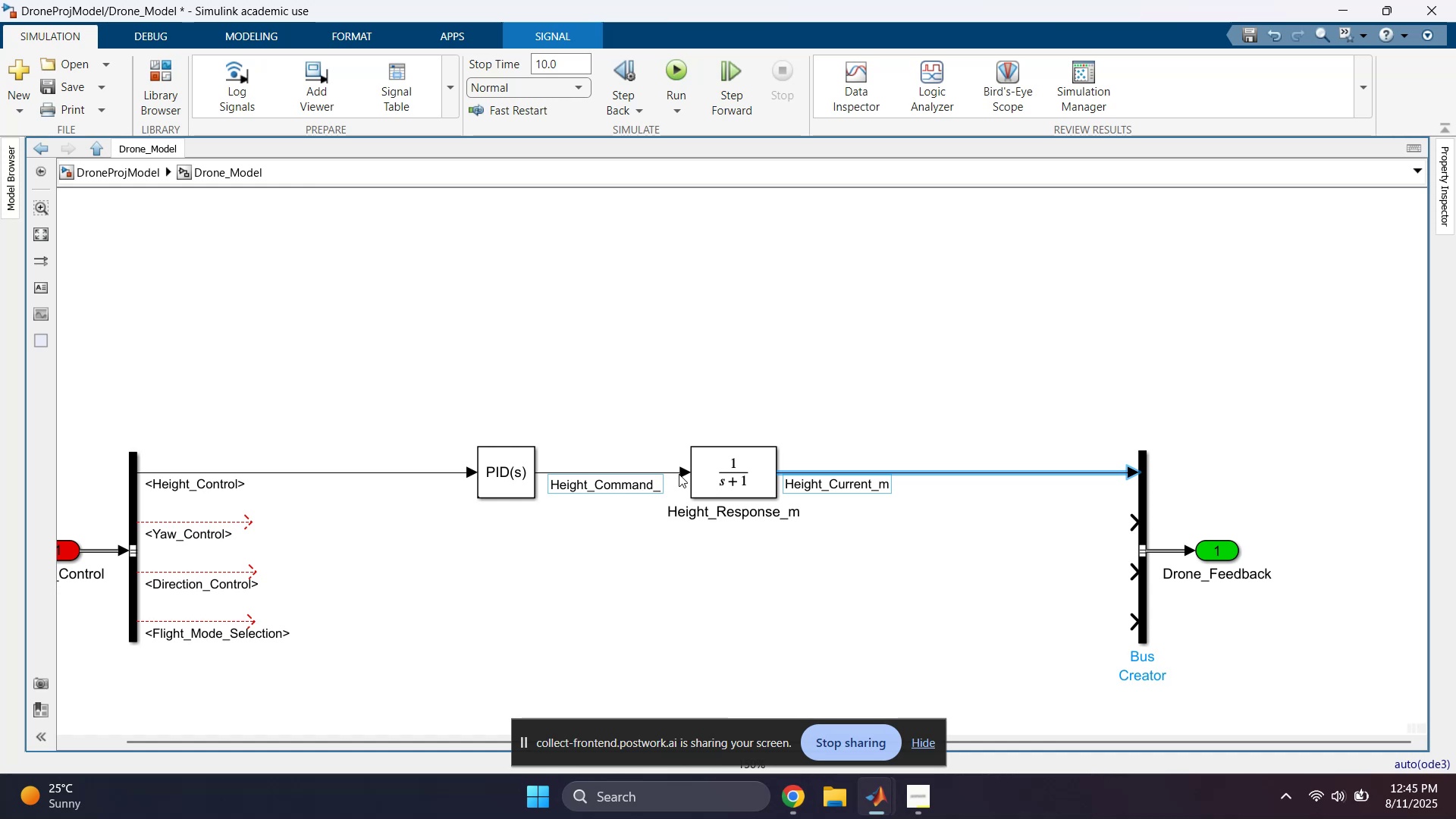 
key(M)
 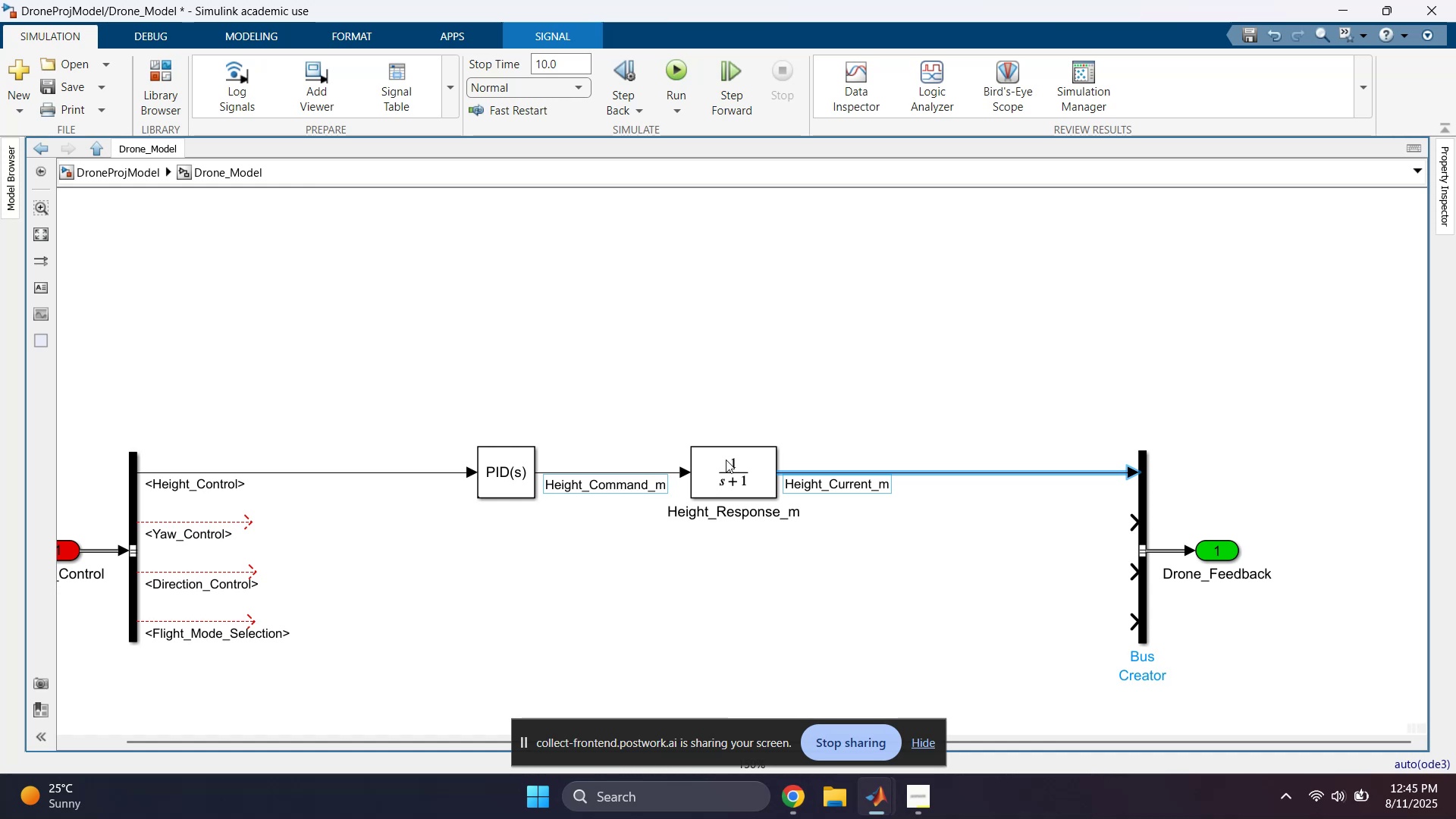 
left_click([794, 381])
 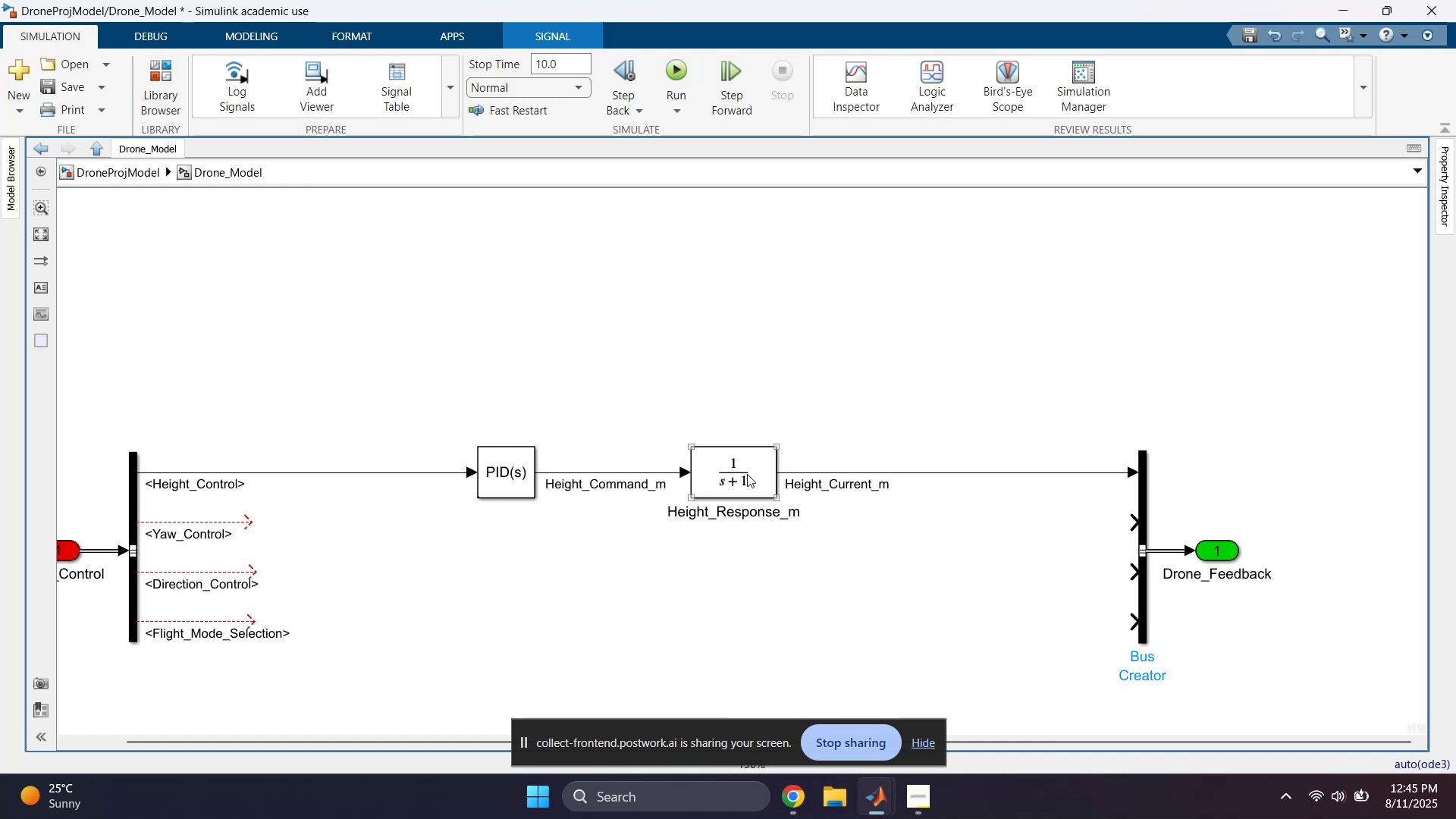 
left_click_drag(start_coordinate=[742, 478], to_coordinate=[818, 475])
 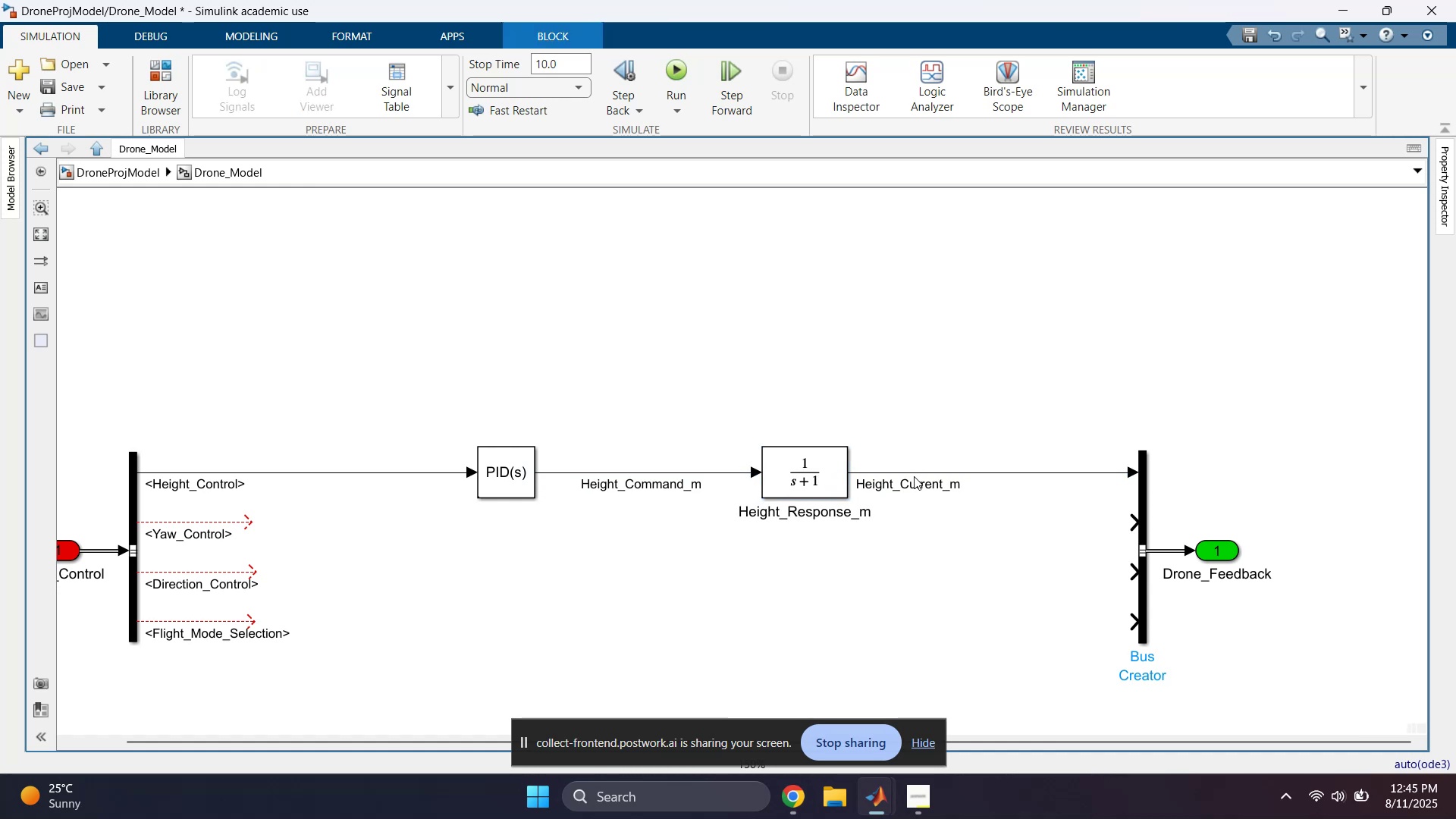 
left_click_drag(start_coordinate=[920, 488], to_coordinate=[997, 484])
 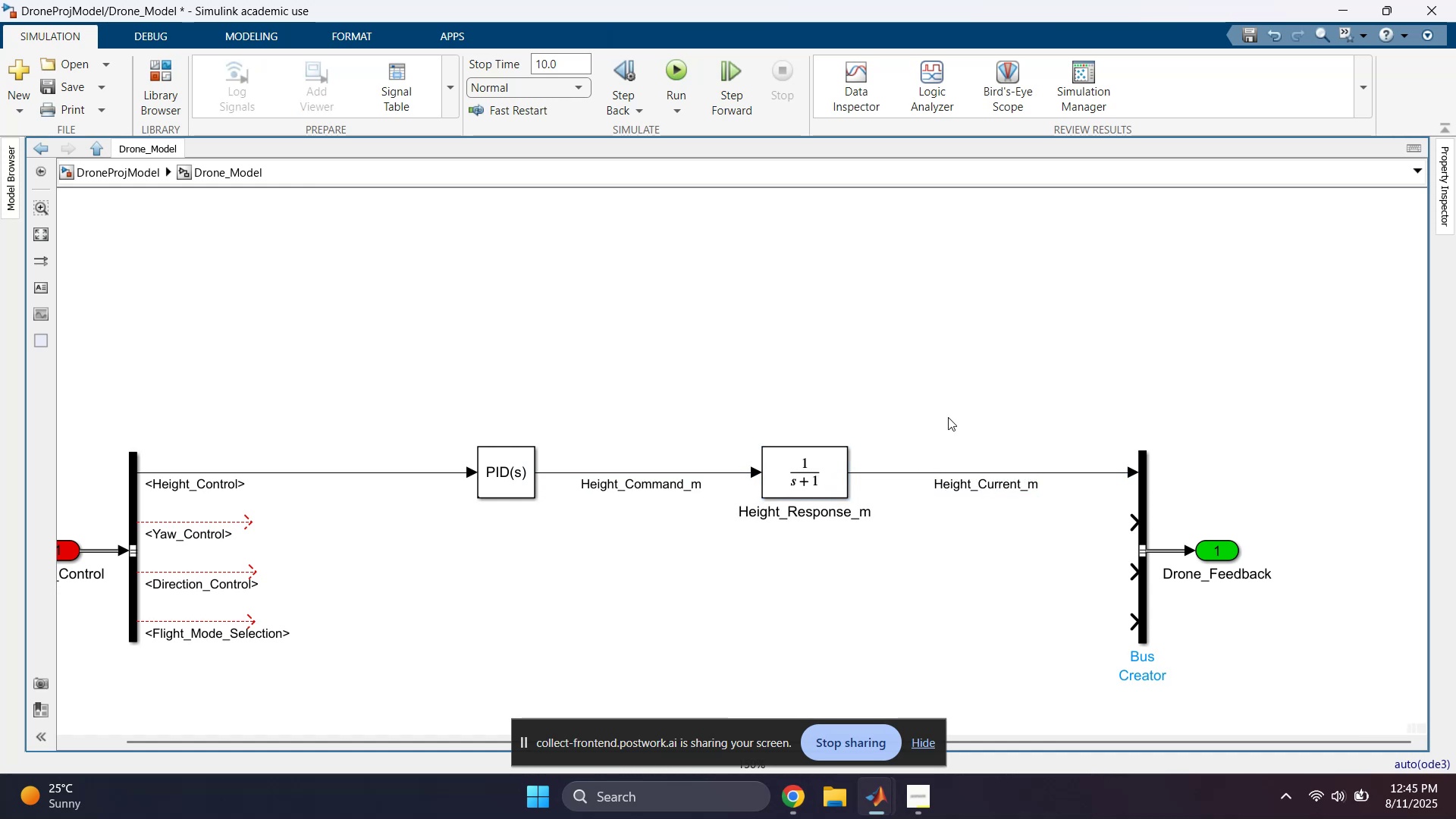 
left_click([944, 392])
 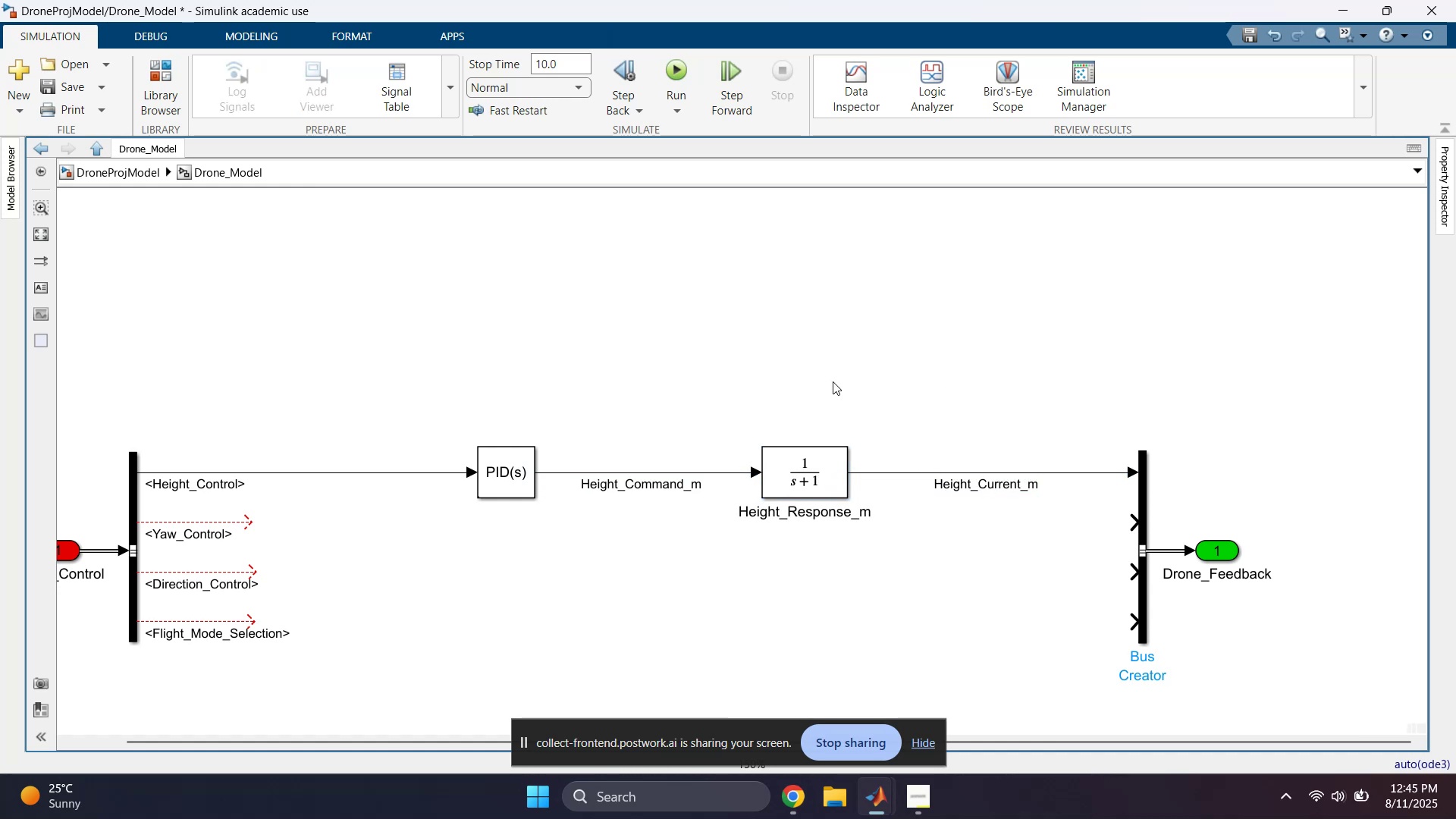 
scroll: coordinate [739, 382], scroll_direction: down, amount: 1.0
 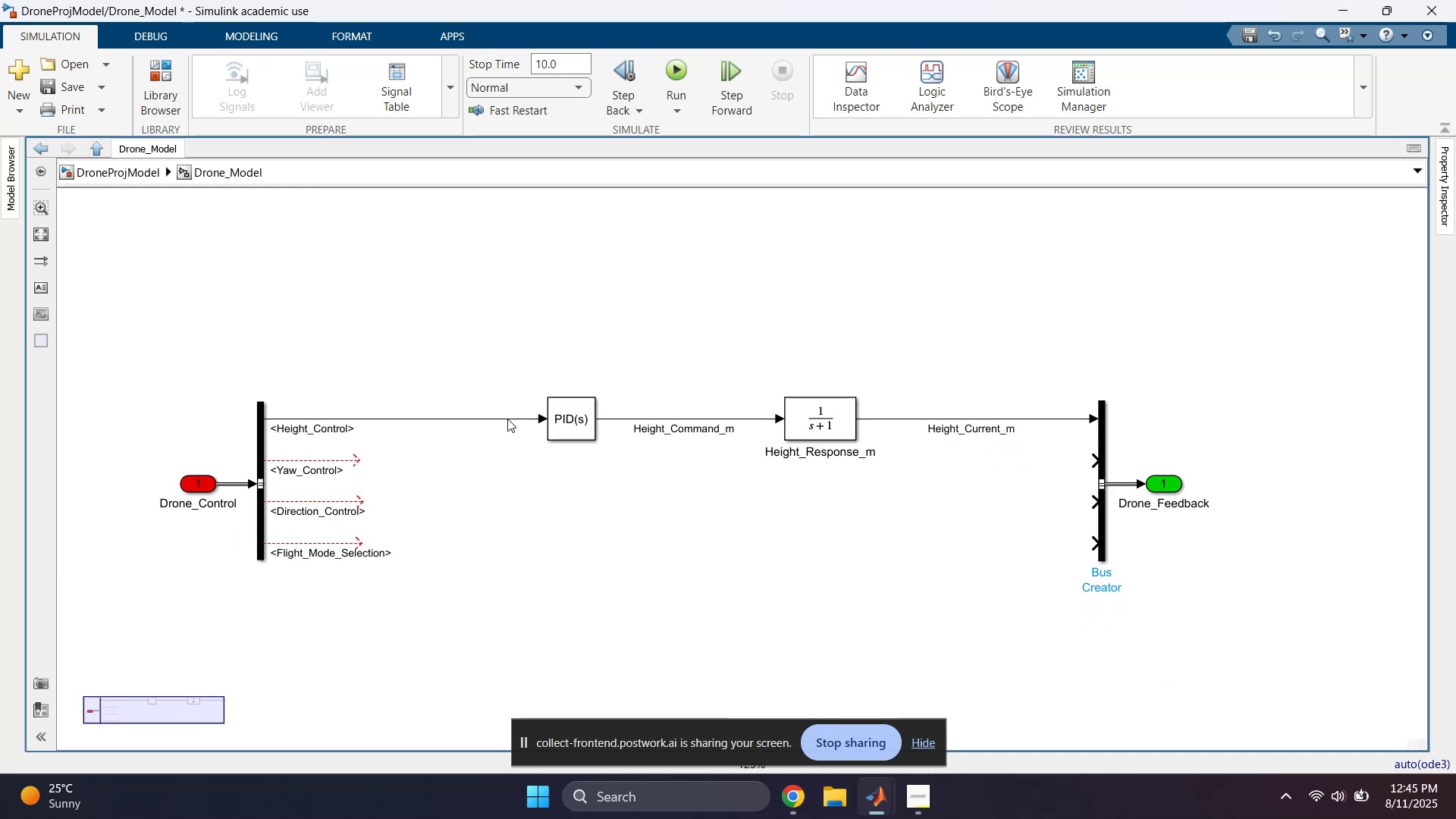 
left_click([478, 473])
 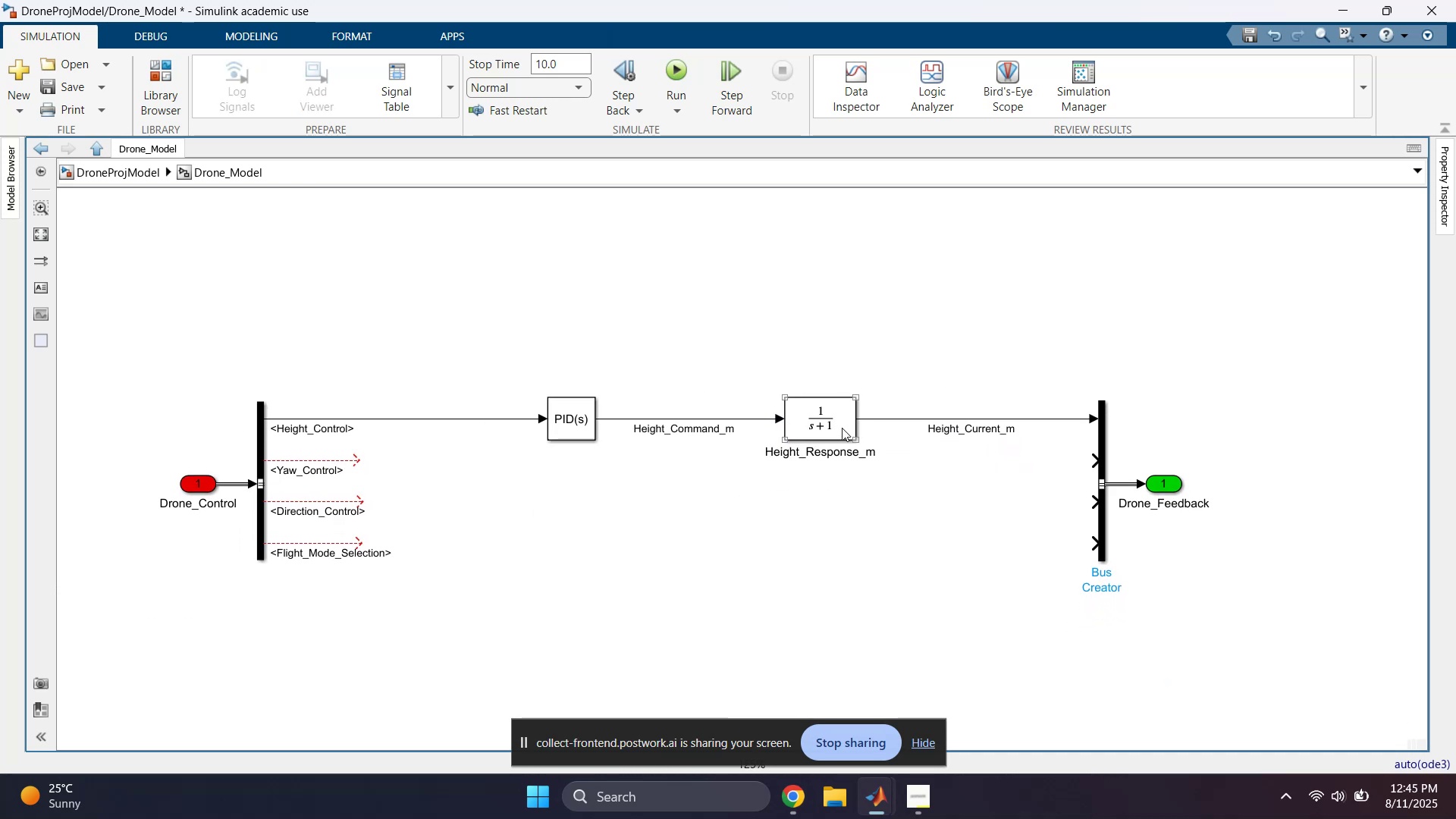 
mouse_move([821, 494])
 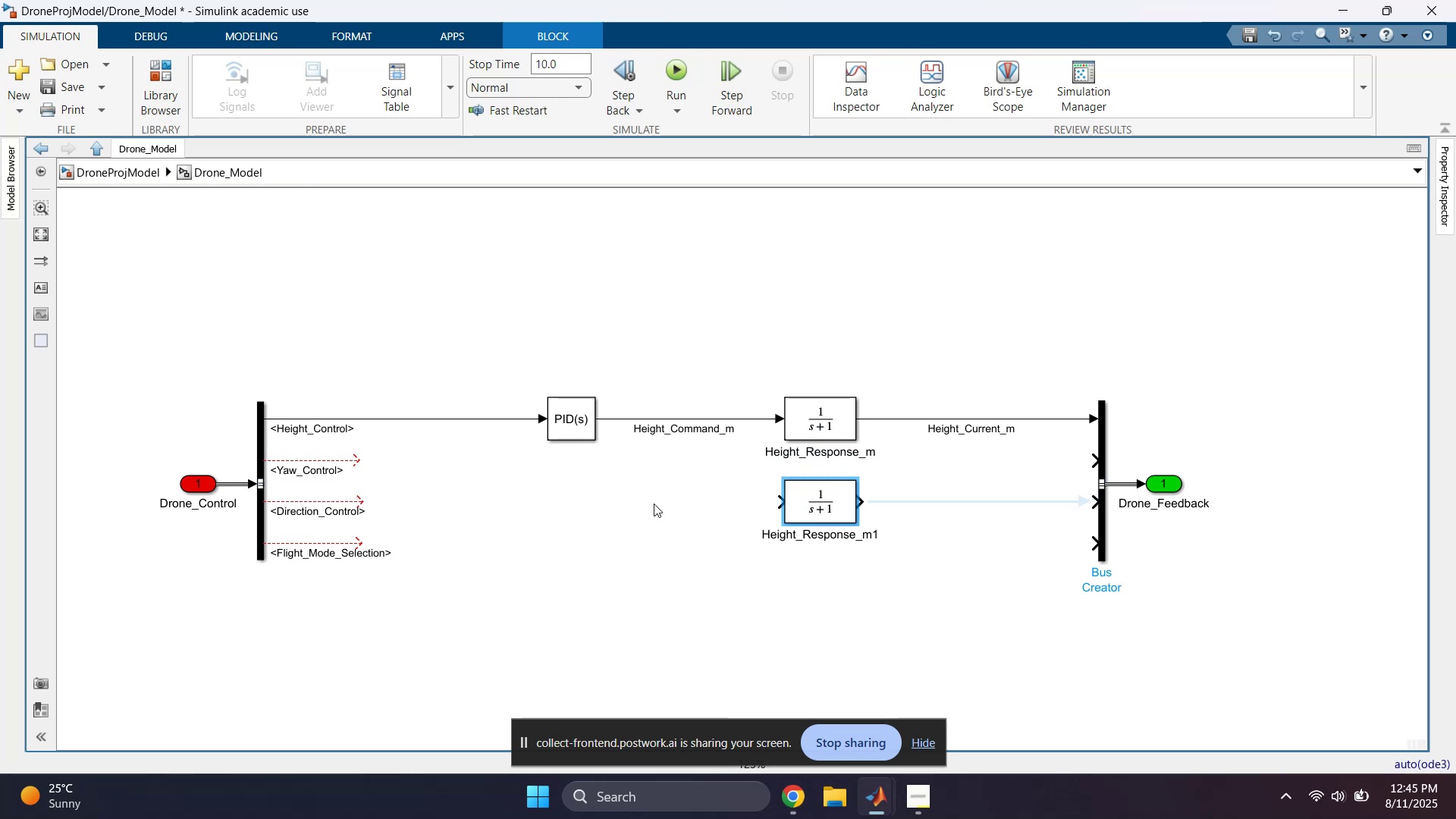 
left_click([617, 492])
 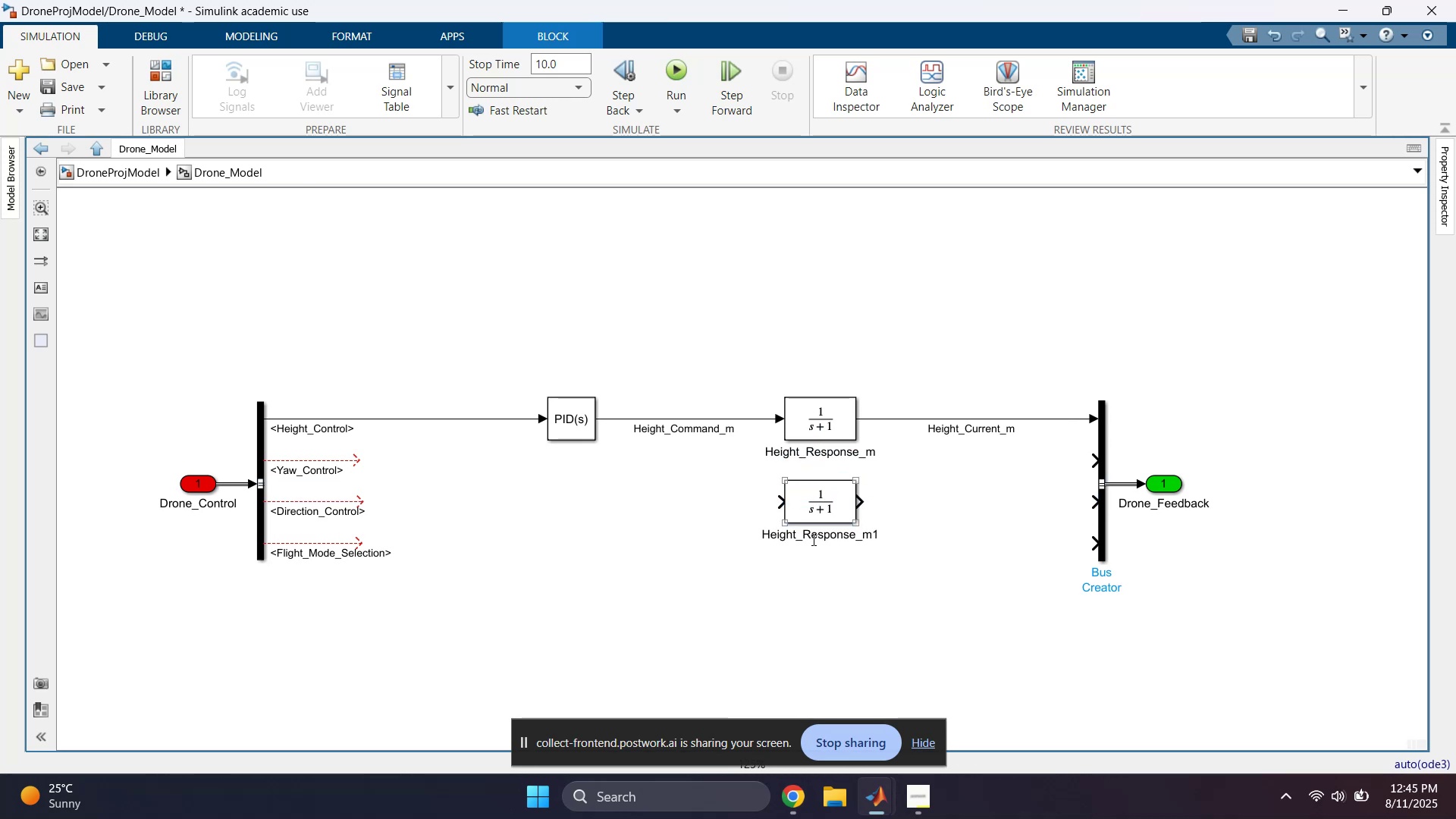 
scroll: coordinate [812, 539], scroll_direction: up, amount: 2.0
 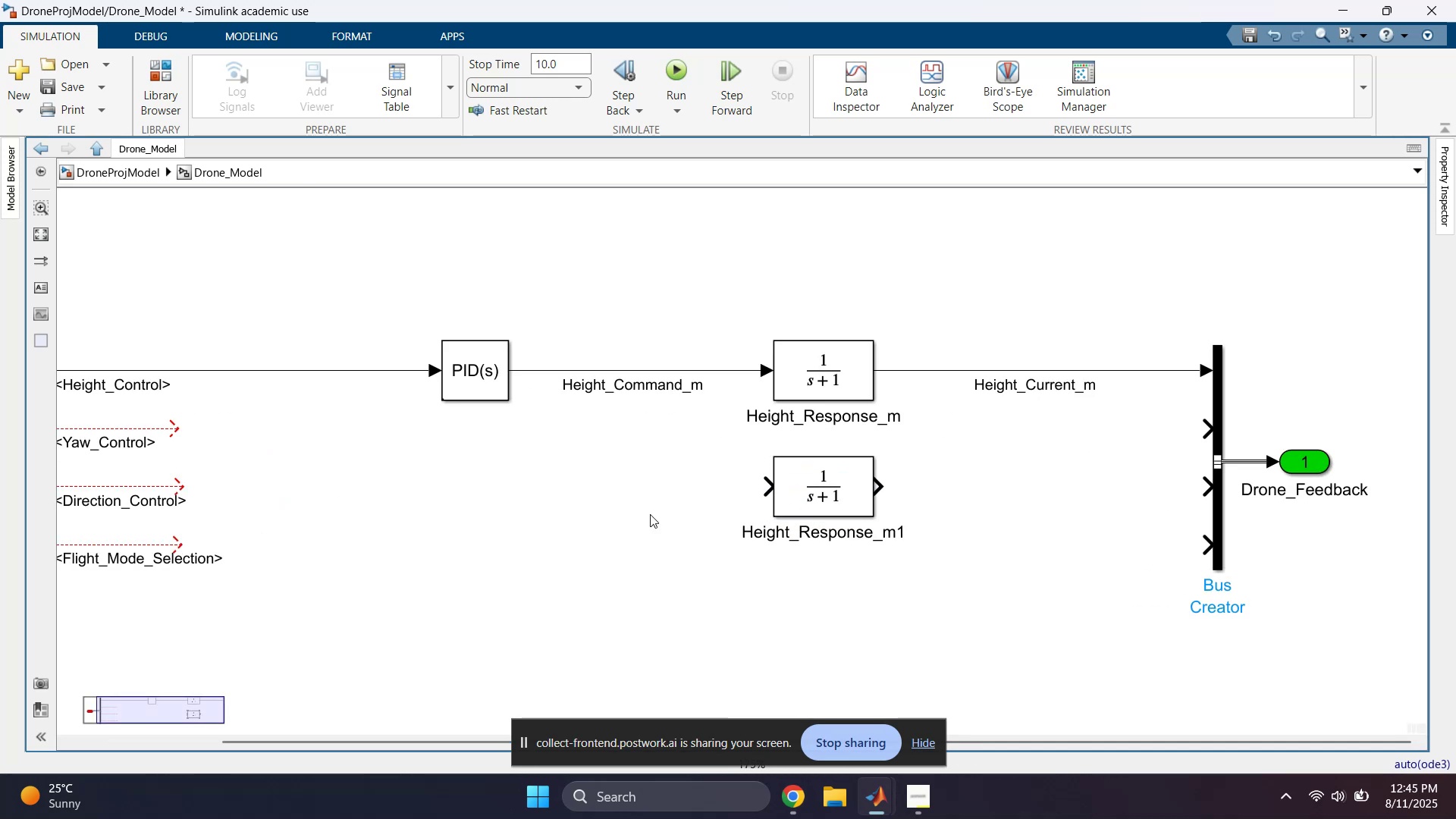 
left_click([594, 504])
 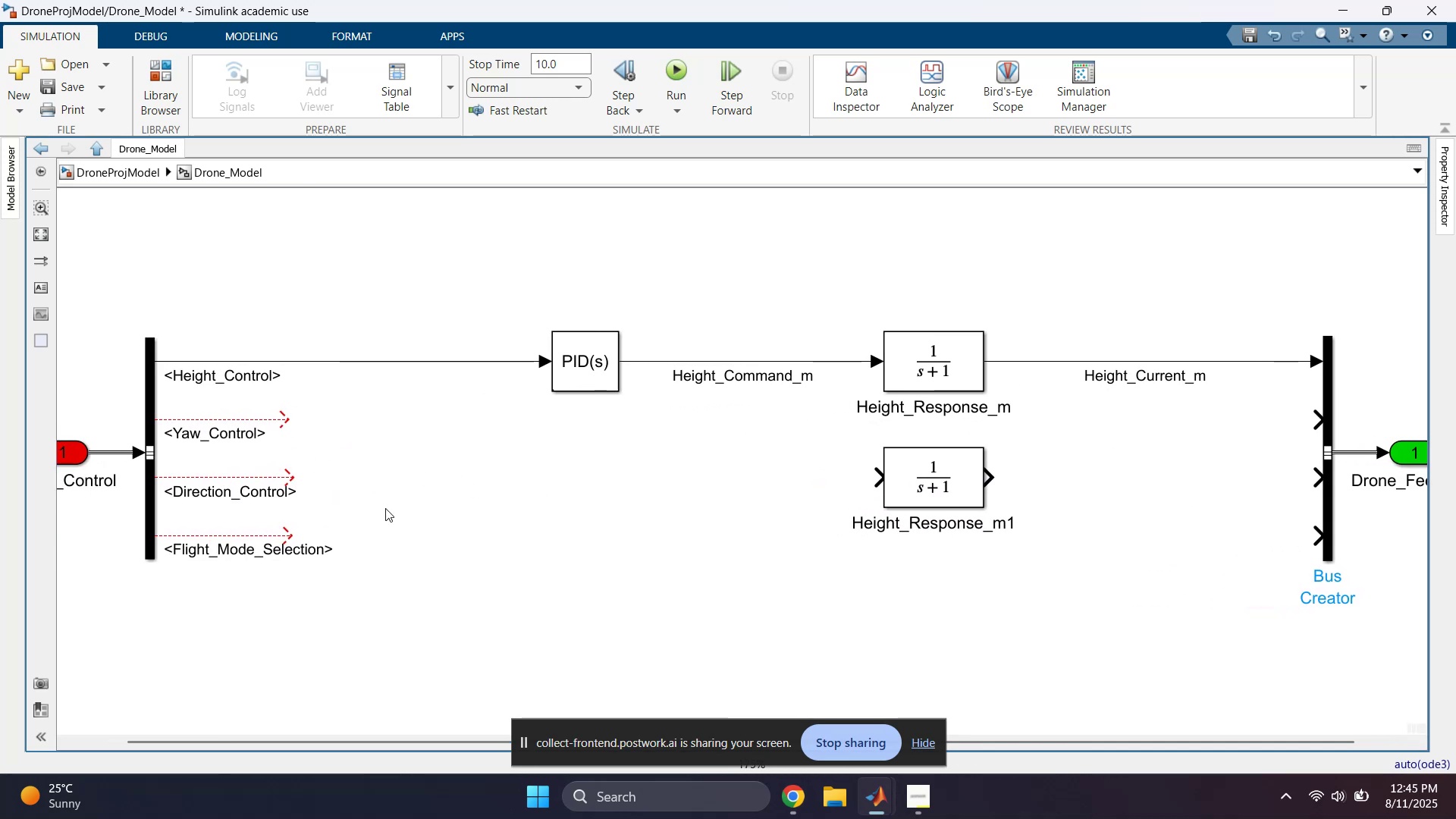 
wait(6.67)
 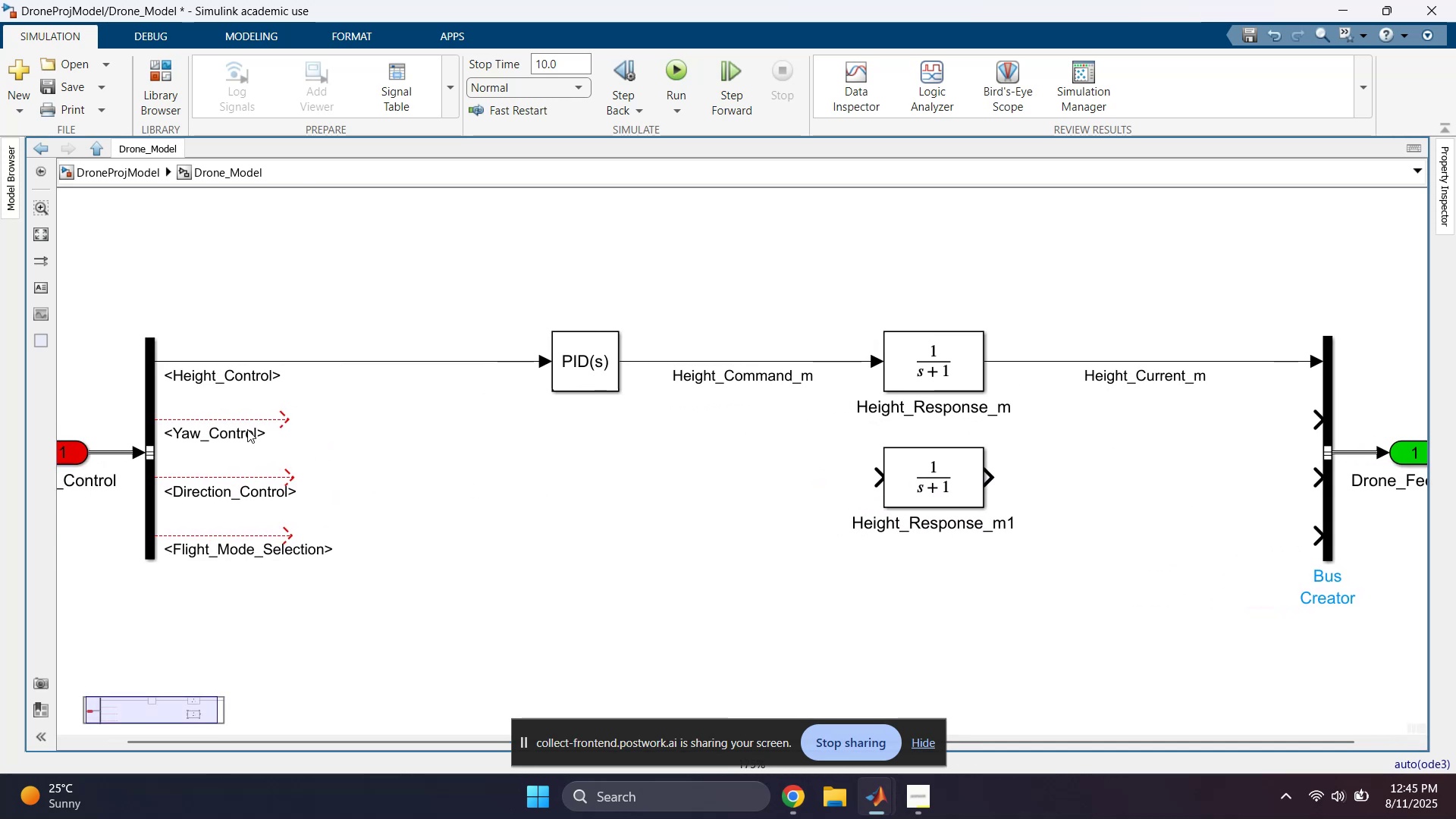 
left_click([900, 486])
 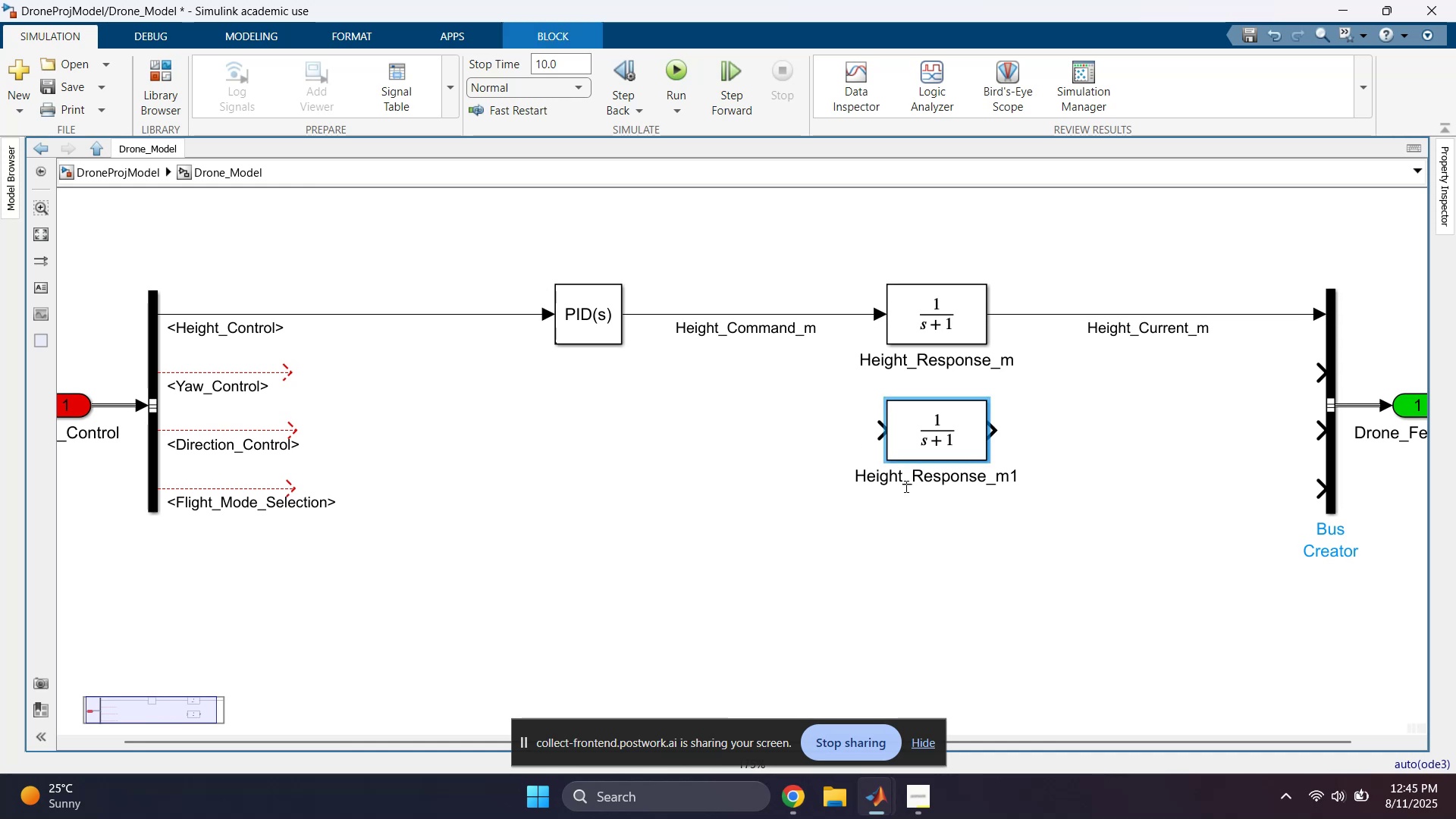 
left_click_drag(start_coordinate=[904, 481], to_coordinate=[843, 485])
 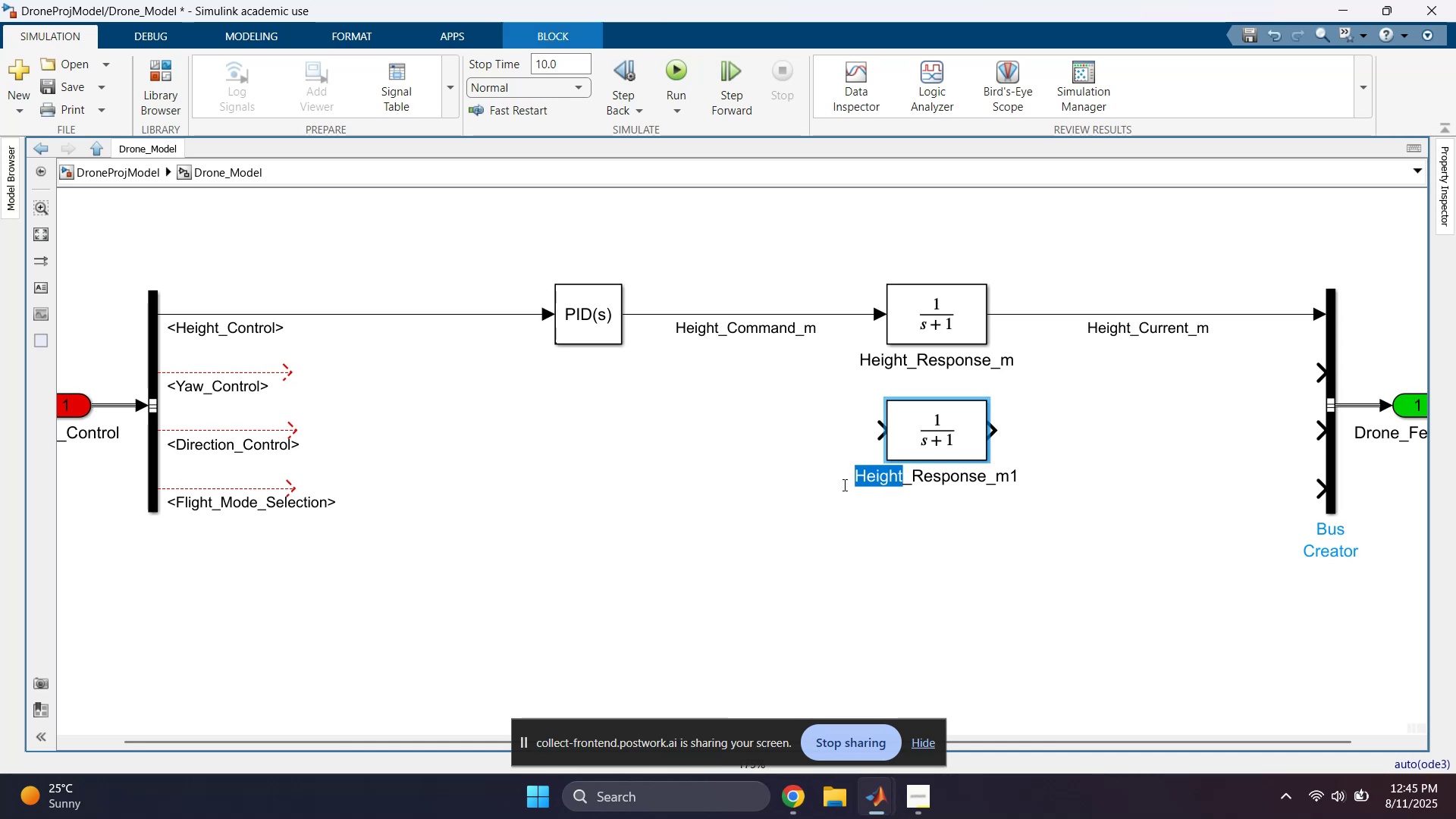 
type(Yaw)
 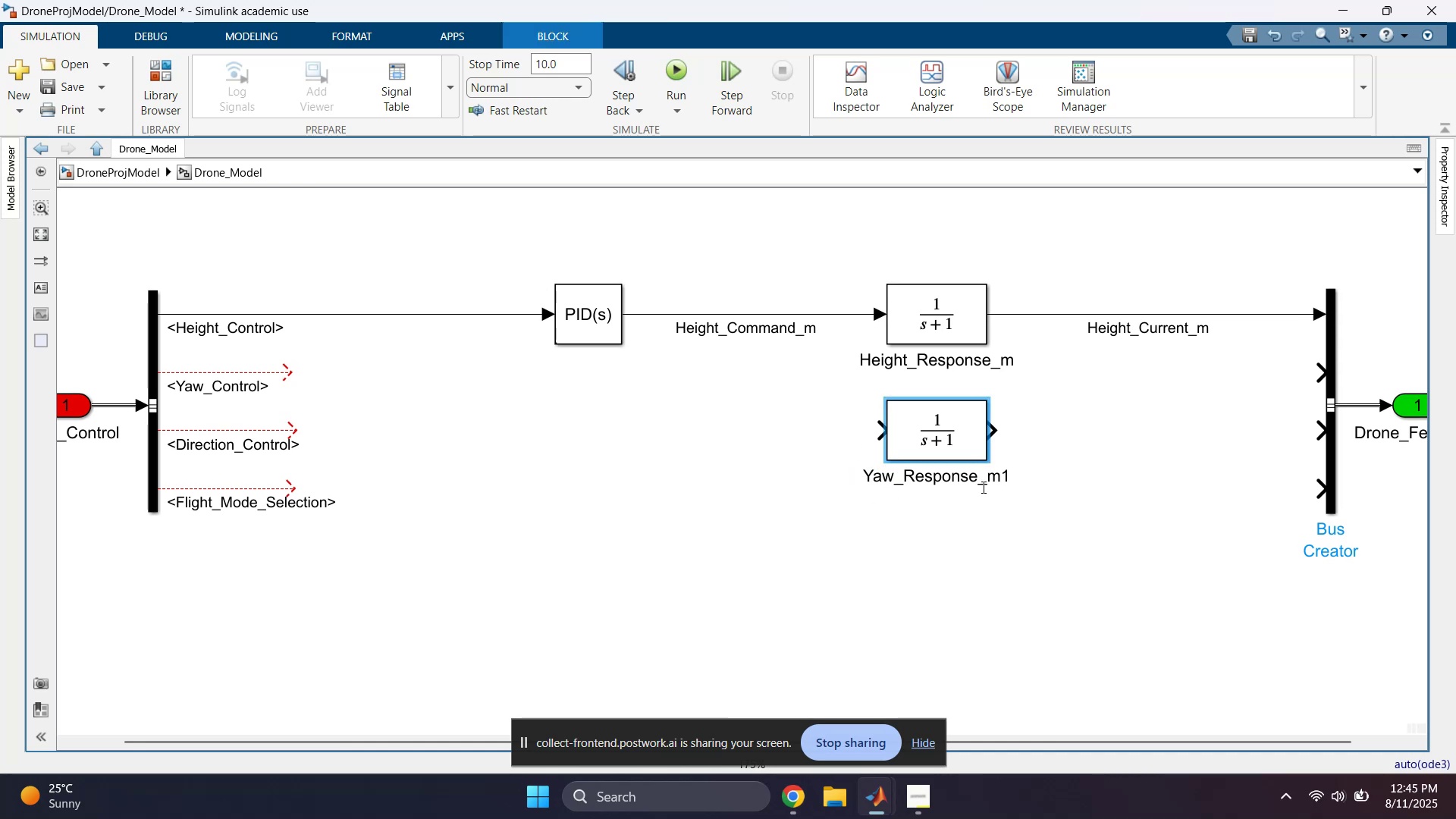 
left_click([984, 484])
 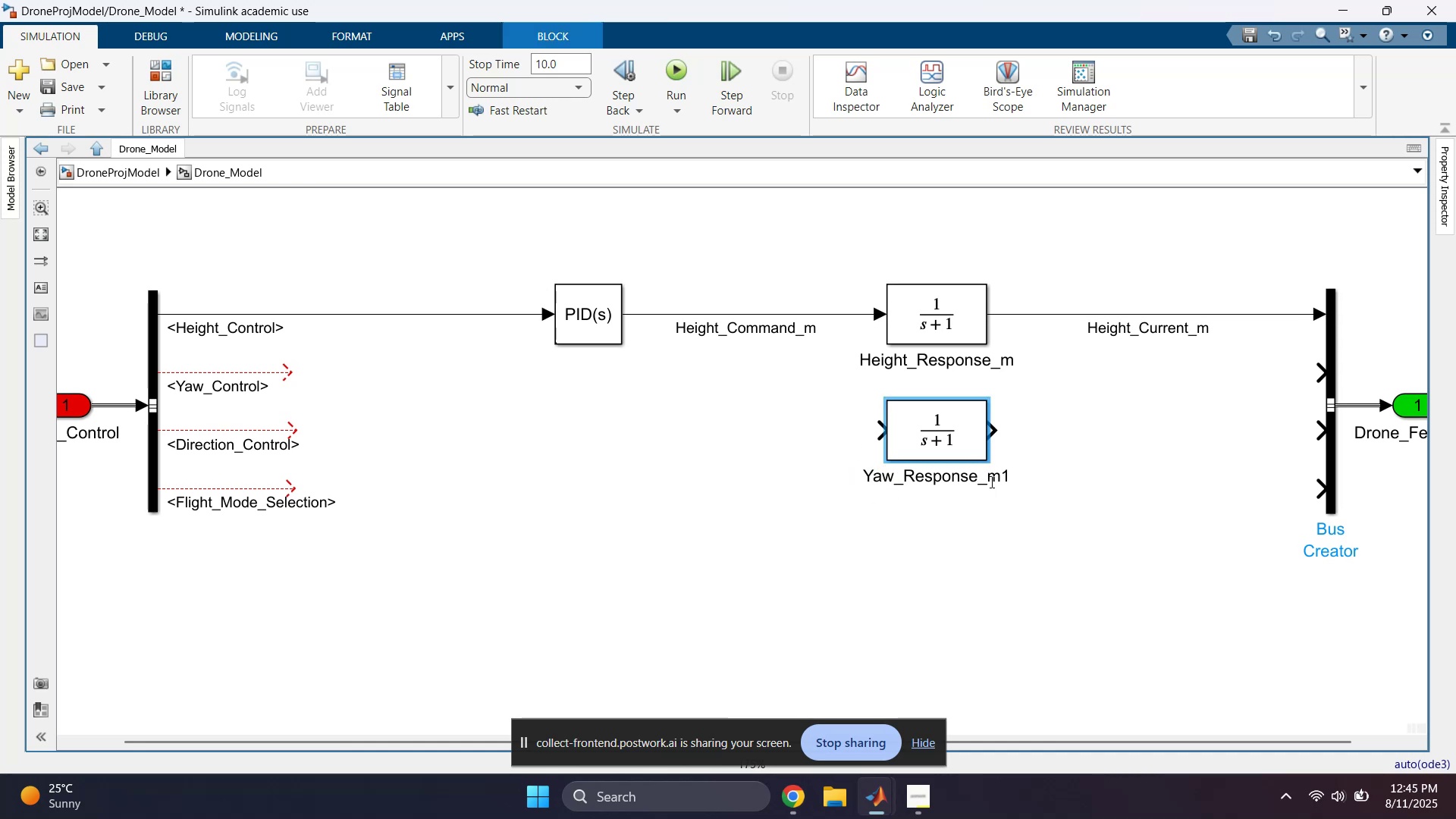 
left_click_drag(start_coordinate=[987, 481], to_coordinate=[1024, 481])
 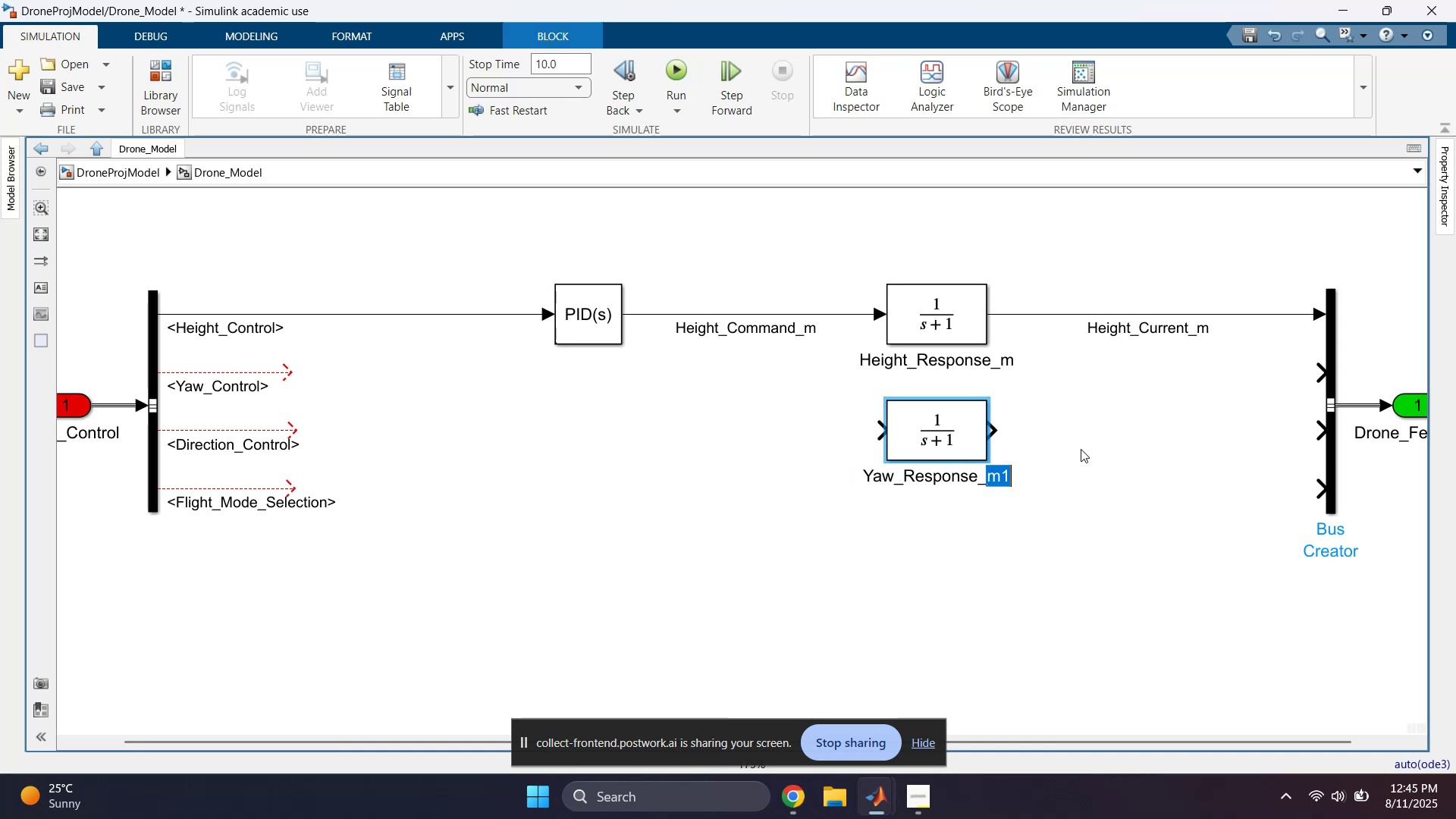 
wait(5.31)
 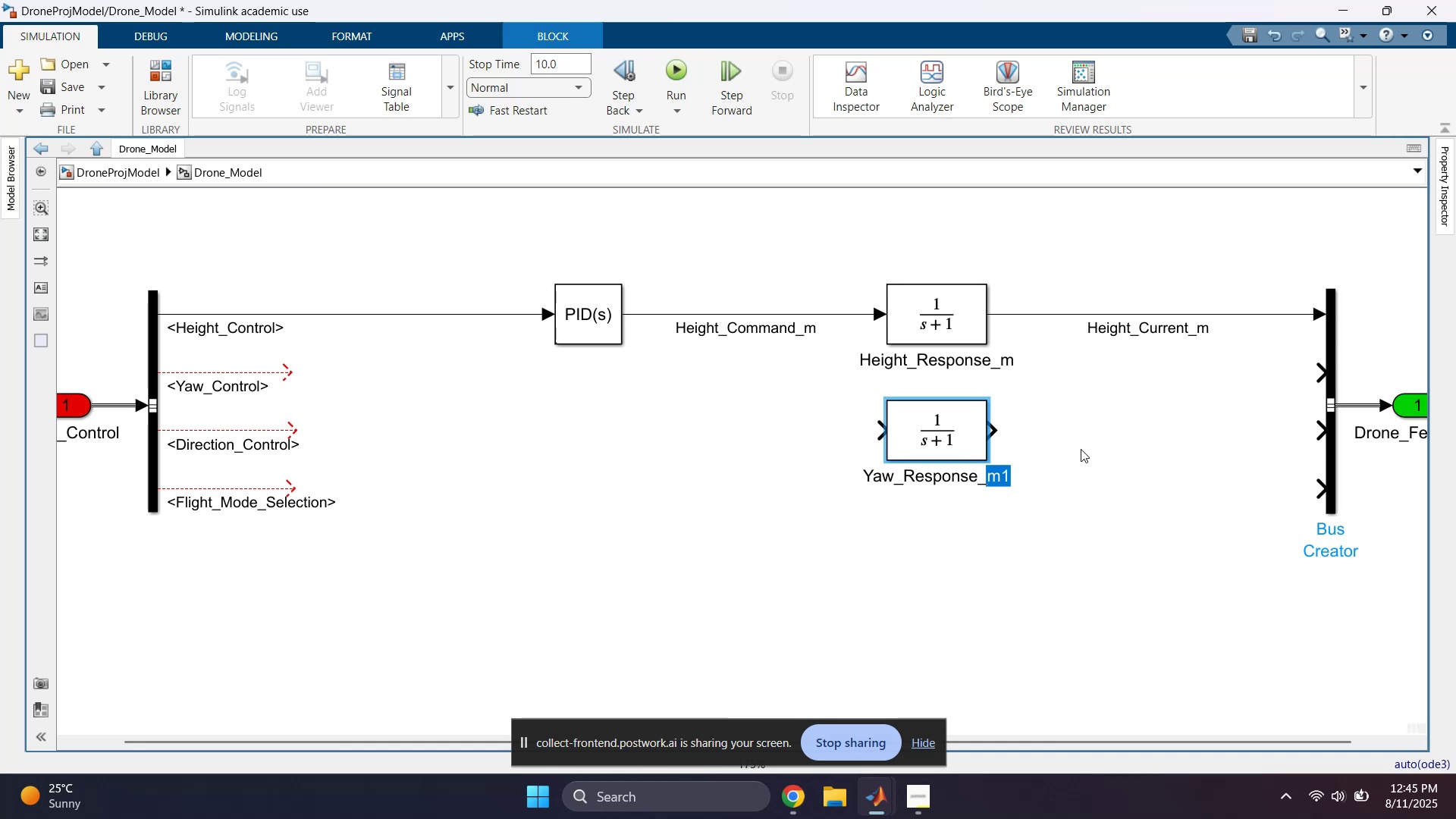 
type(deg)
 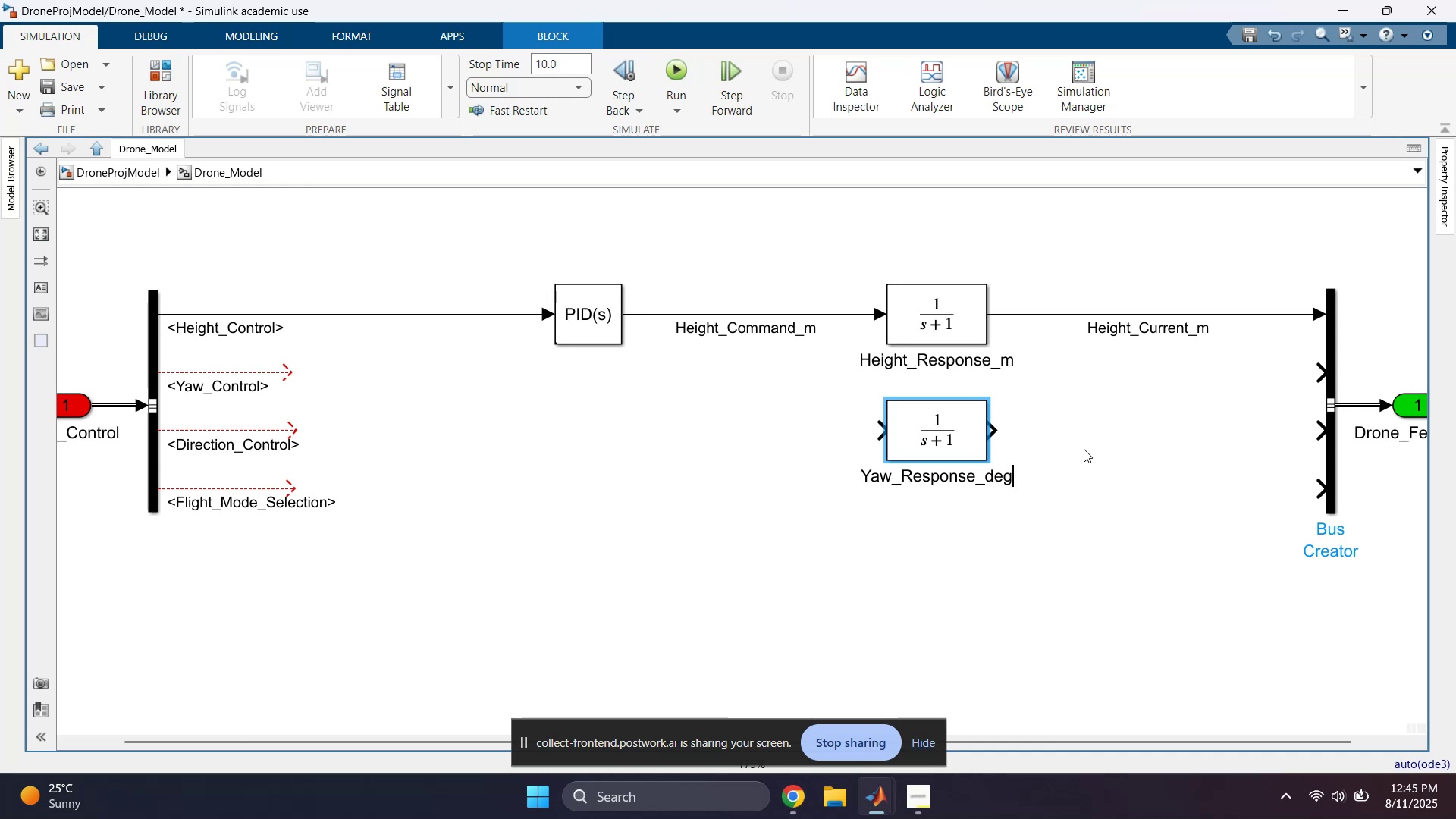 
left_click([1084, 449])
 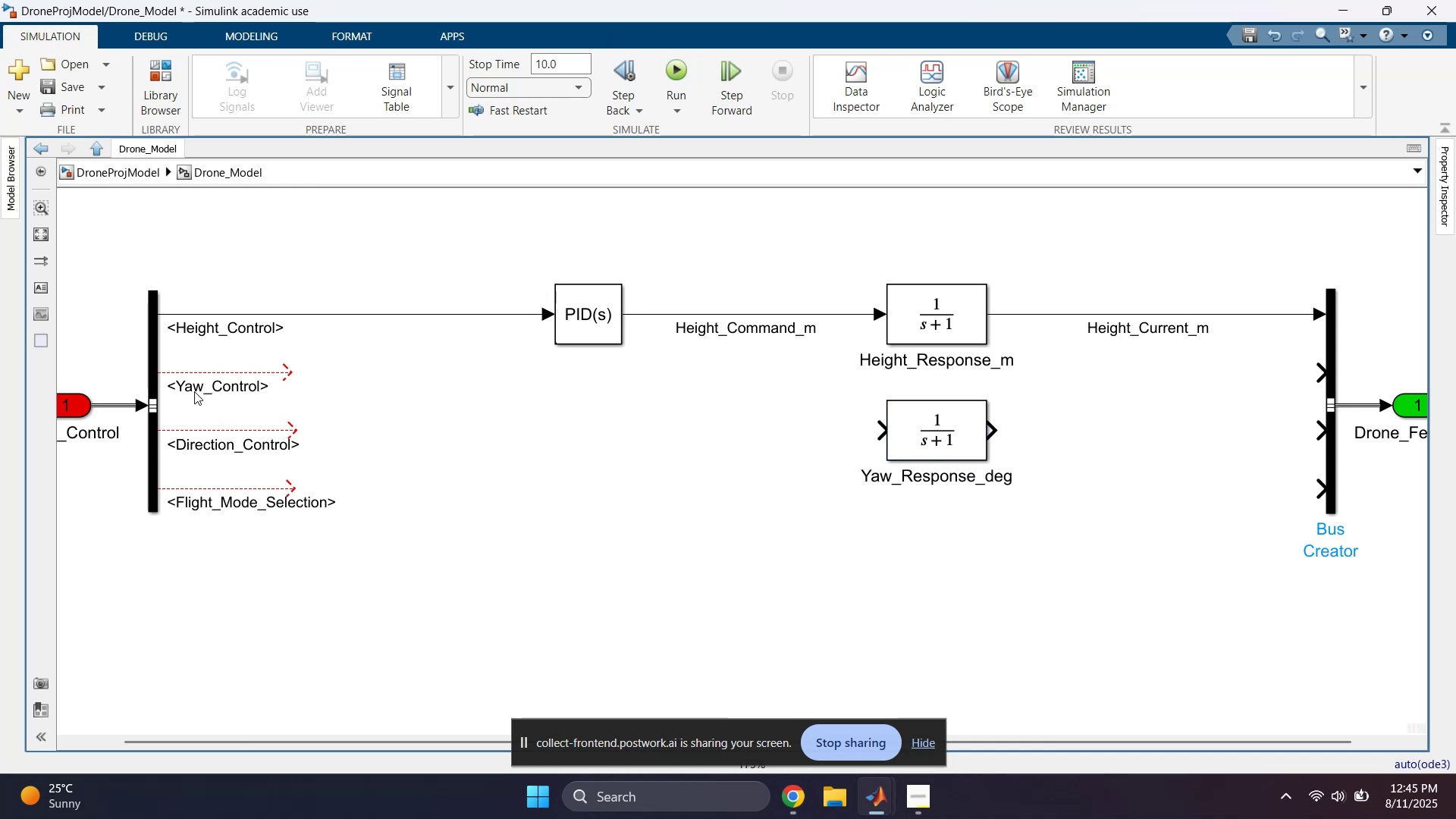 
double_click([377, 469])
 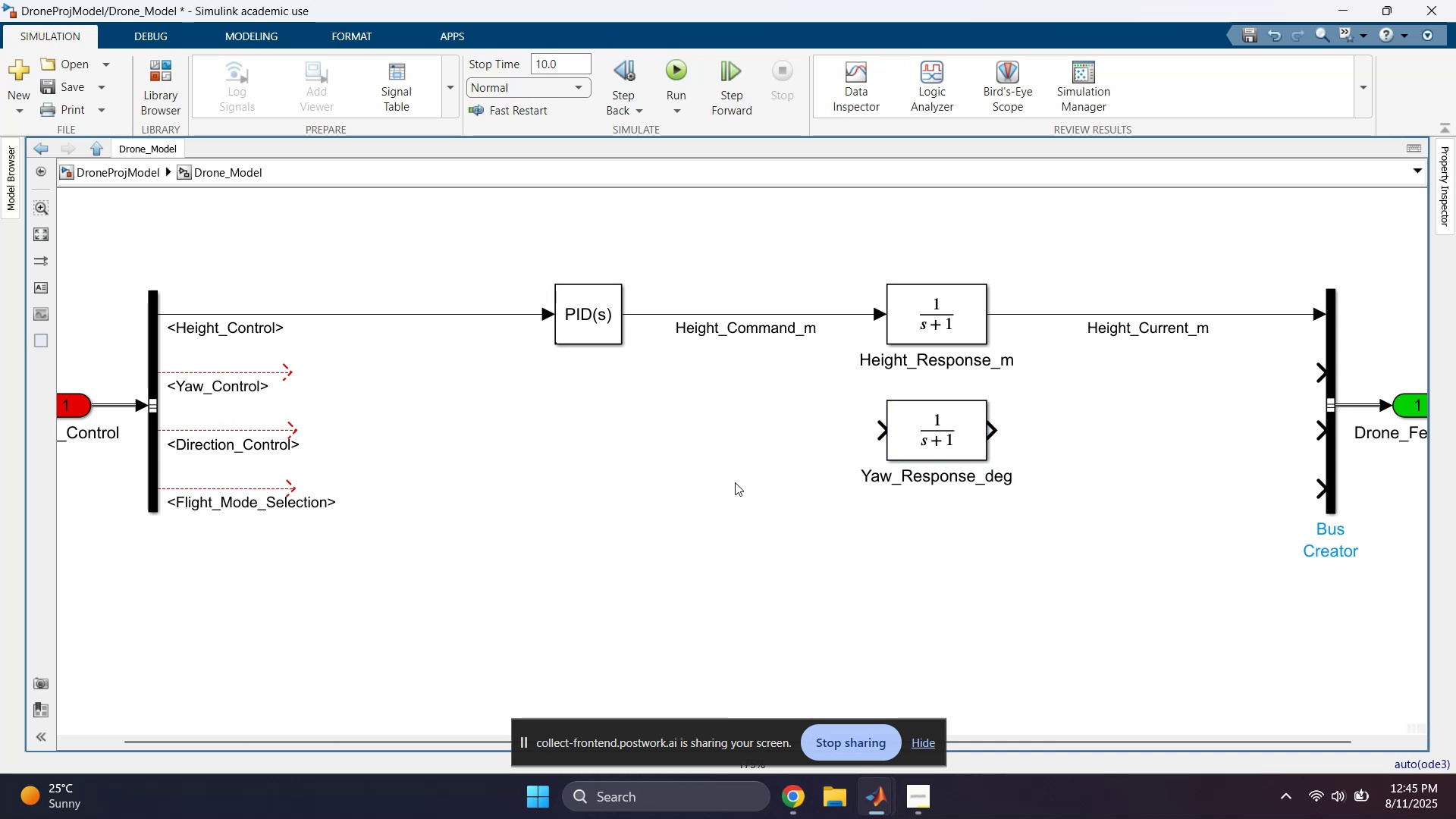 
scroll: coordinate [833, 485], scroll_direction: down, amount: 1.0
 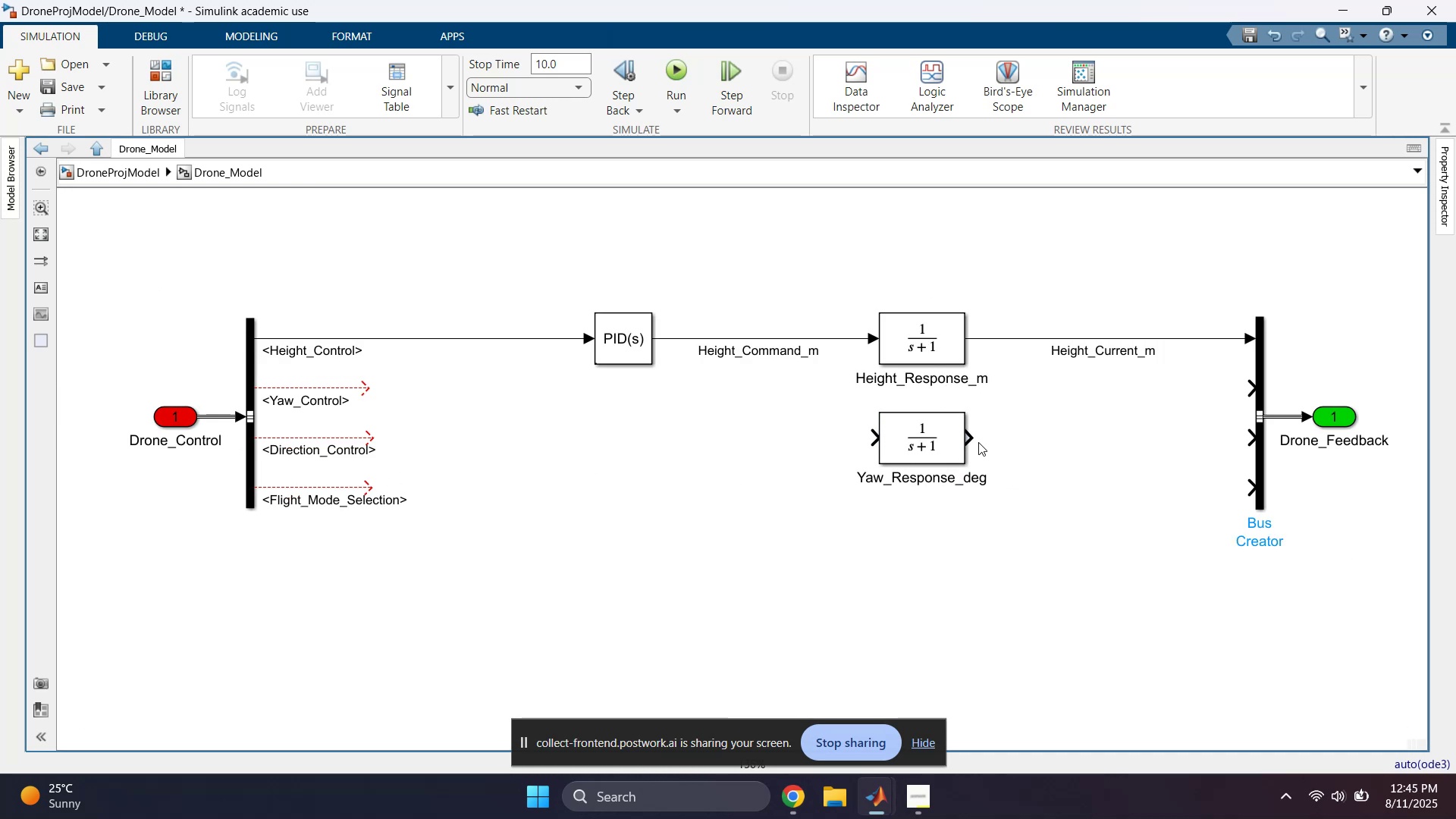 
left_click_drag(start_coordinate=[970, 435], to_coordinate=[1257, 397])
 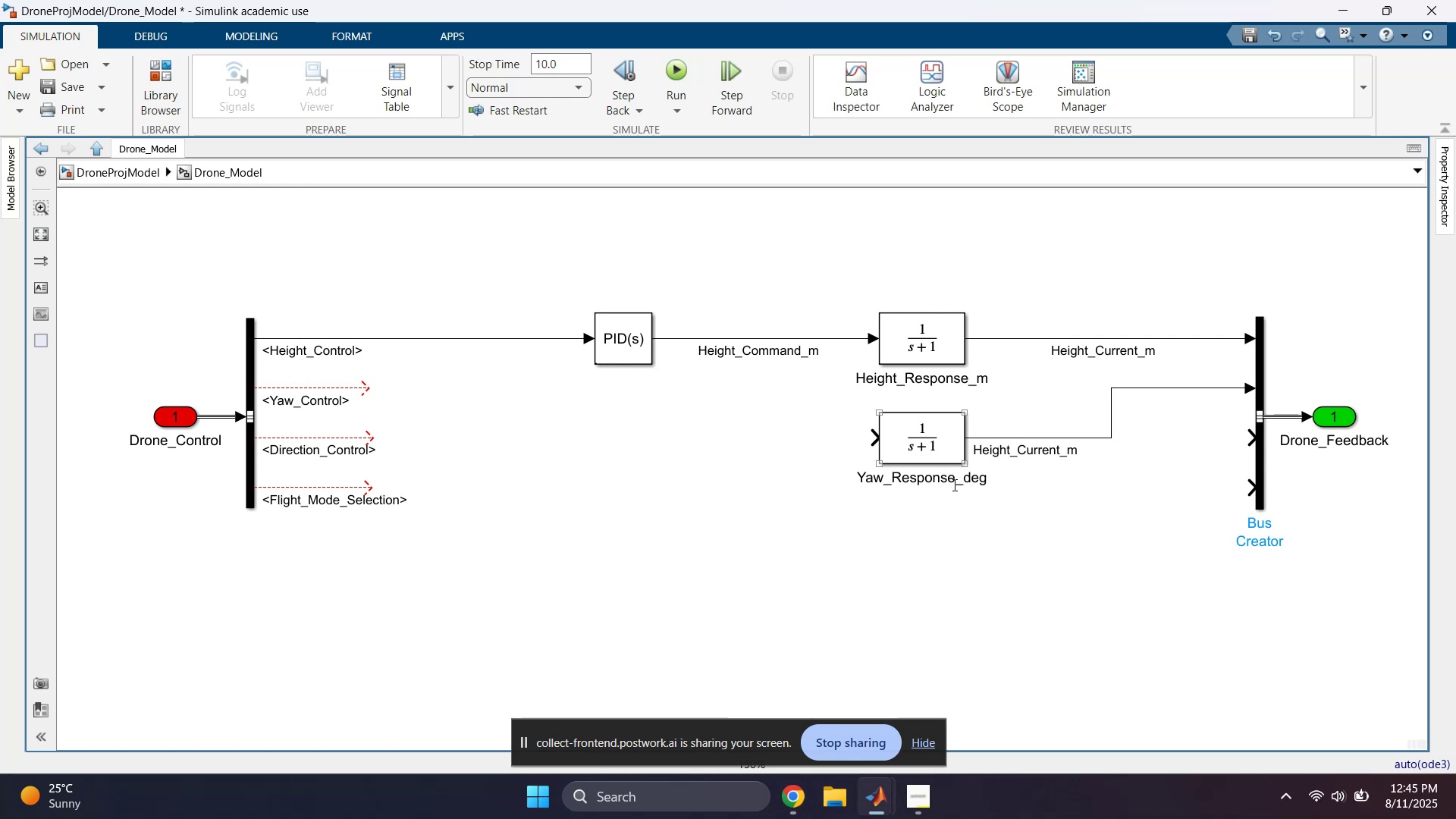 
double_click([948, 485])
 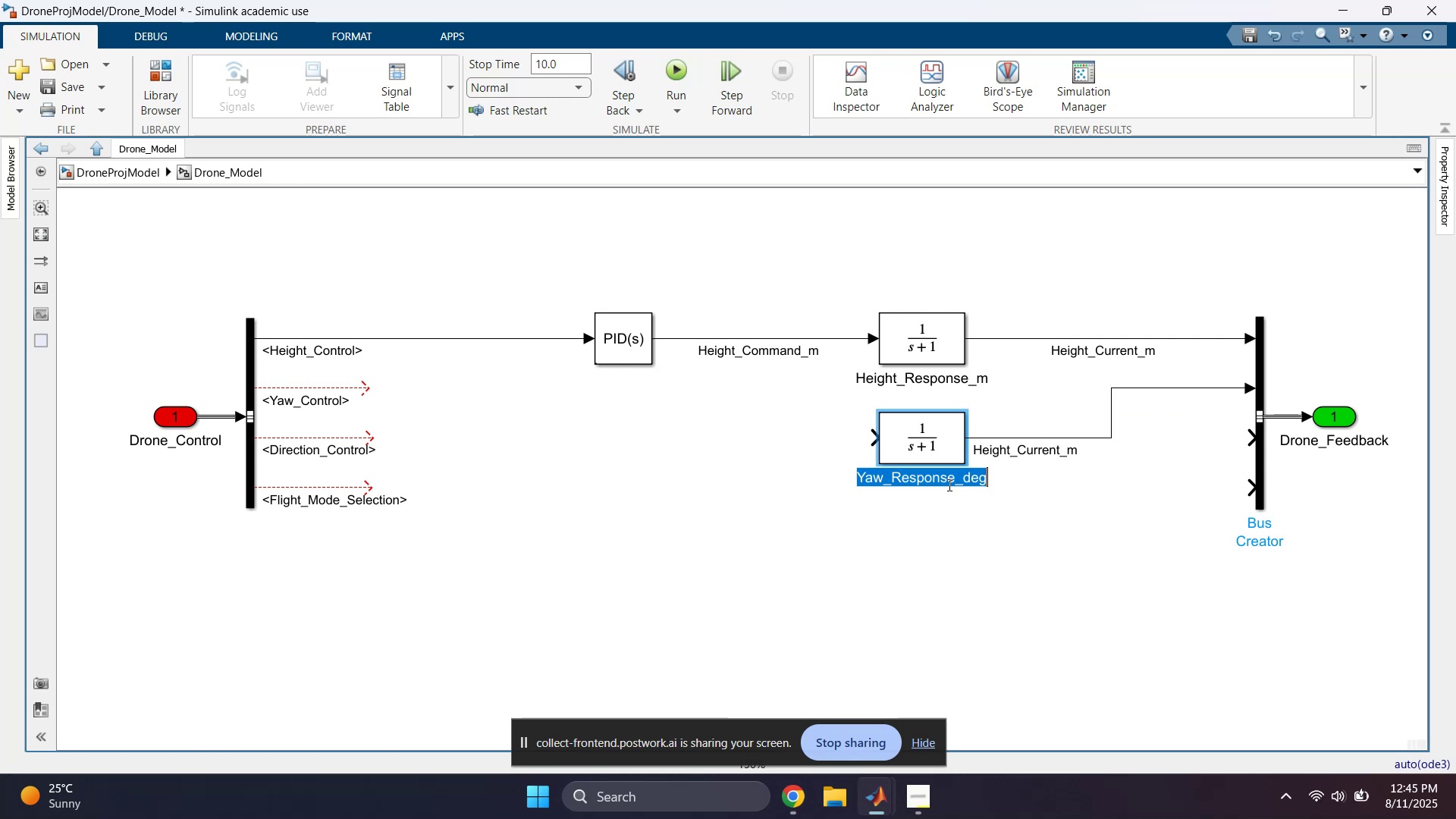 
key(Control+C)
 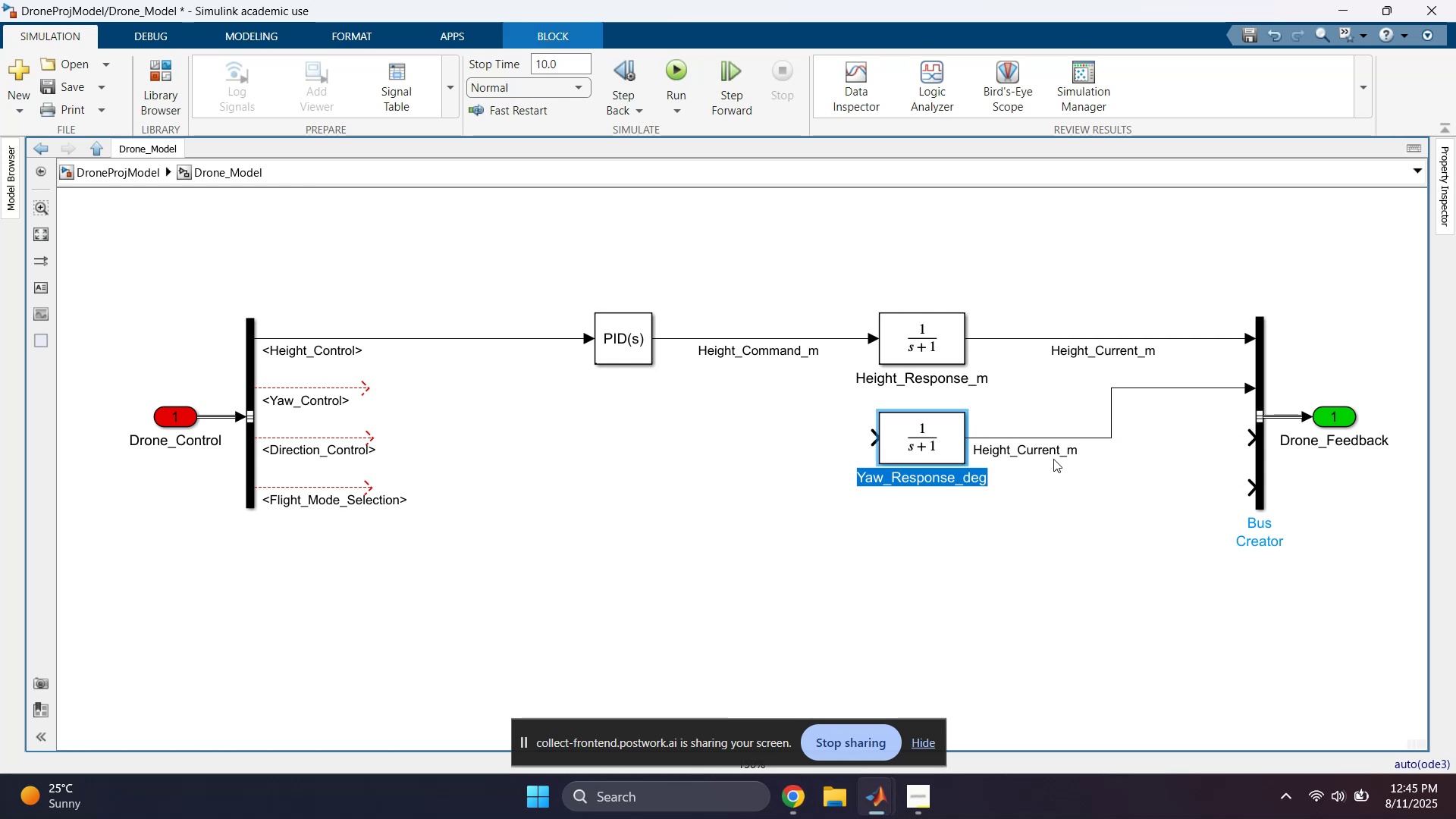 
left_click([1052, 458])
 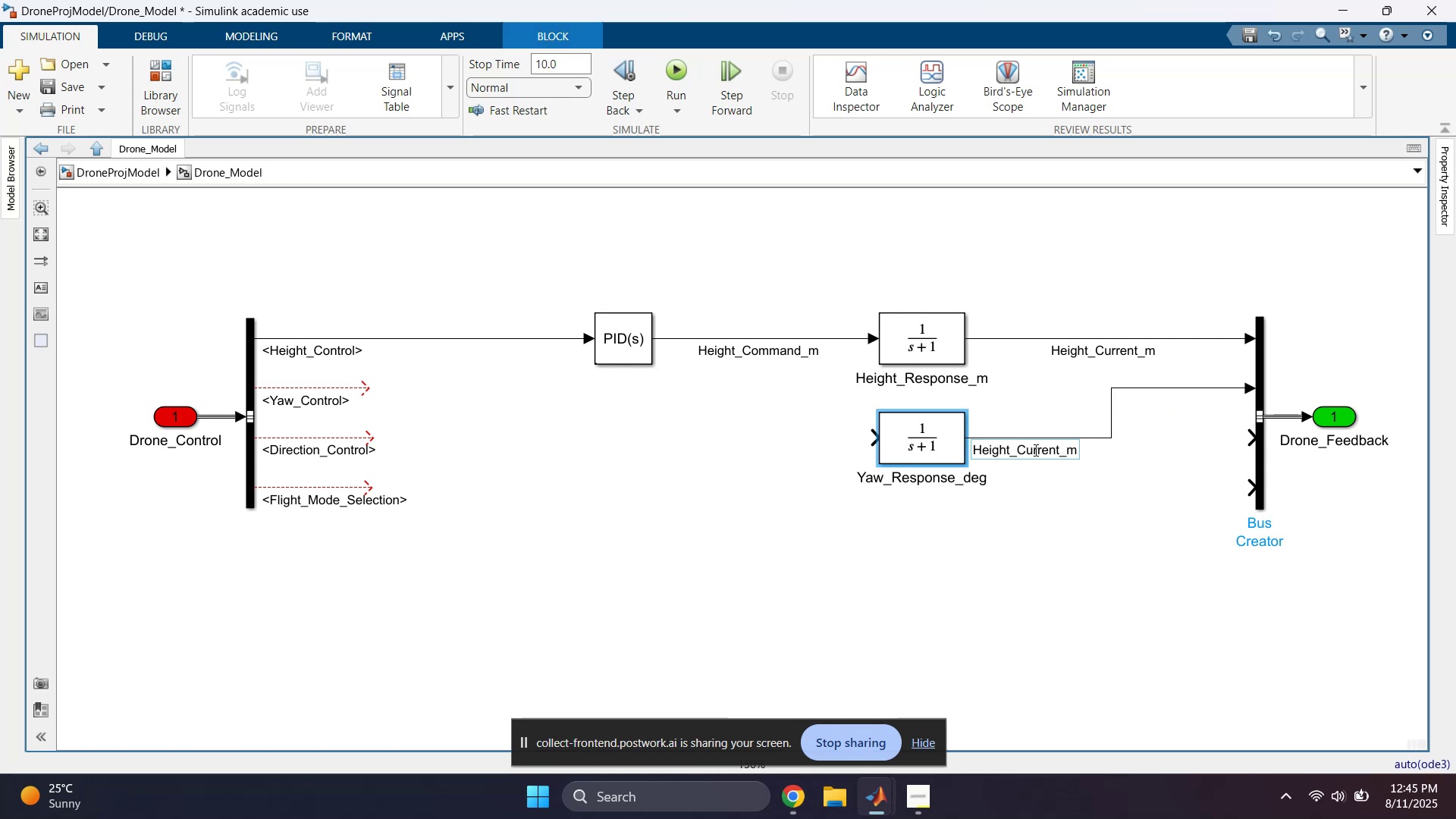 
double_click([1034, 450])
 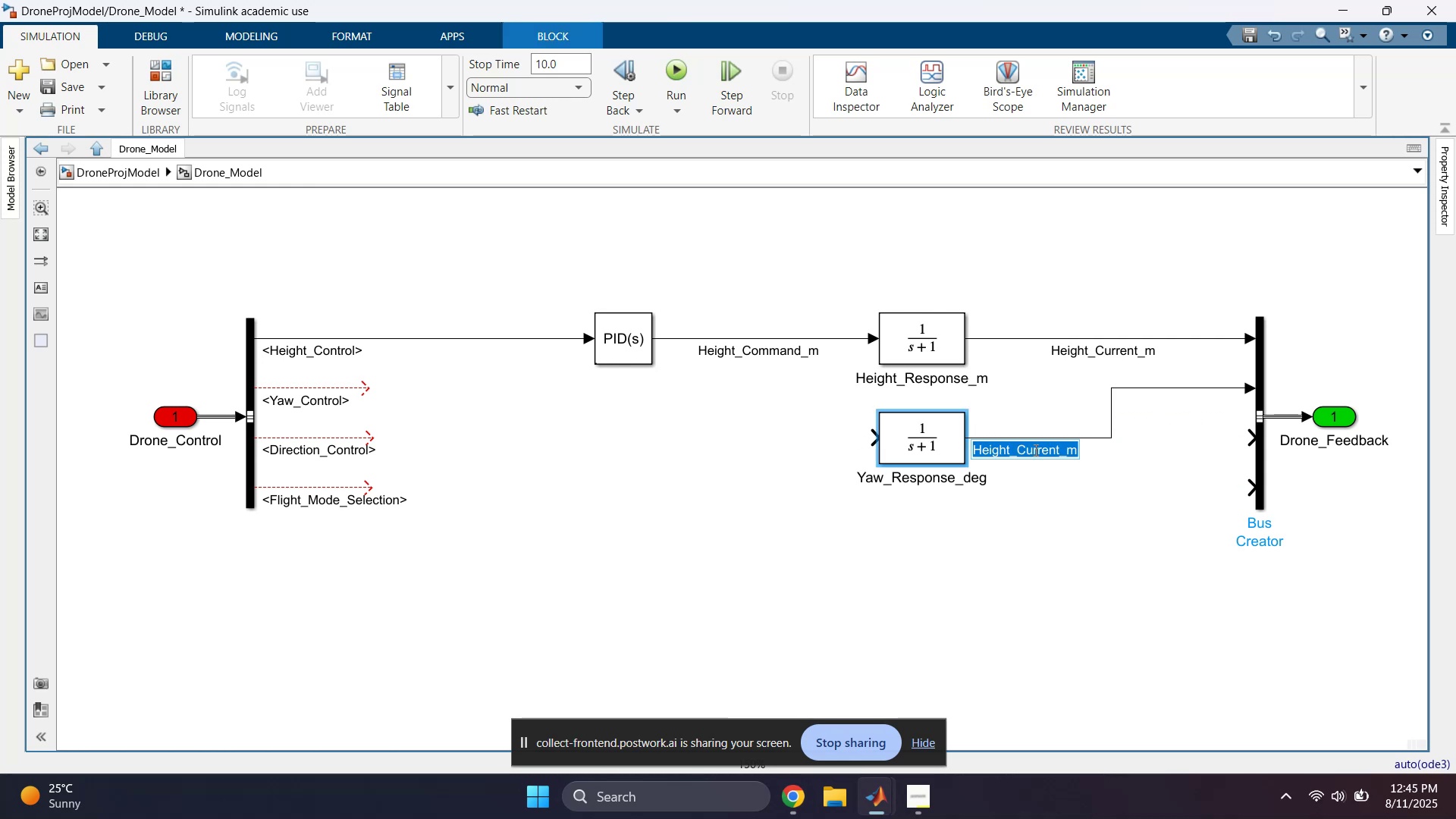 
triple_click([1034, 450])
 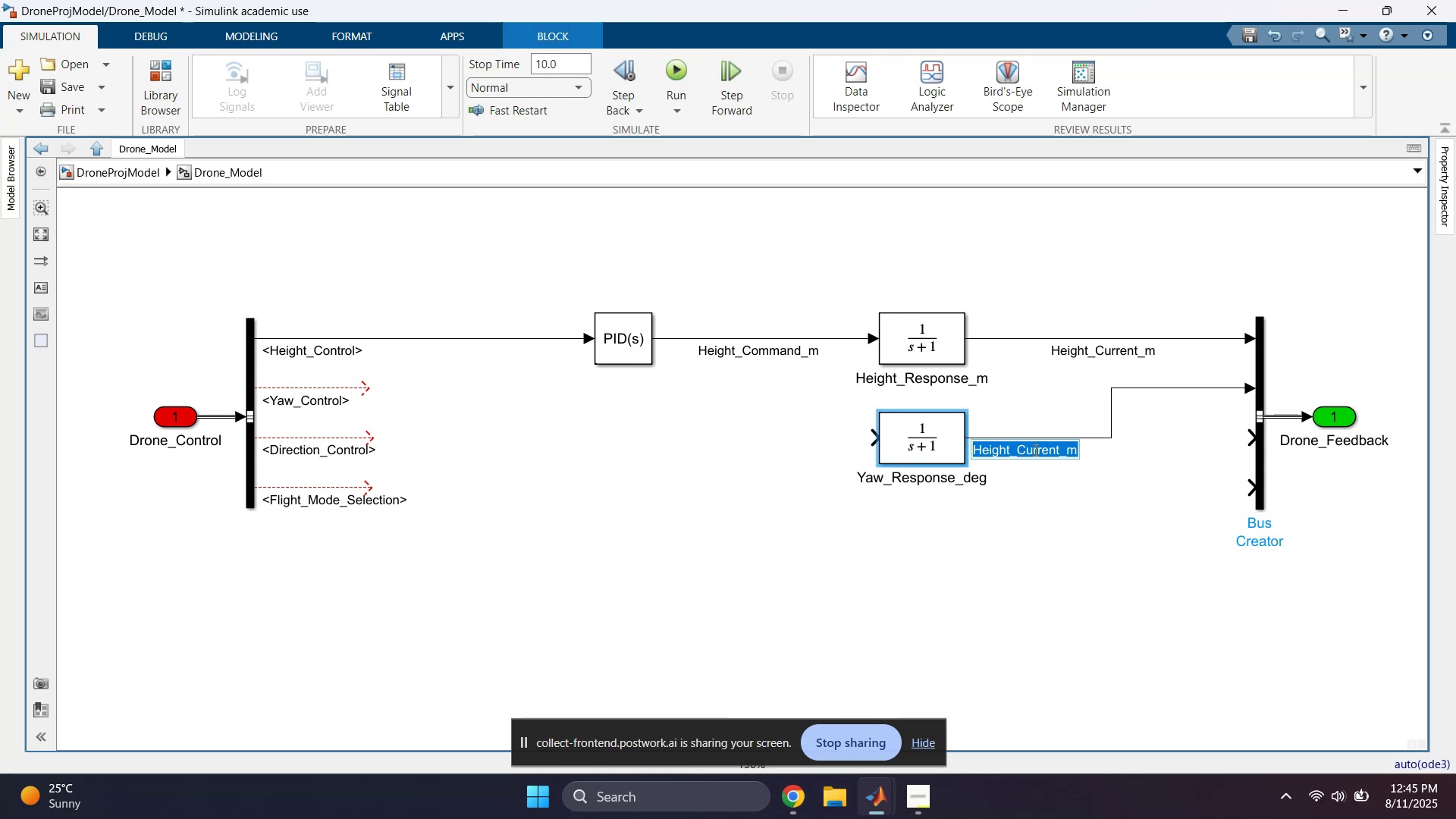 
key(Control+ControlLeft)
 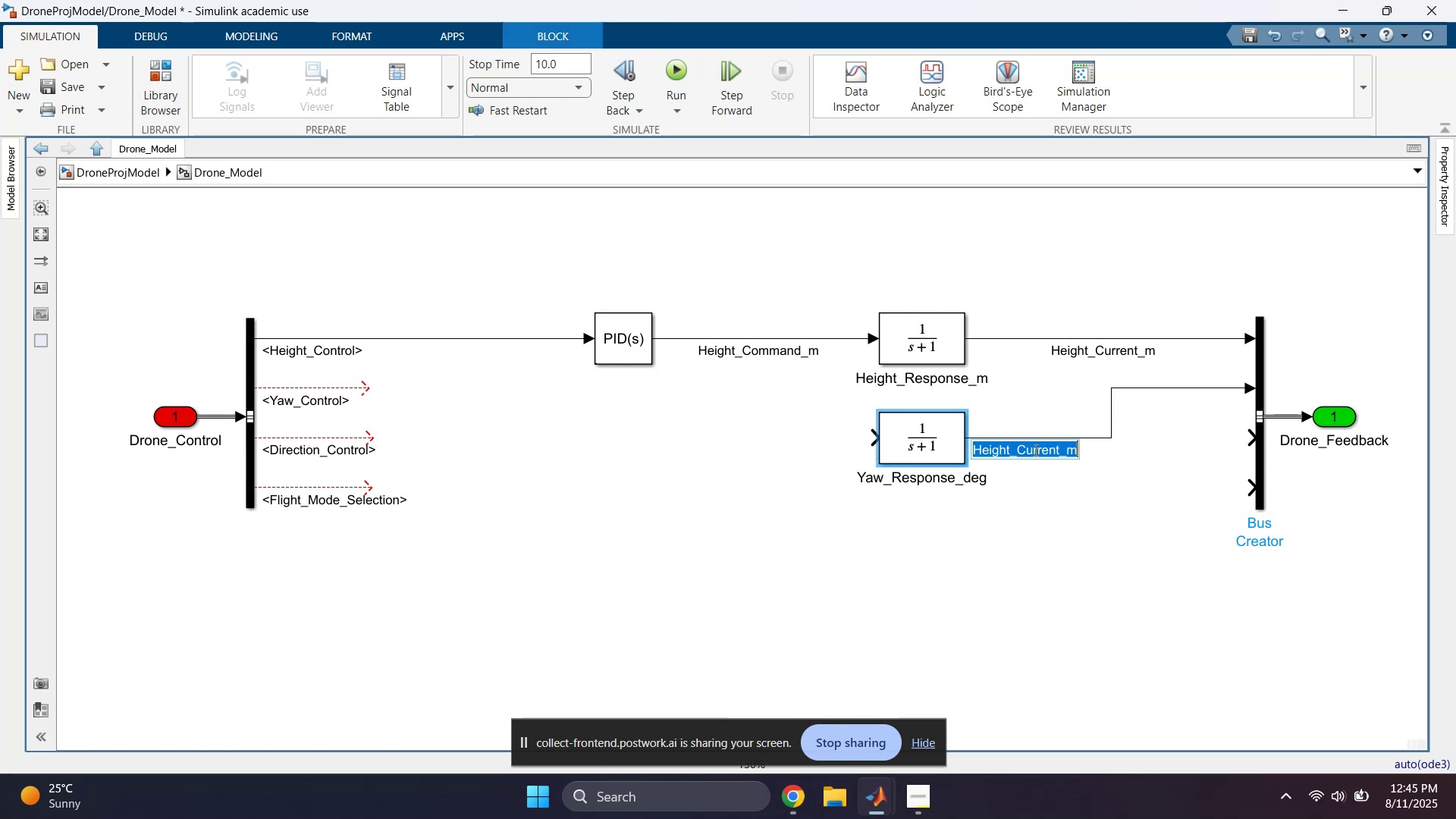 
key(Control+V)
 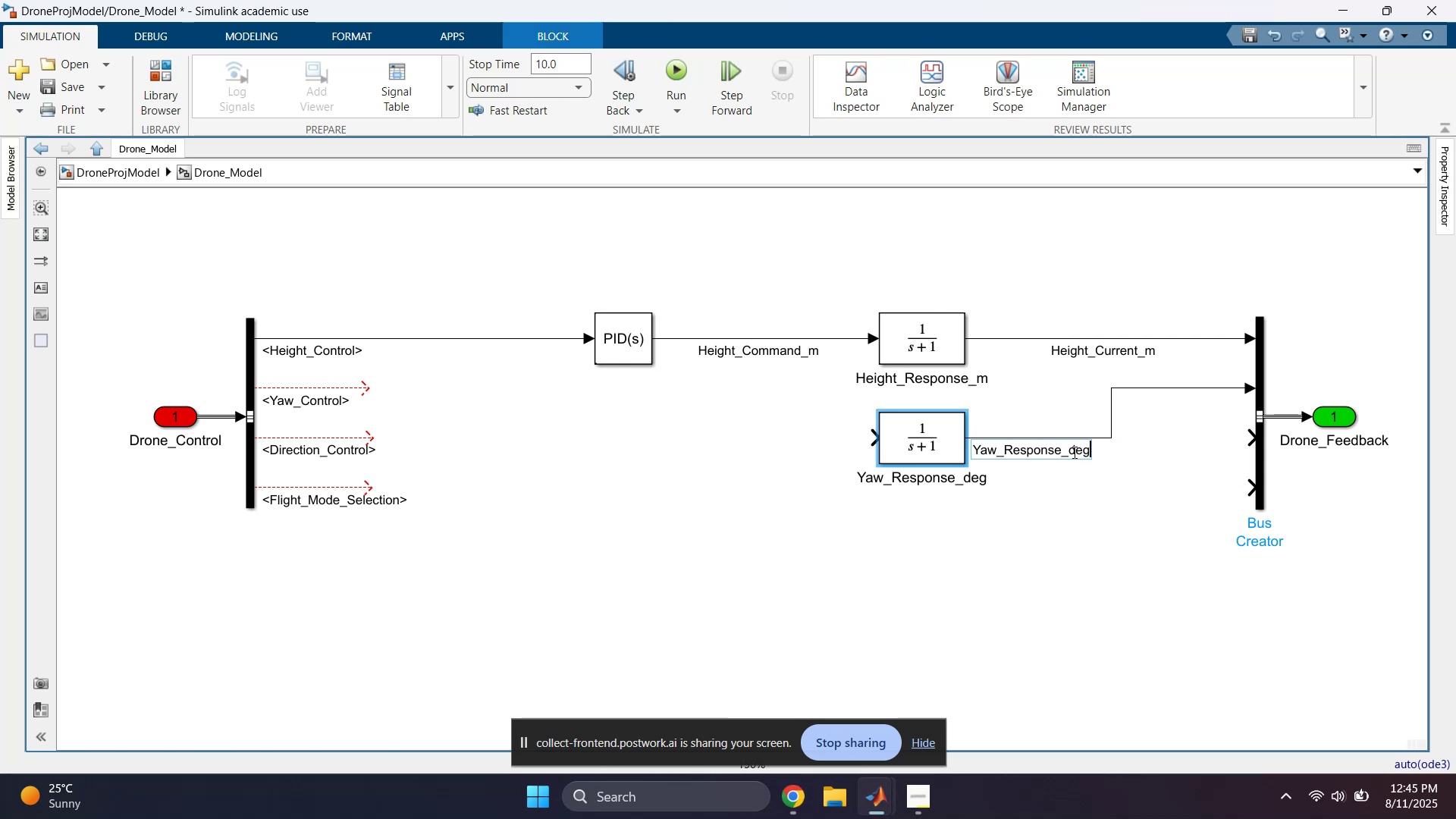 
double_click([1037, 452])
 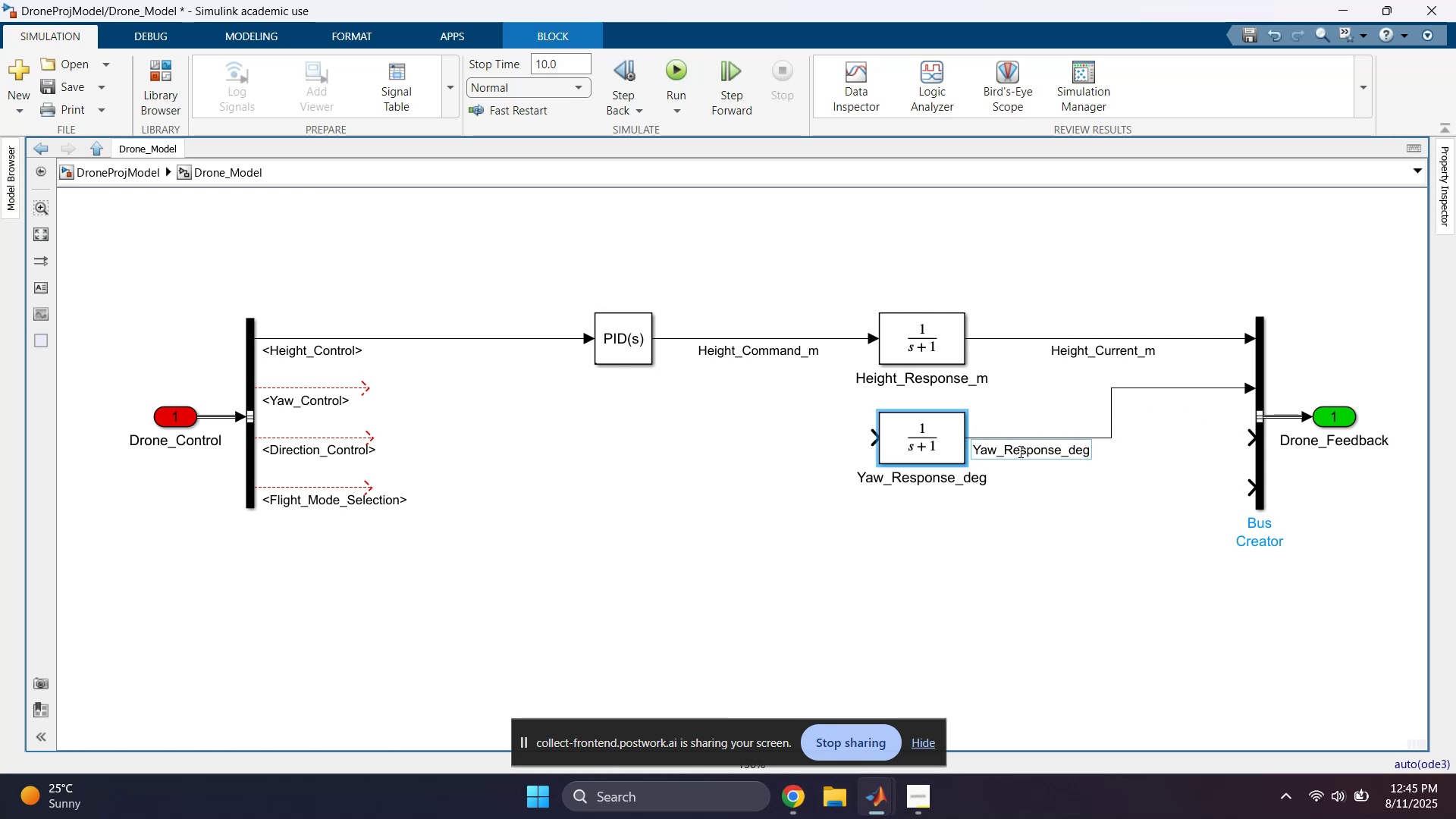 
double_click([1031, 448])
 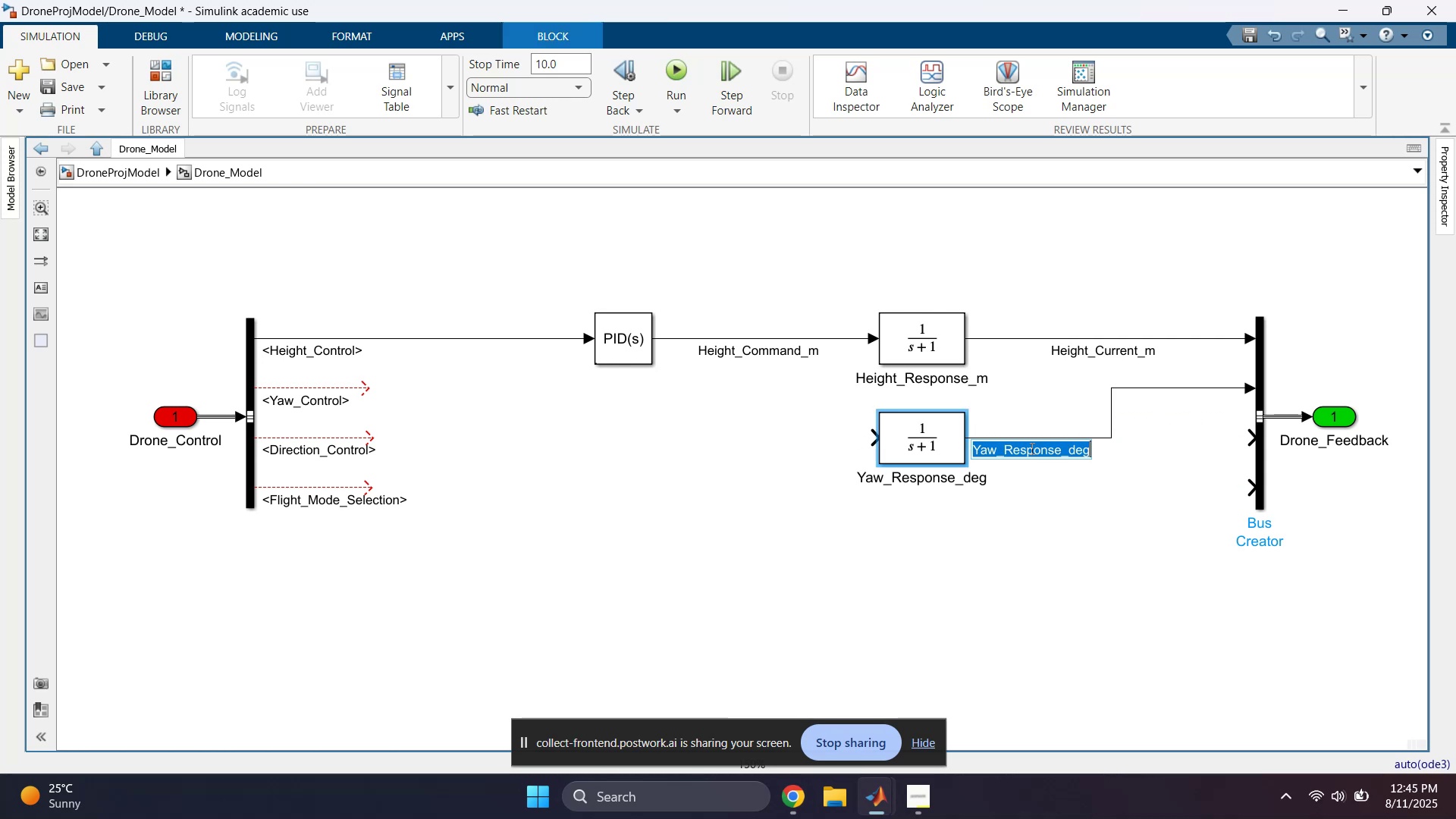 
triple_click([1031, 448])
 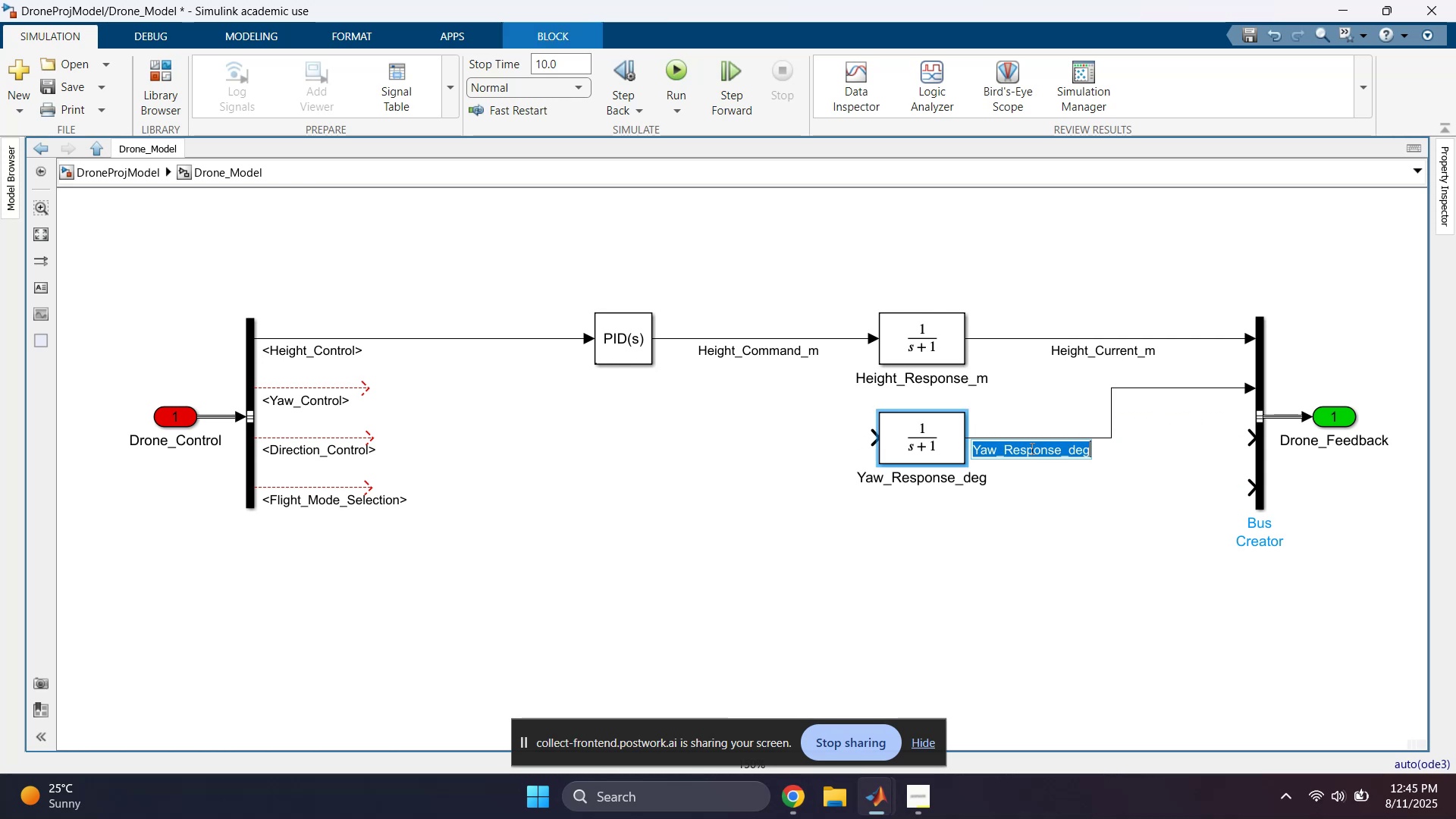 
triple_click([1031, 448])
 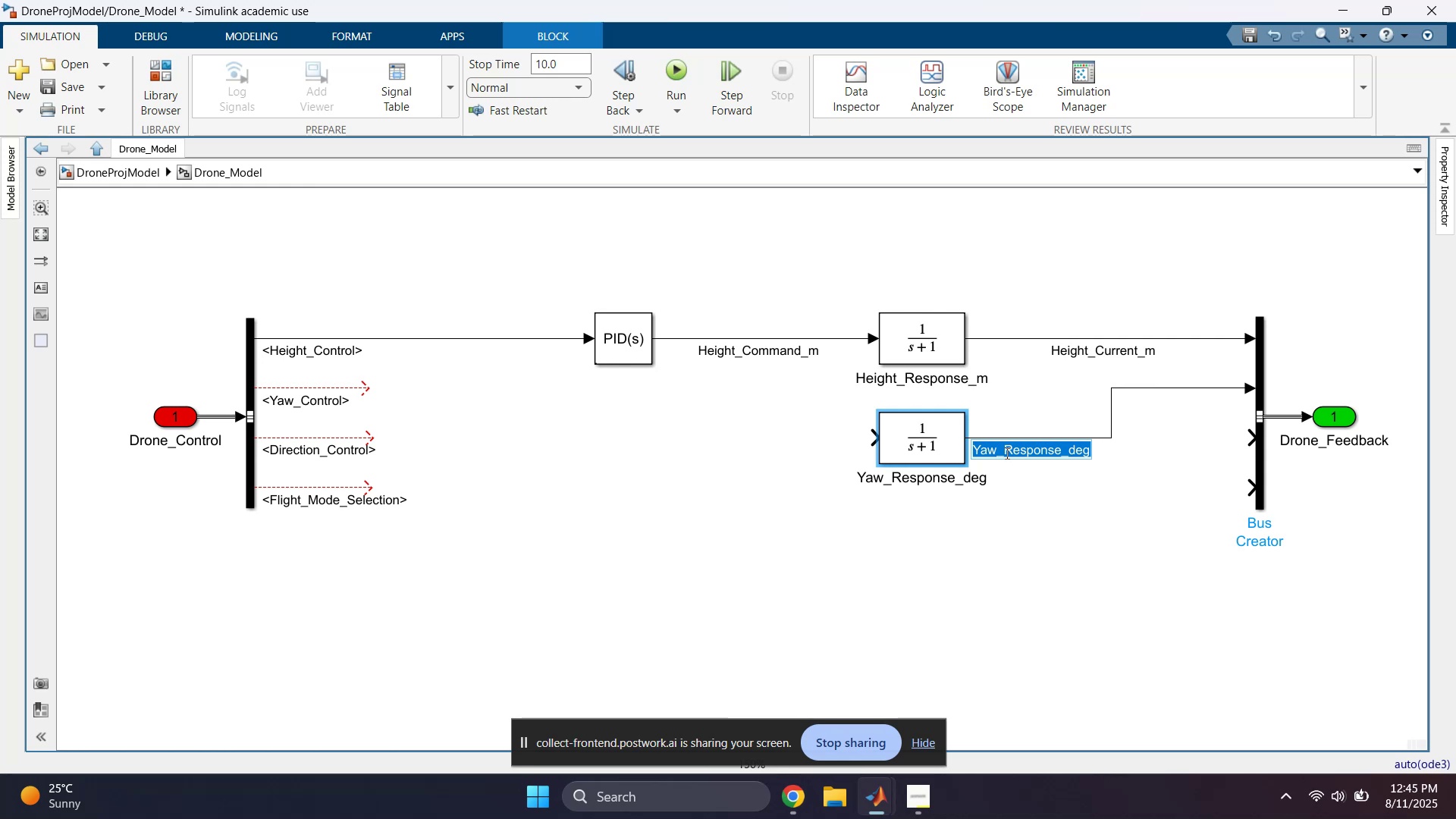 
triple_click([1006, 453])
 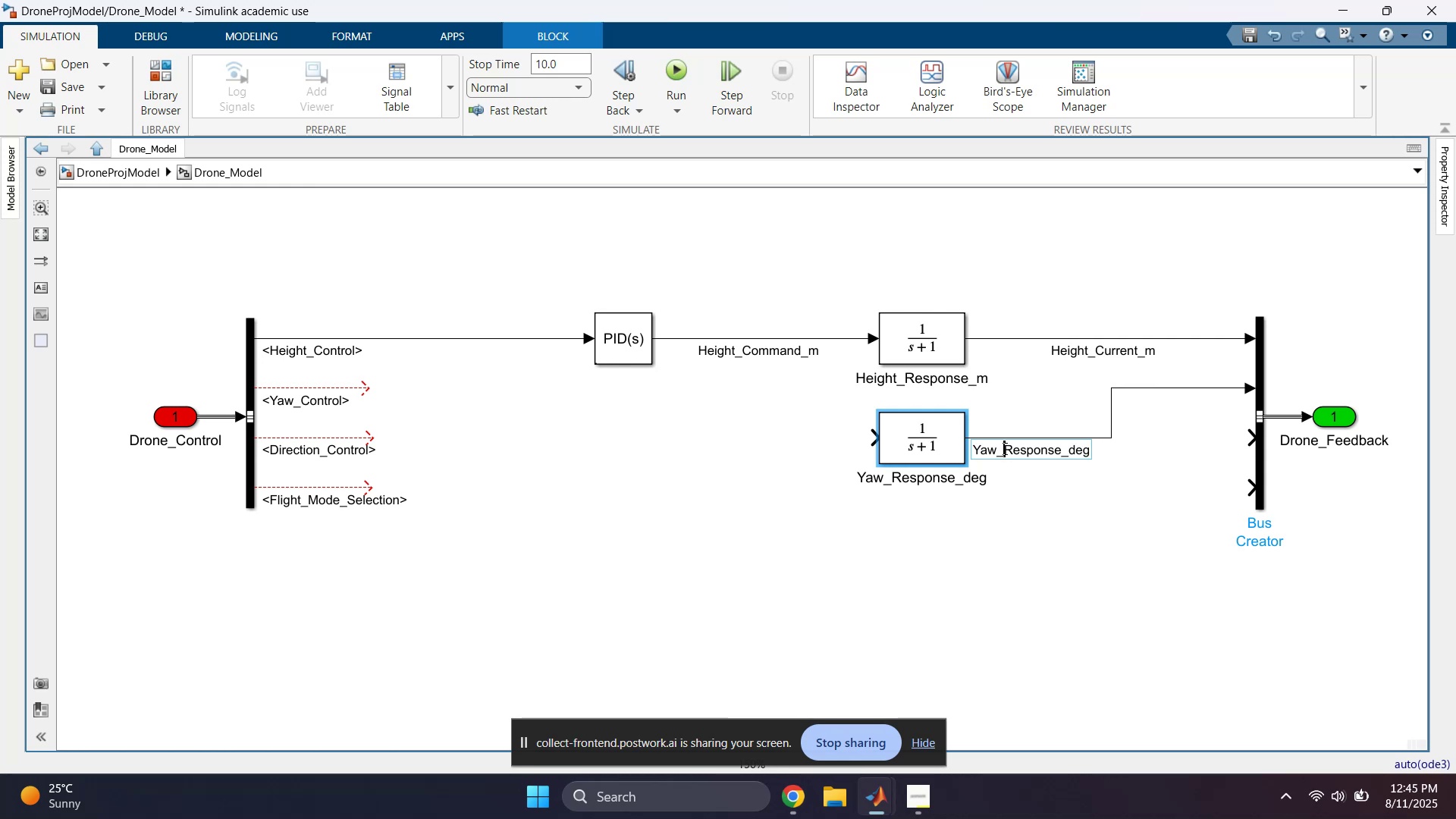 
left_click_drag(start_coordinate=[1003, 448], to_coordinate=[1059, 448])
 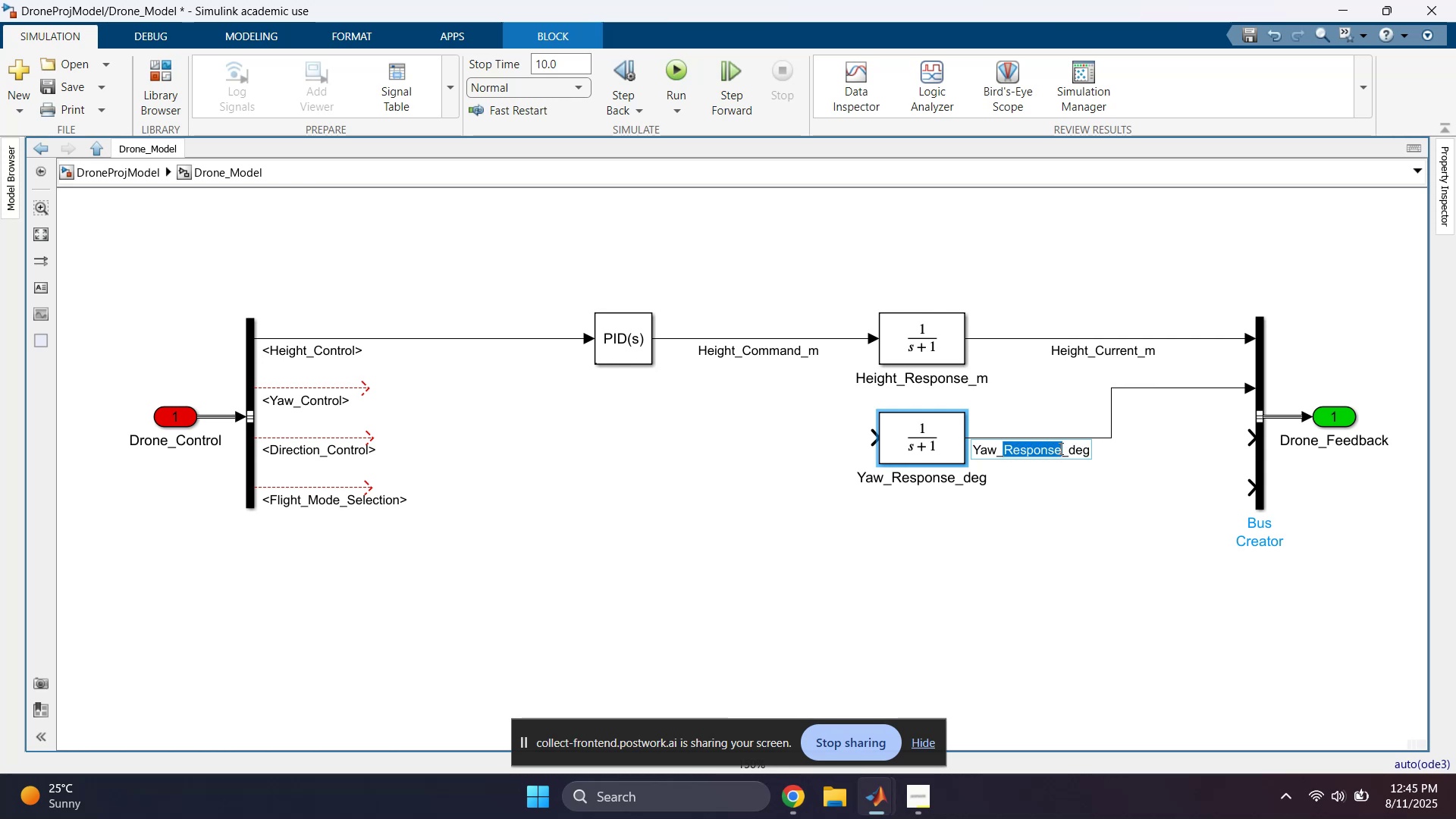 
type(Current)
 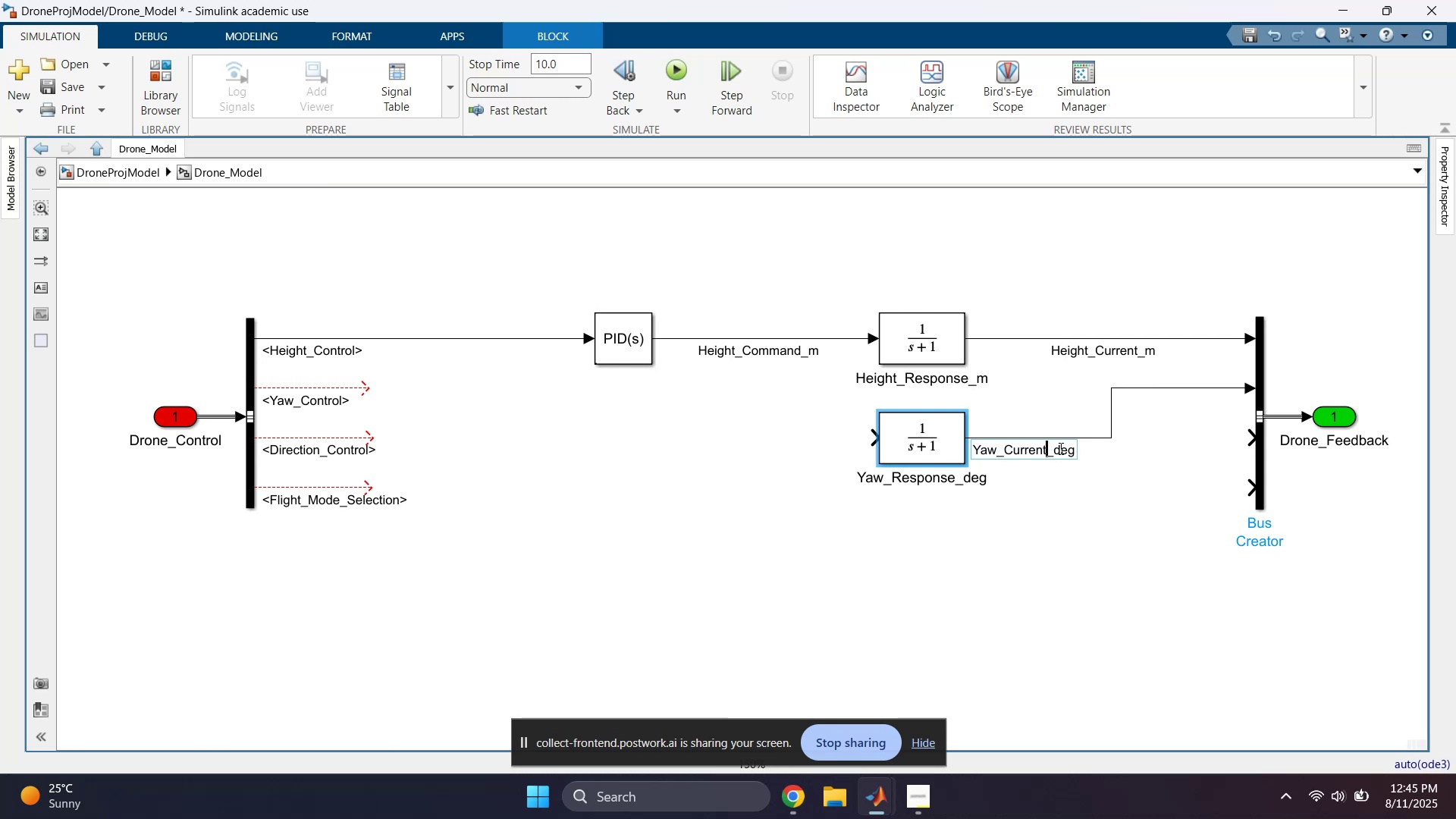 
key(ArrowRight)
 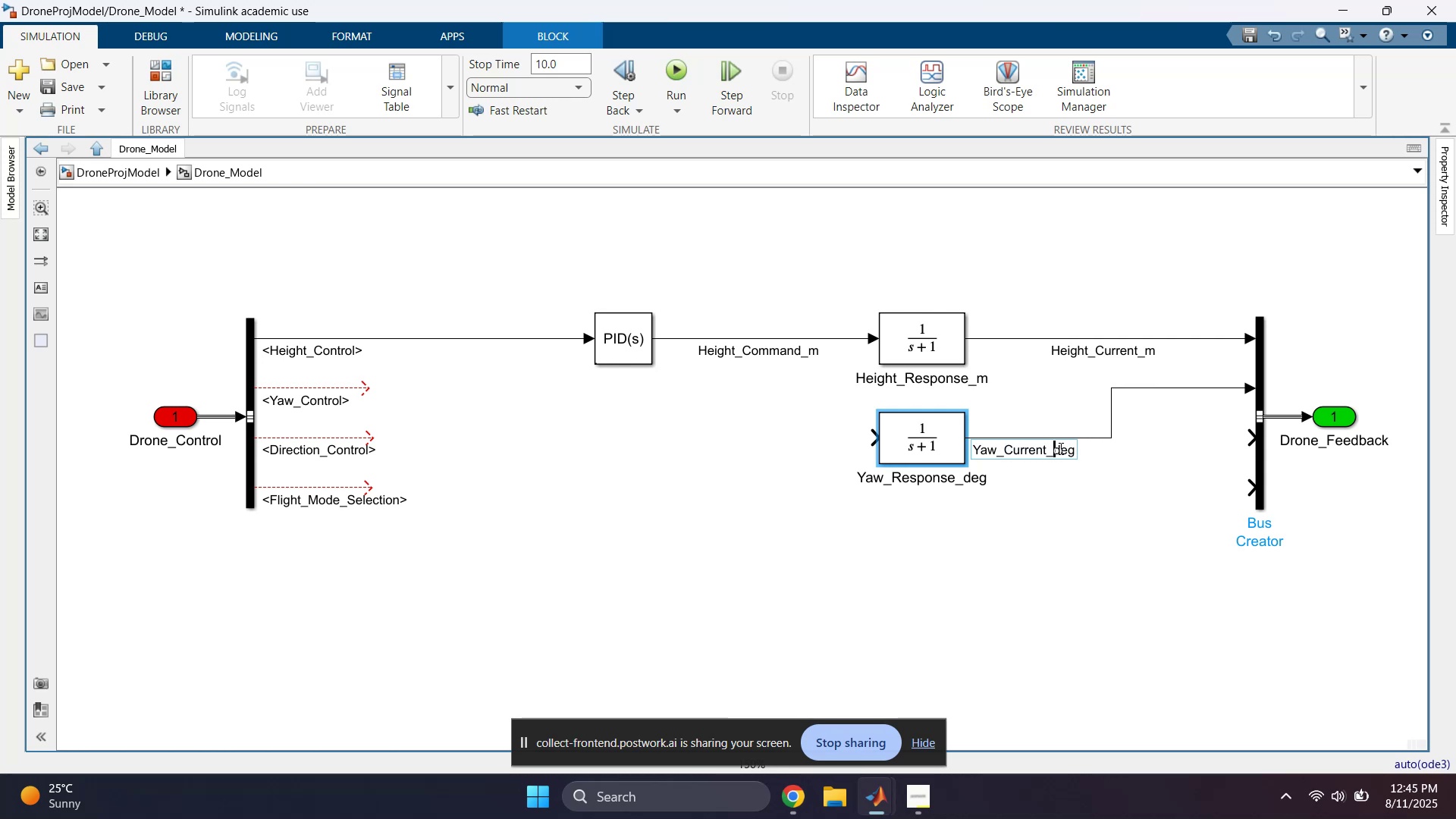 
key(ArrowRight)
 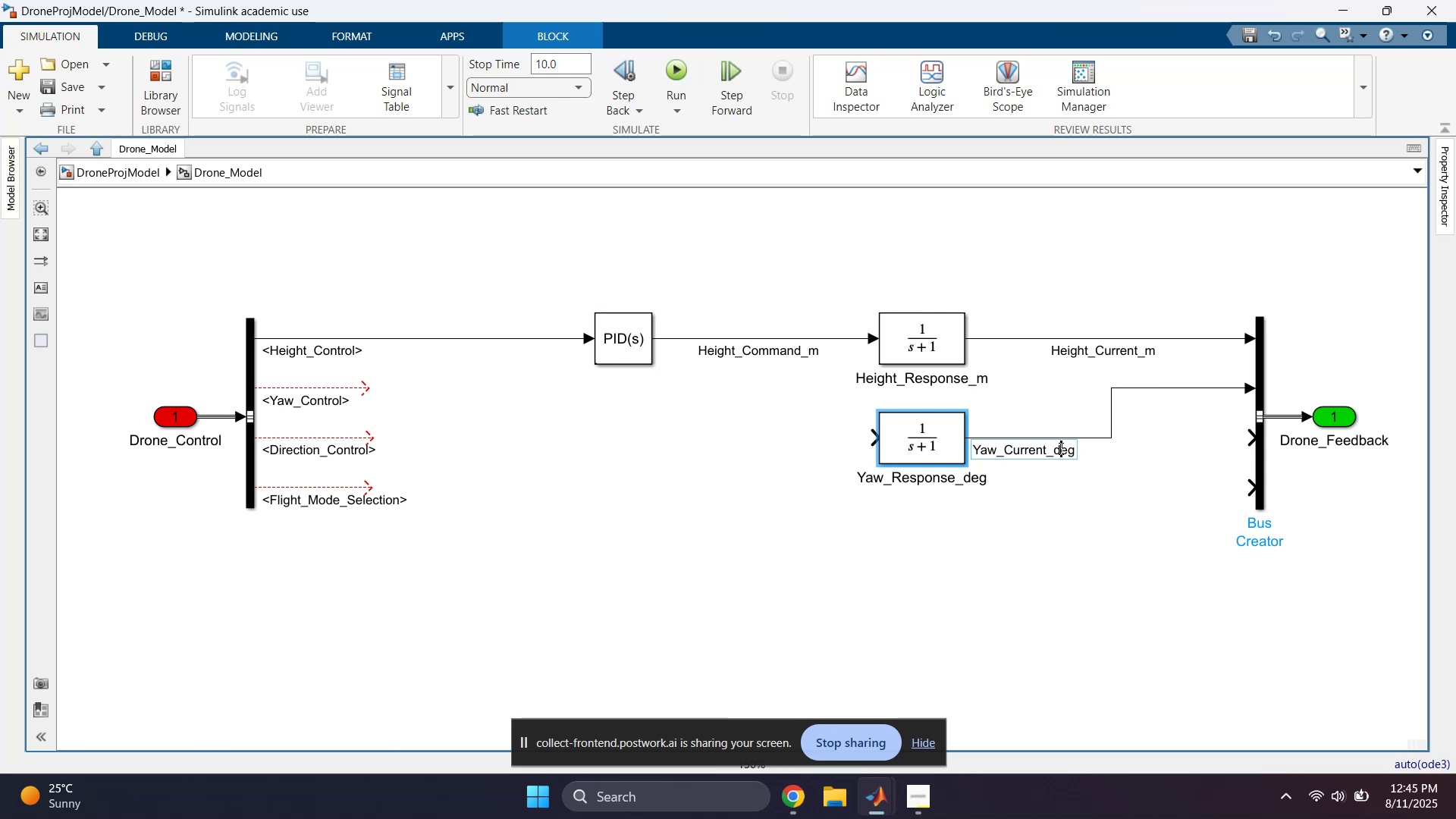 
key(ArrowRight)
 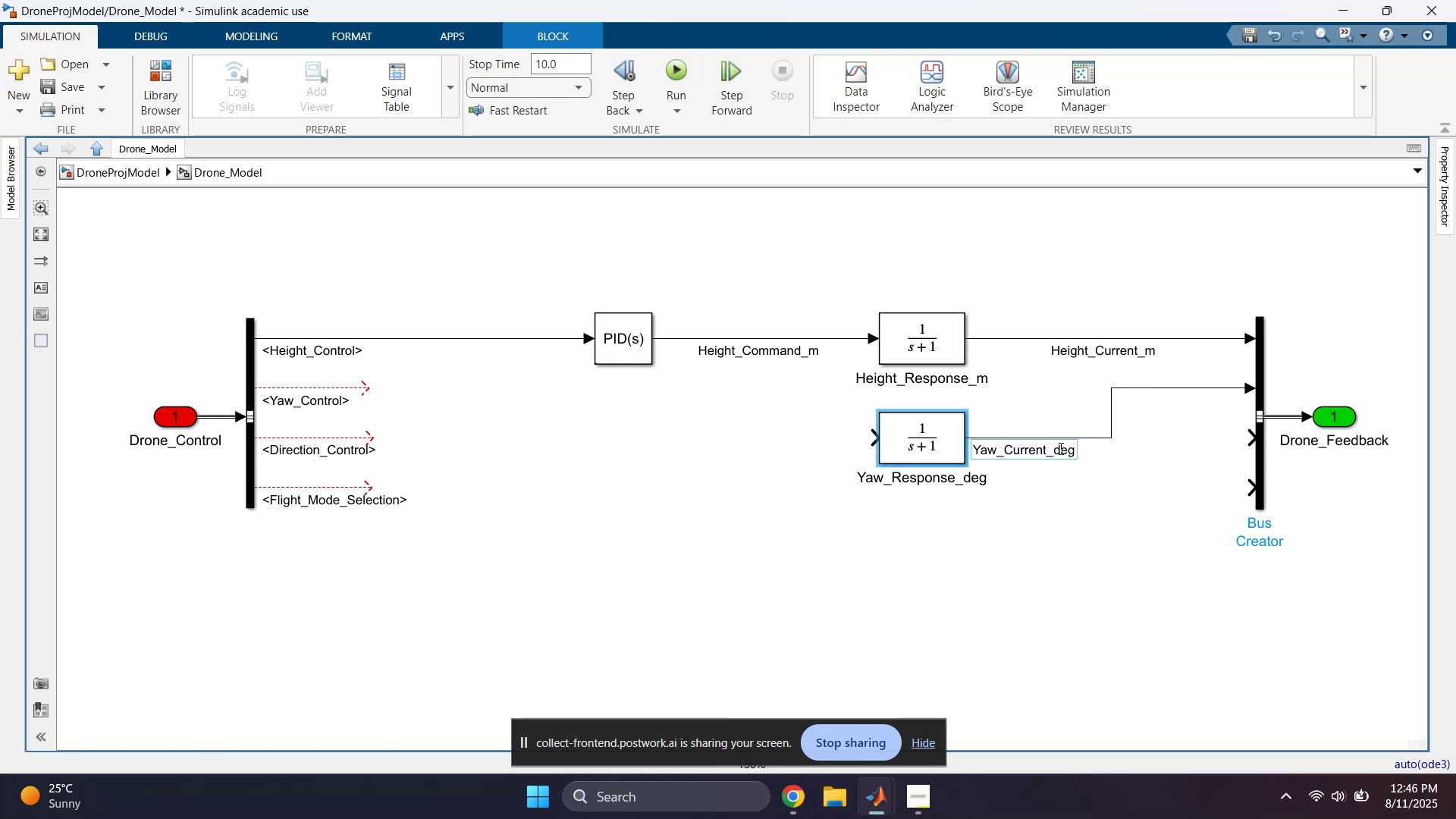 
key(ArrowRight)
 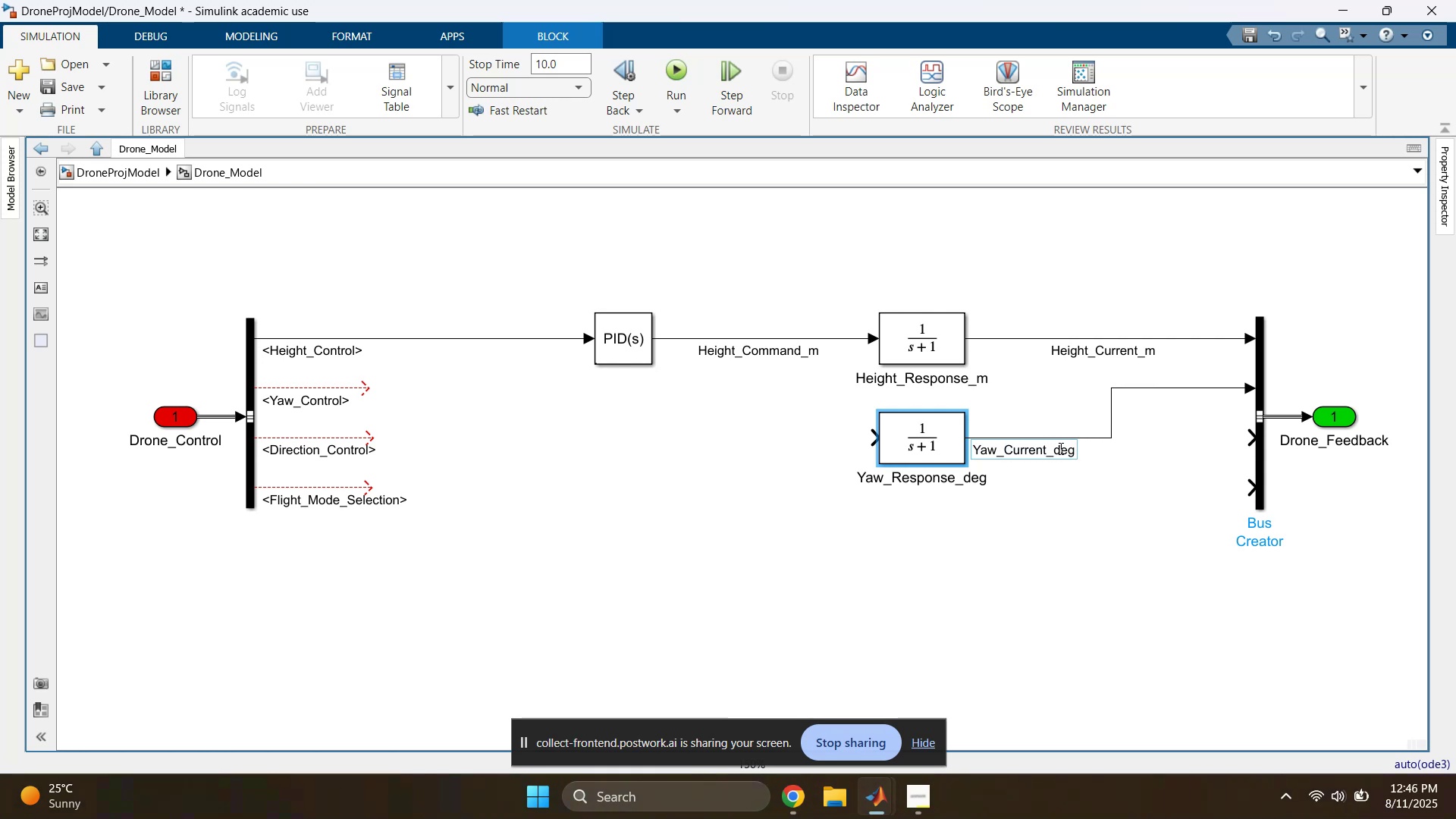 
left_click([1123, 544])
 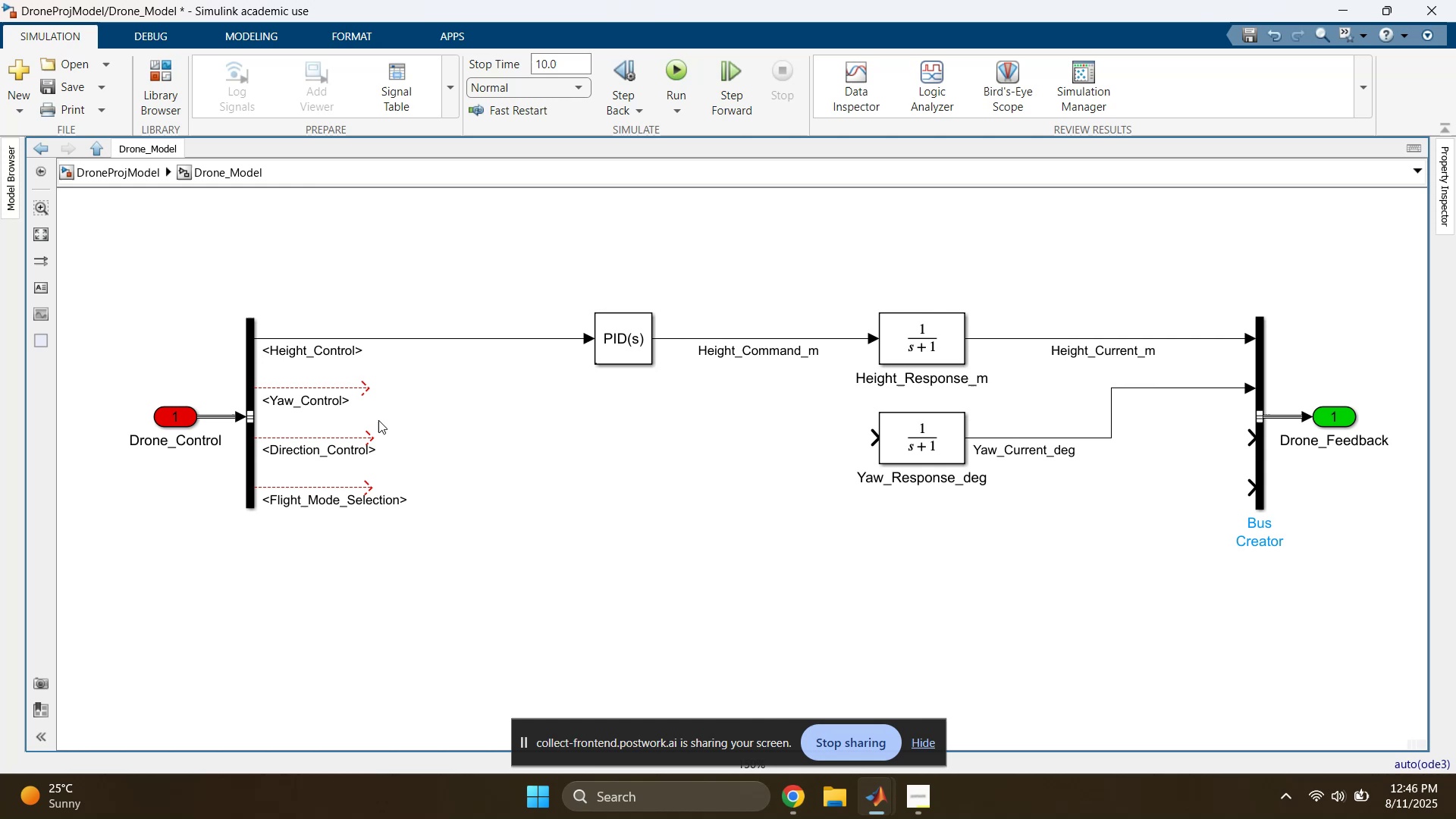 
left_click_drag(start_coordinate=[108, 340], to_coordinate=[249, 482])
 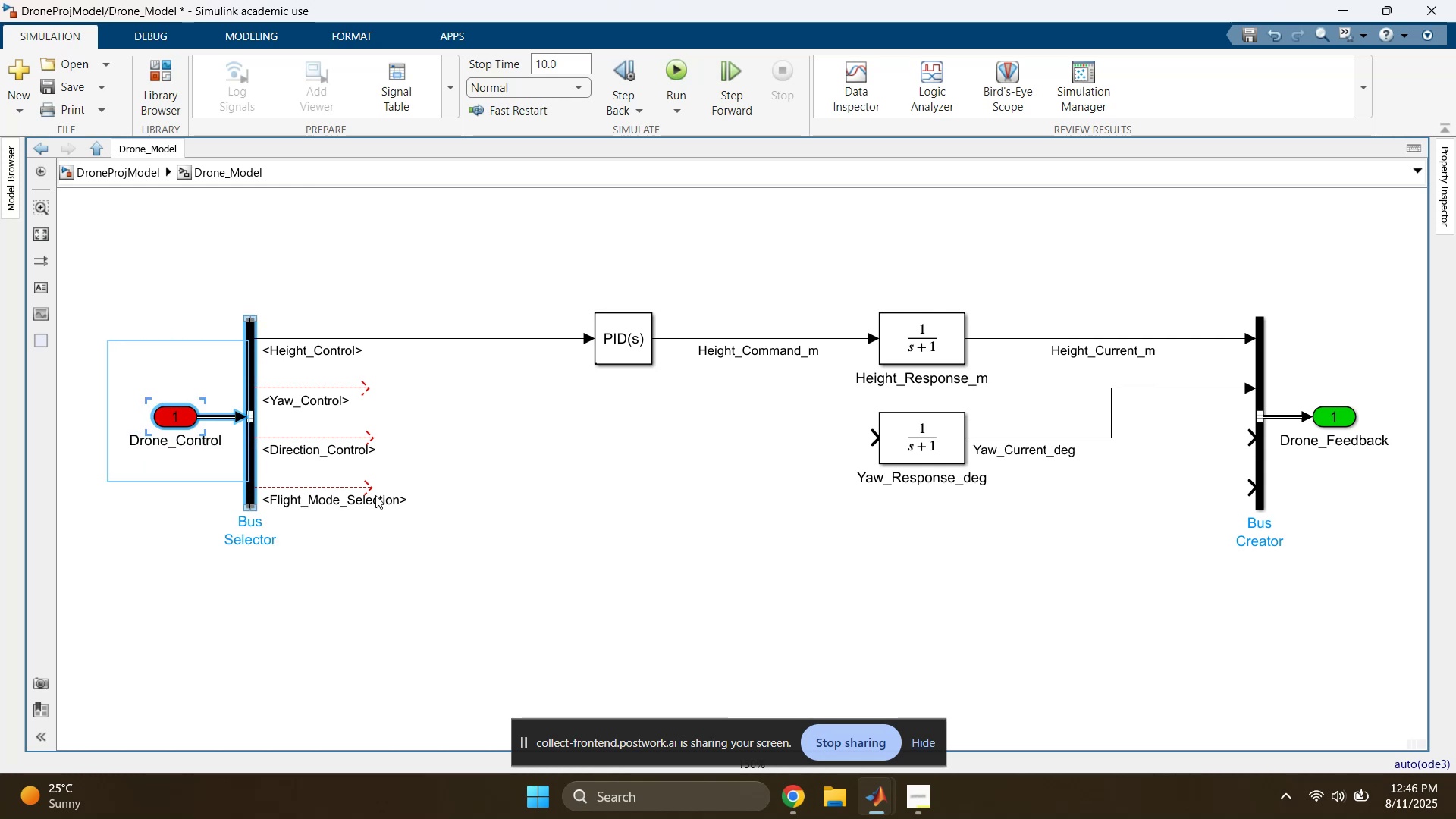 
left_click_drag(start_coordinate=[578, 467], to_coordinate=[582, 466])
 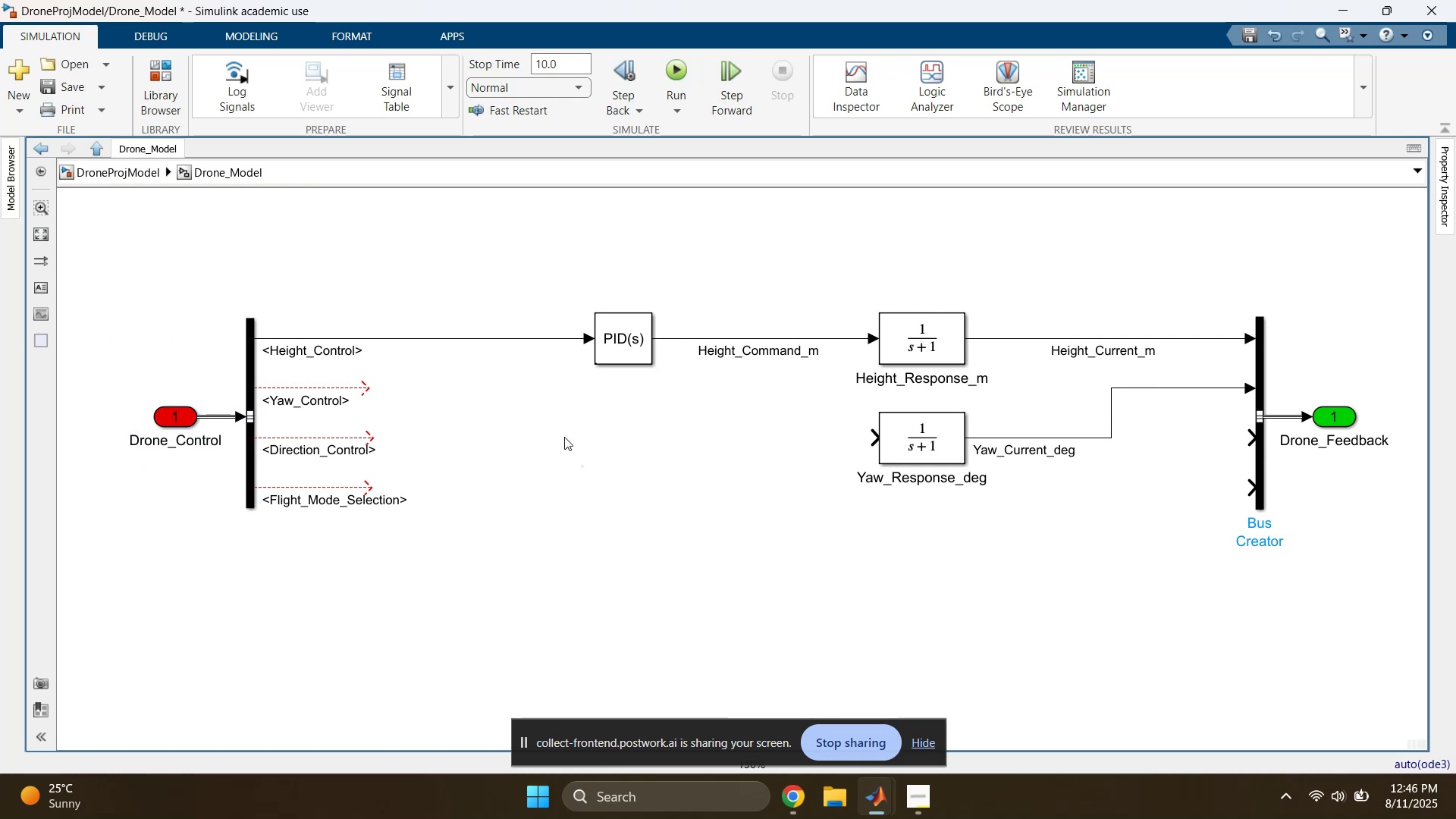 
scroll: coordinate [599, 463], scroll_direction: down, amount: 1.0
 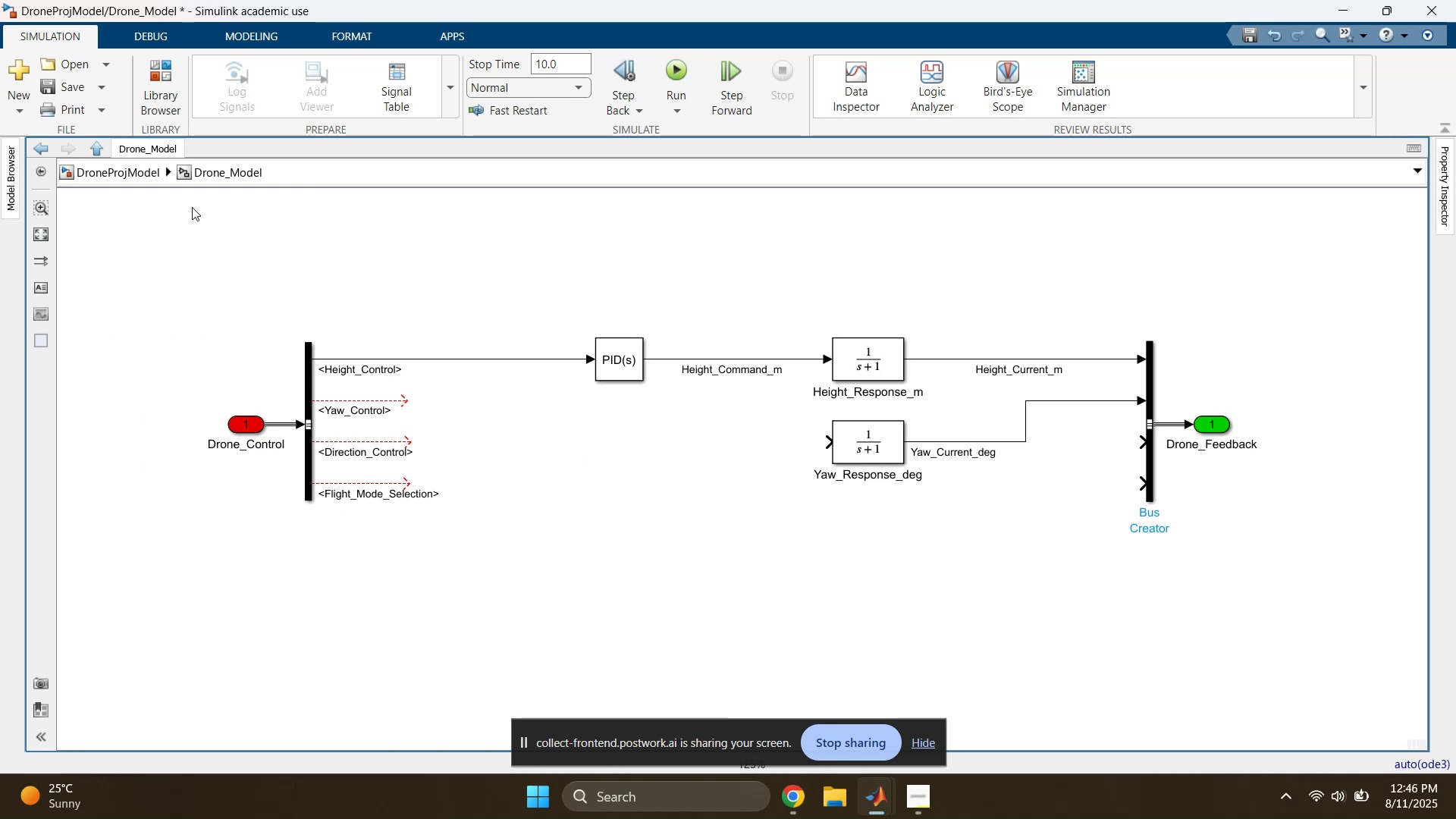 
left_click([120, 172])
 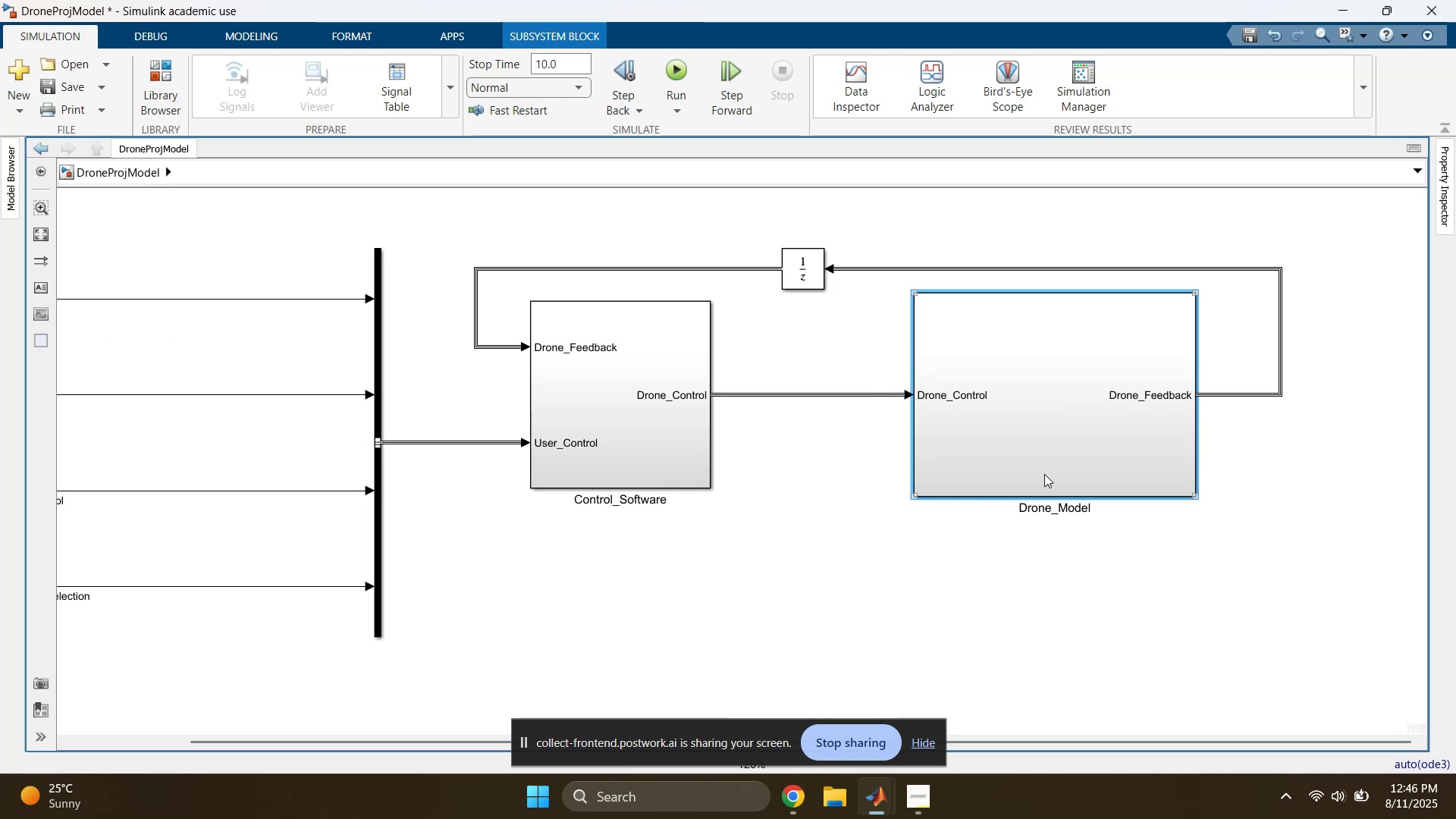 
double_click([1053, 465])
 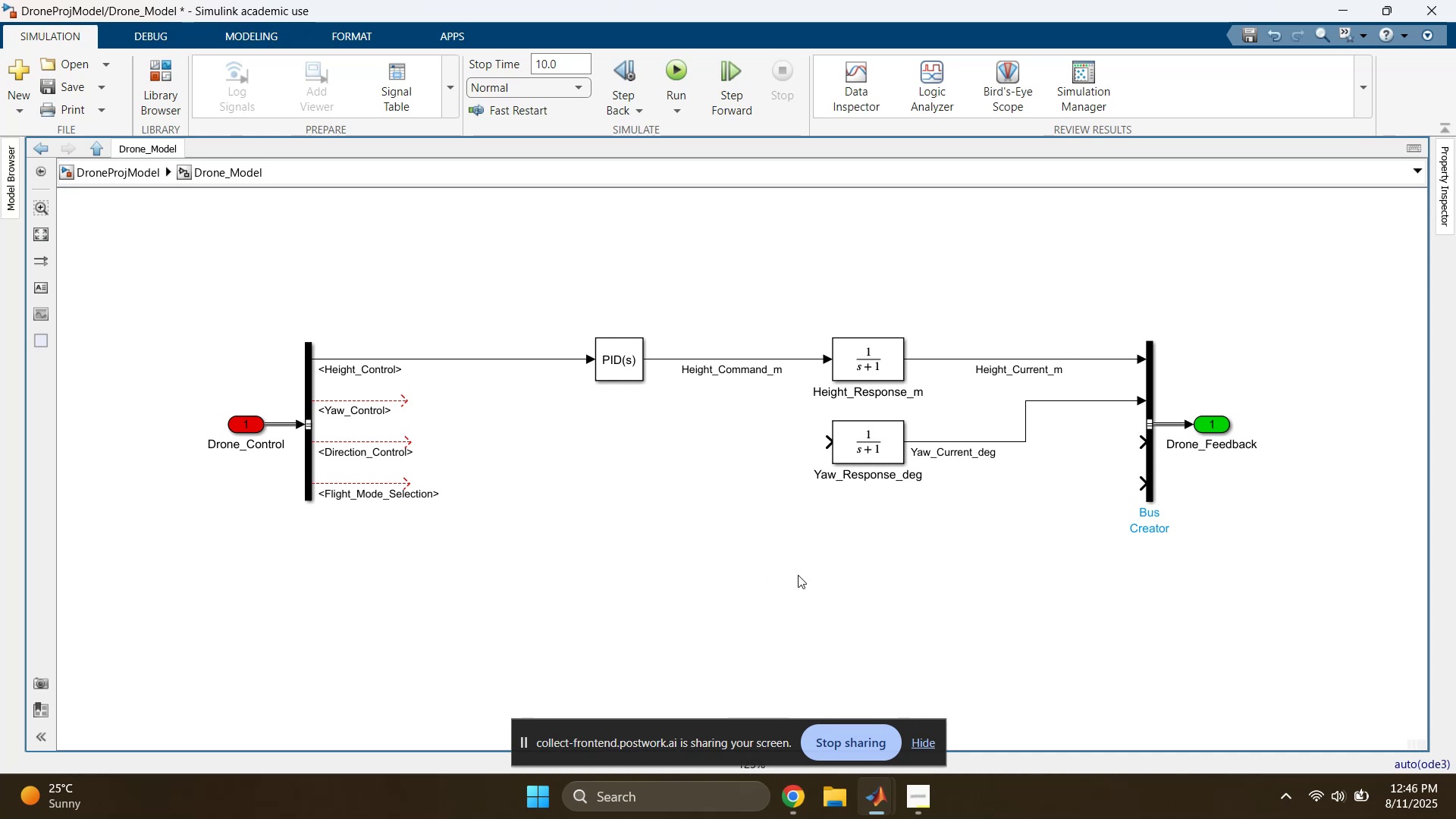 
left_click_drag(start_coordinate=[874, 441], to_coordinate=[875, 432])
 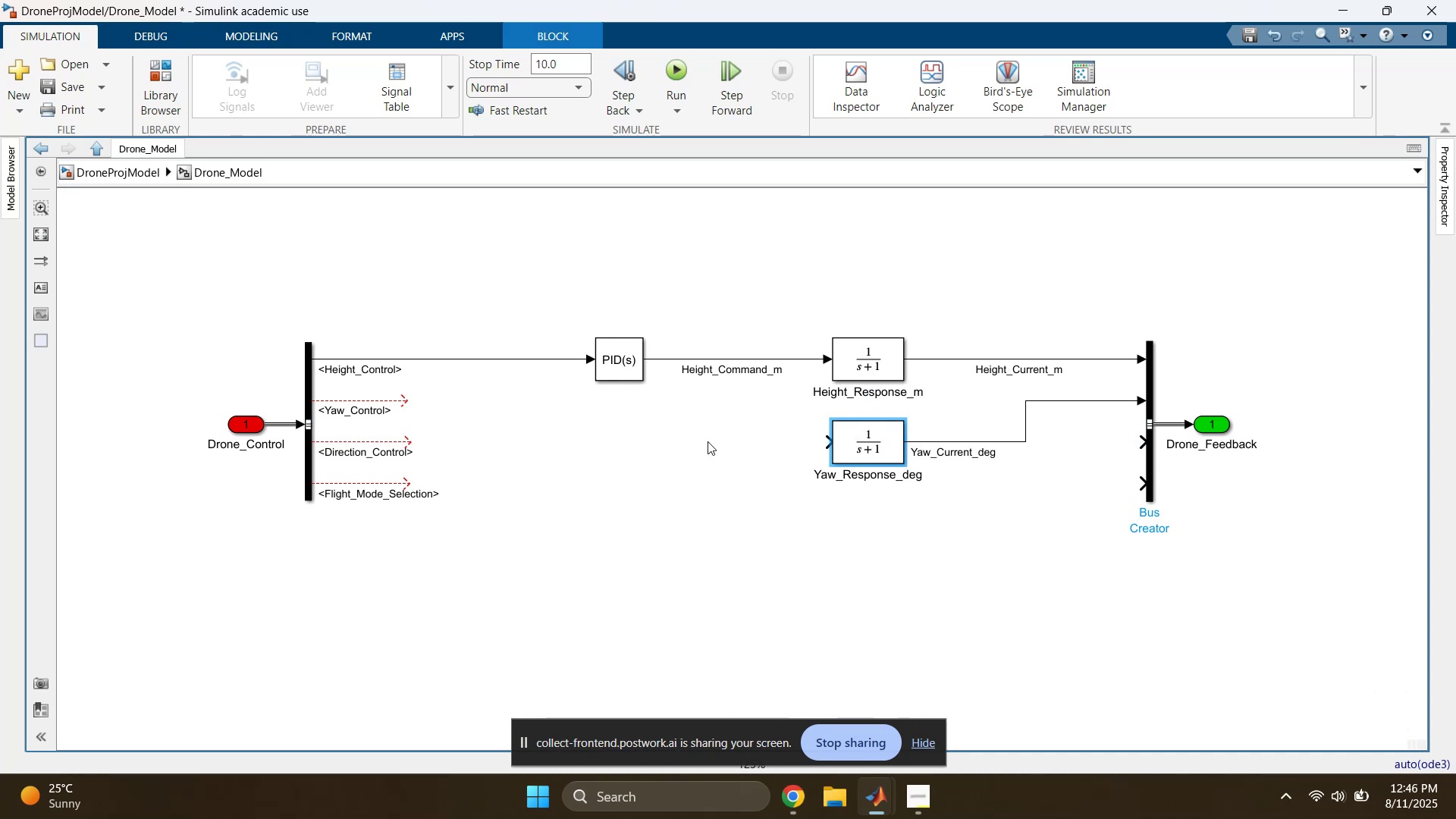 
left_click([706, 441])
 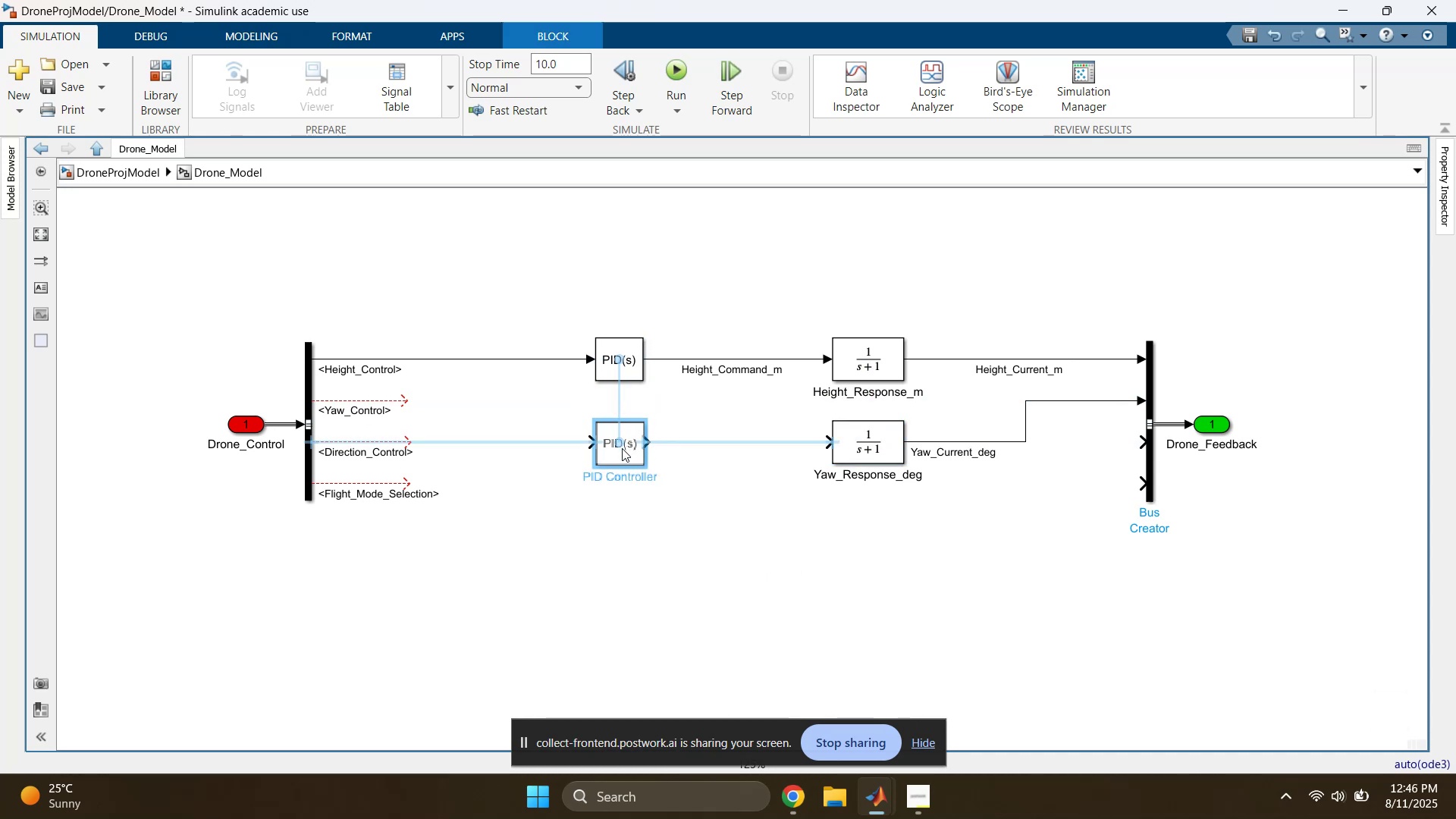 
left_click([696, 441])
 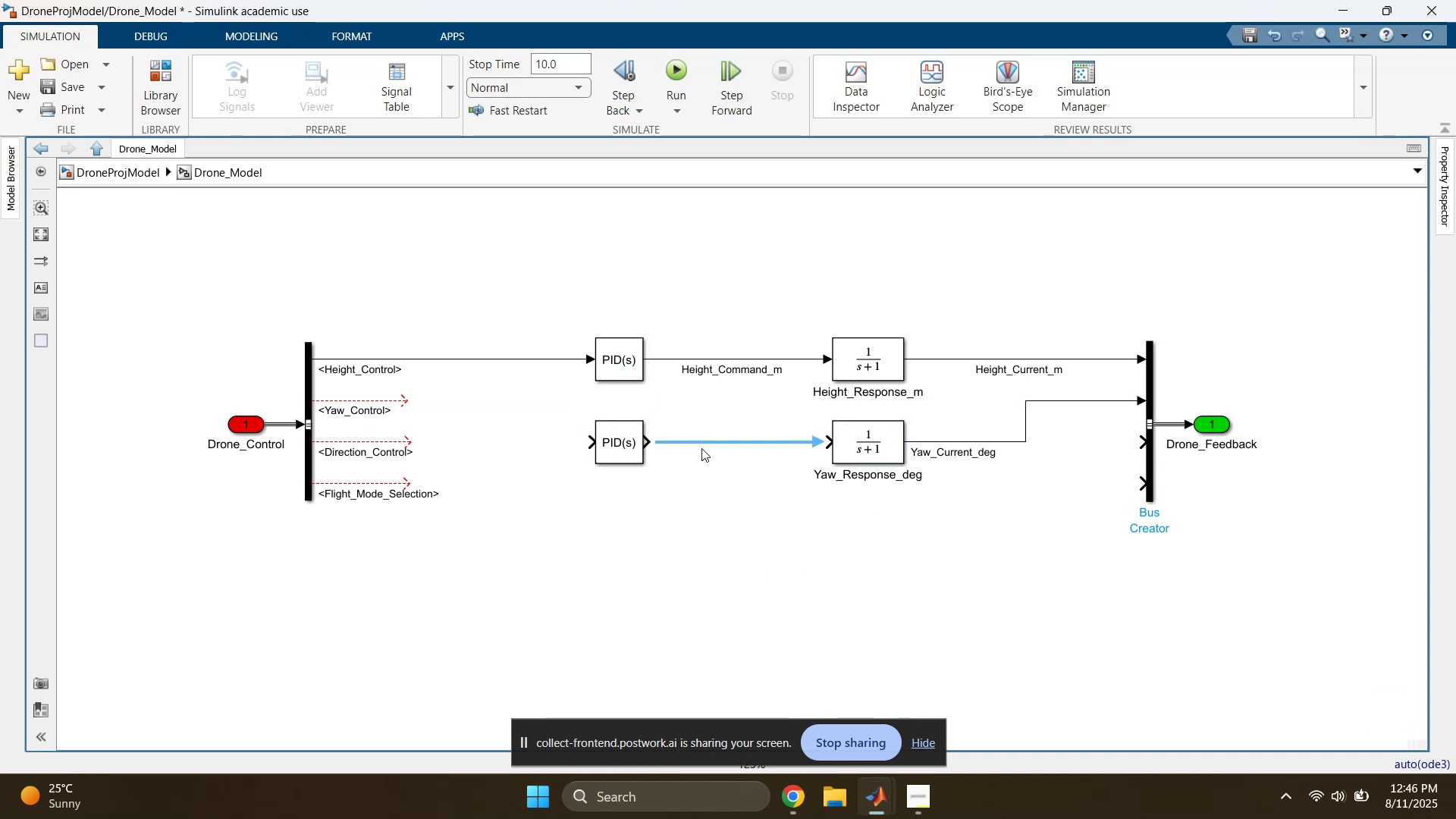 
left_click([710, 447])
 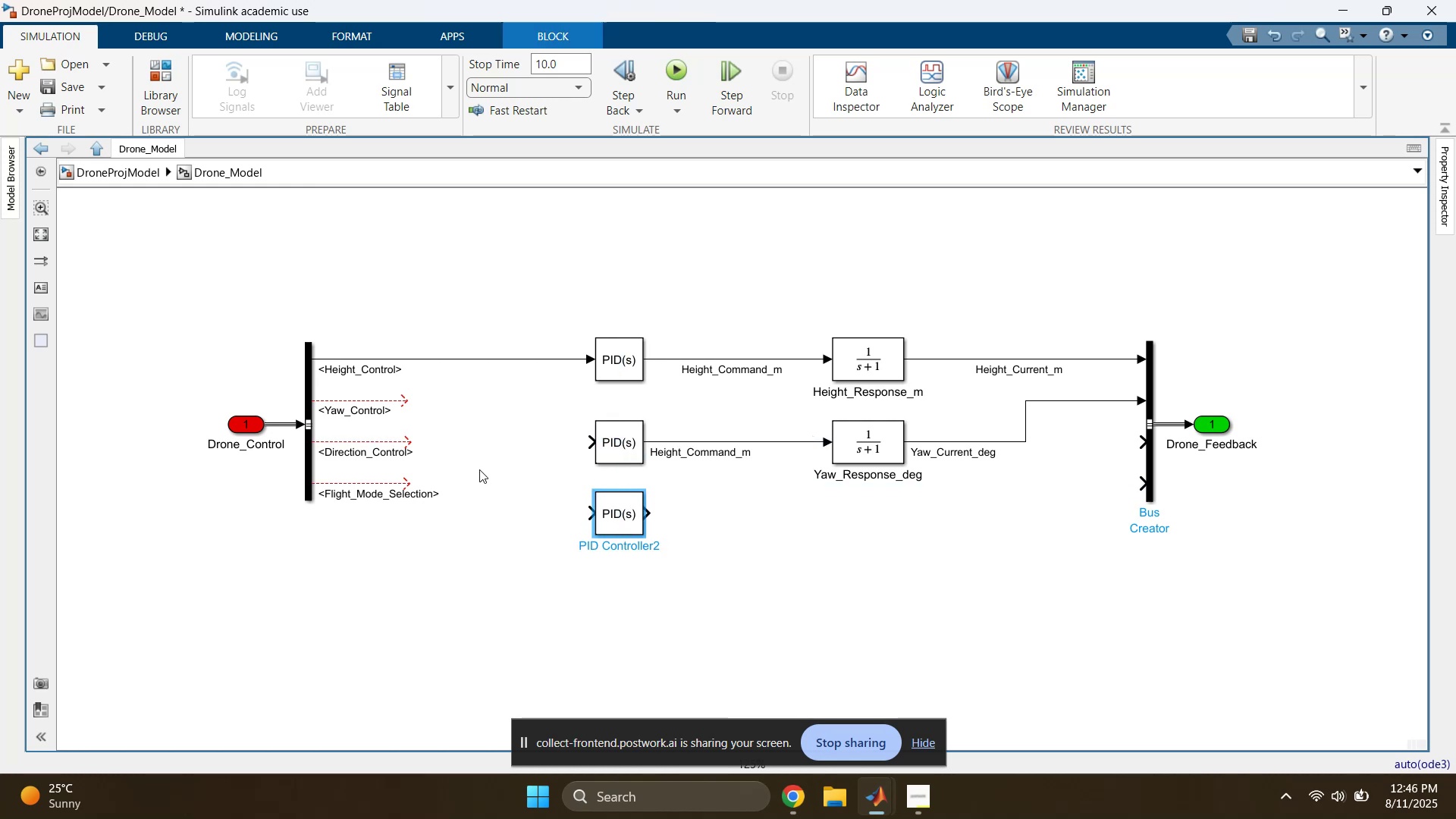 
wait(8.45)
 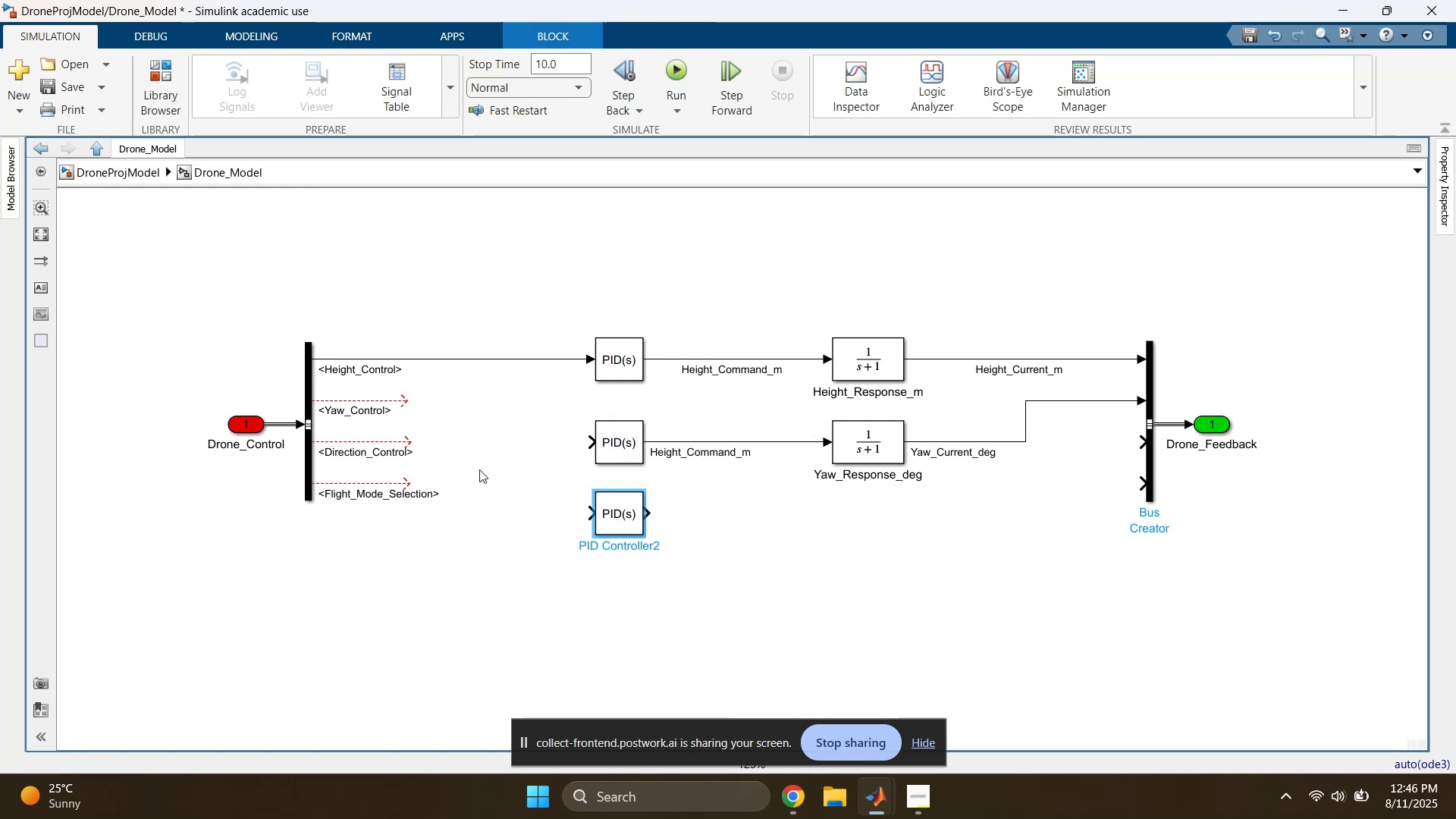 
double_click([890, 482])
 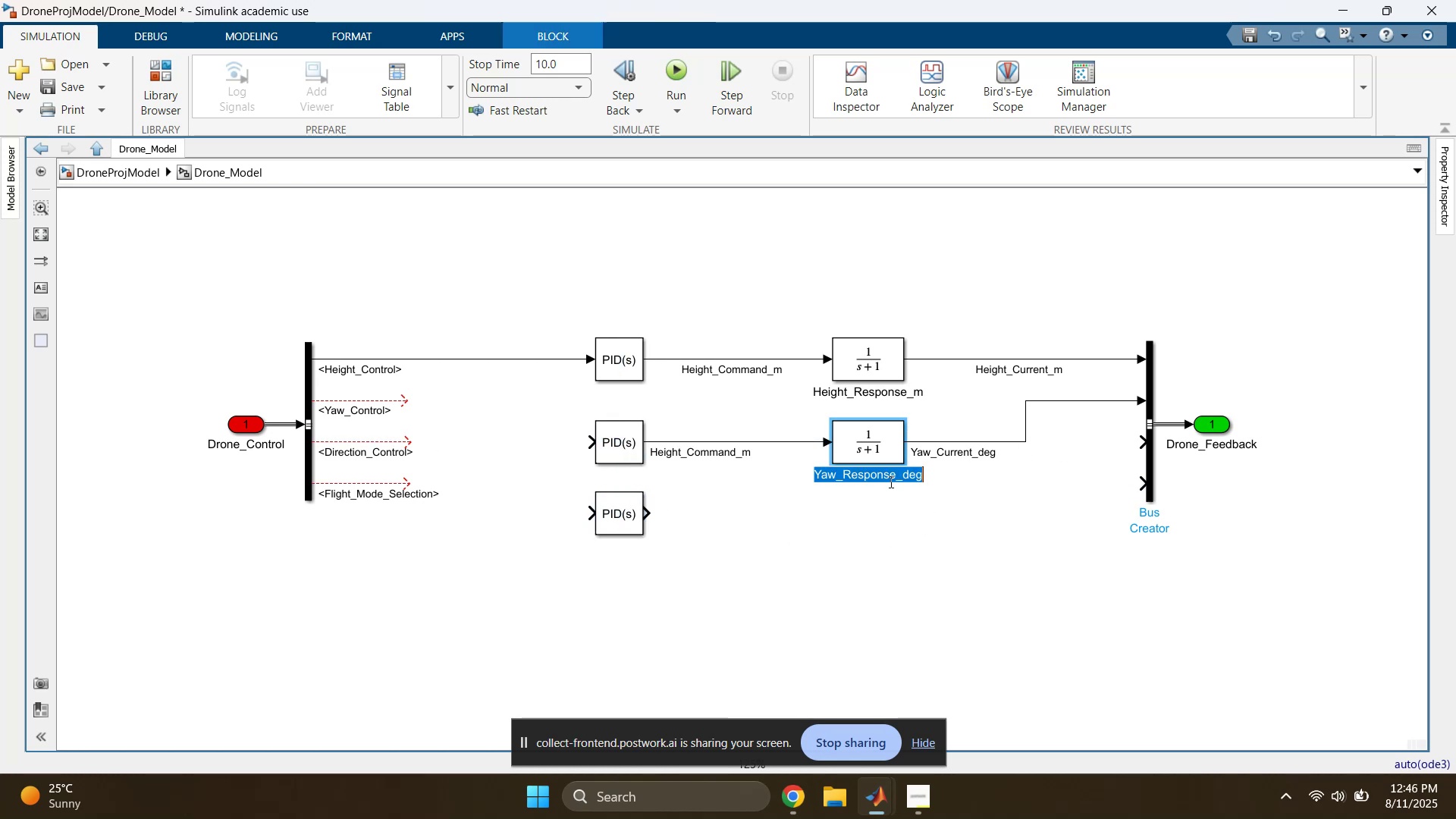 
key(Control+C)
 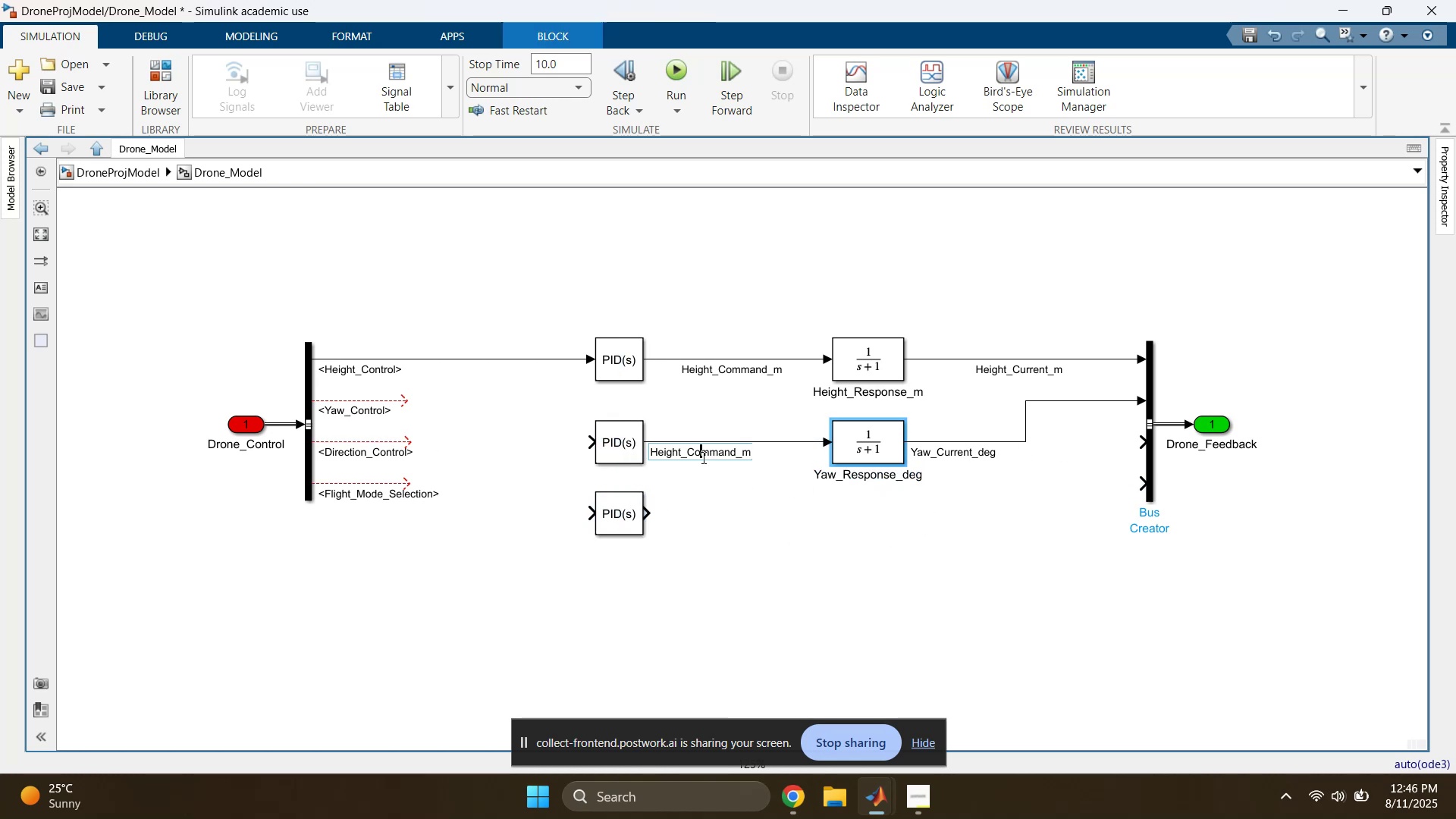 
double_click([700, 455])
 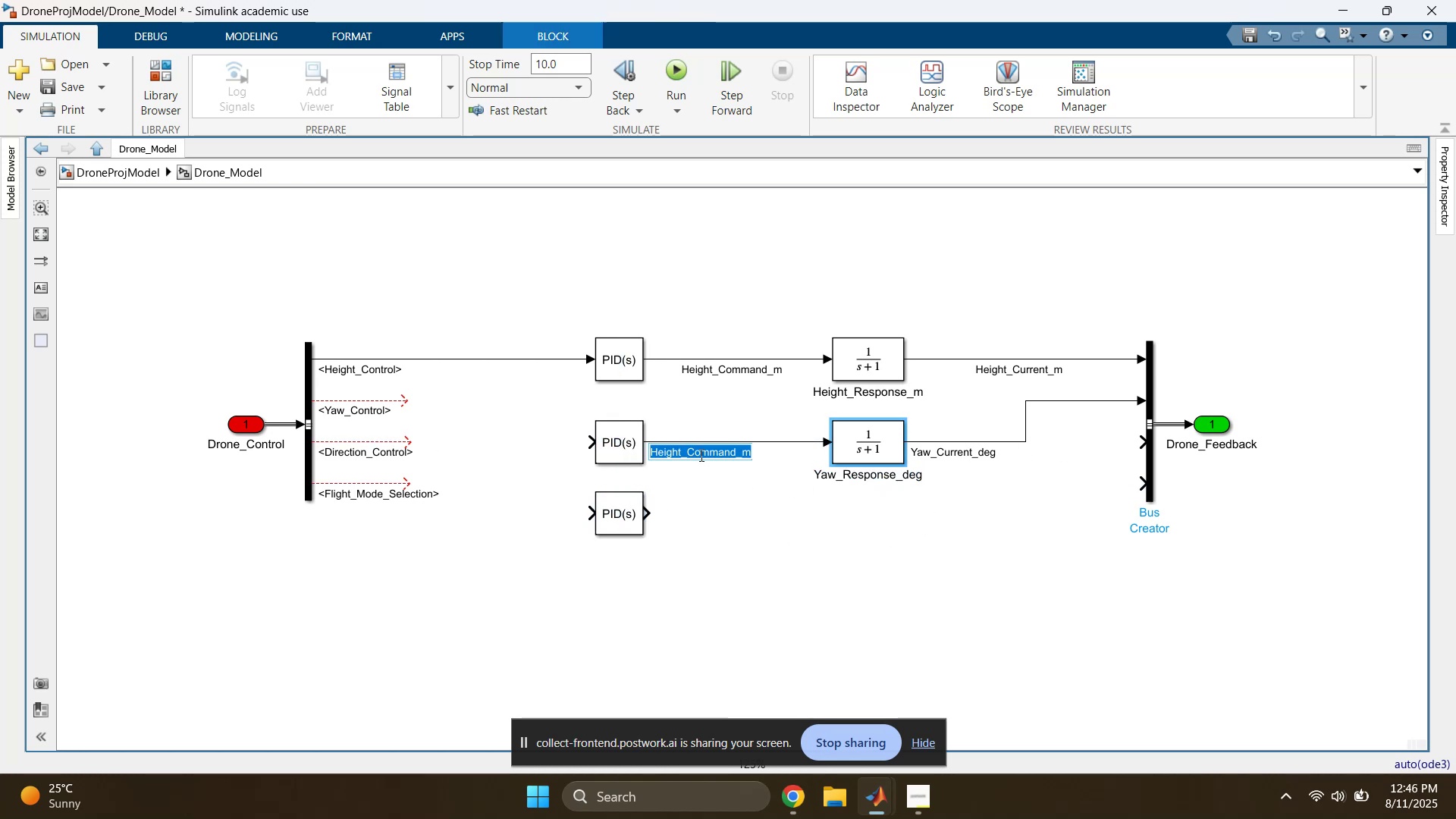 
triple_click([700, 455])
 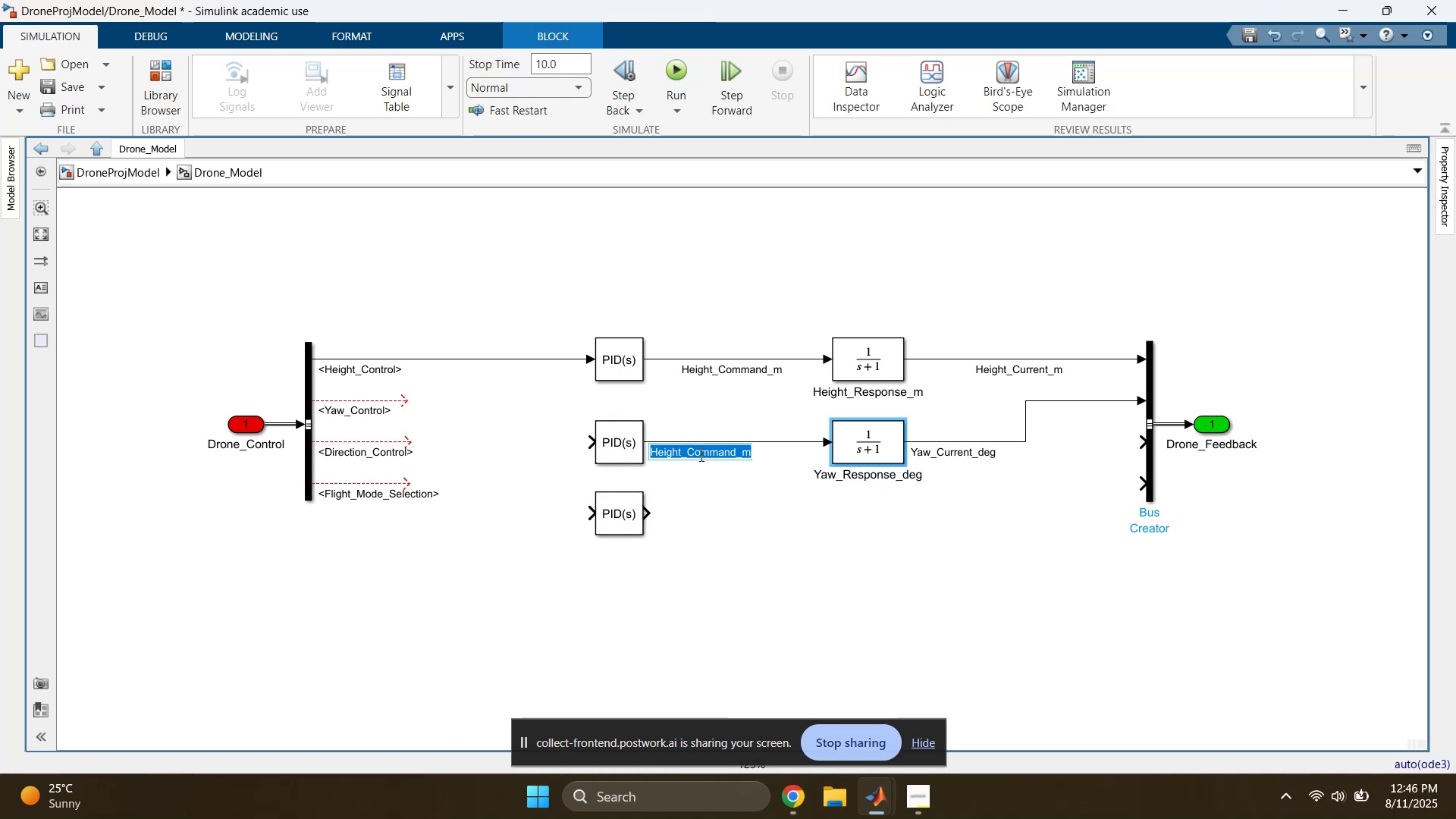 
key(Control+ControlLeft)
 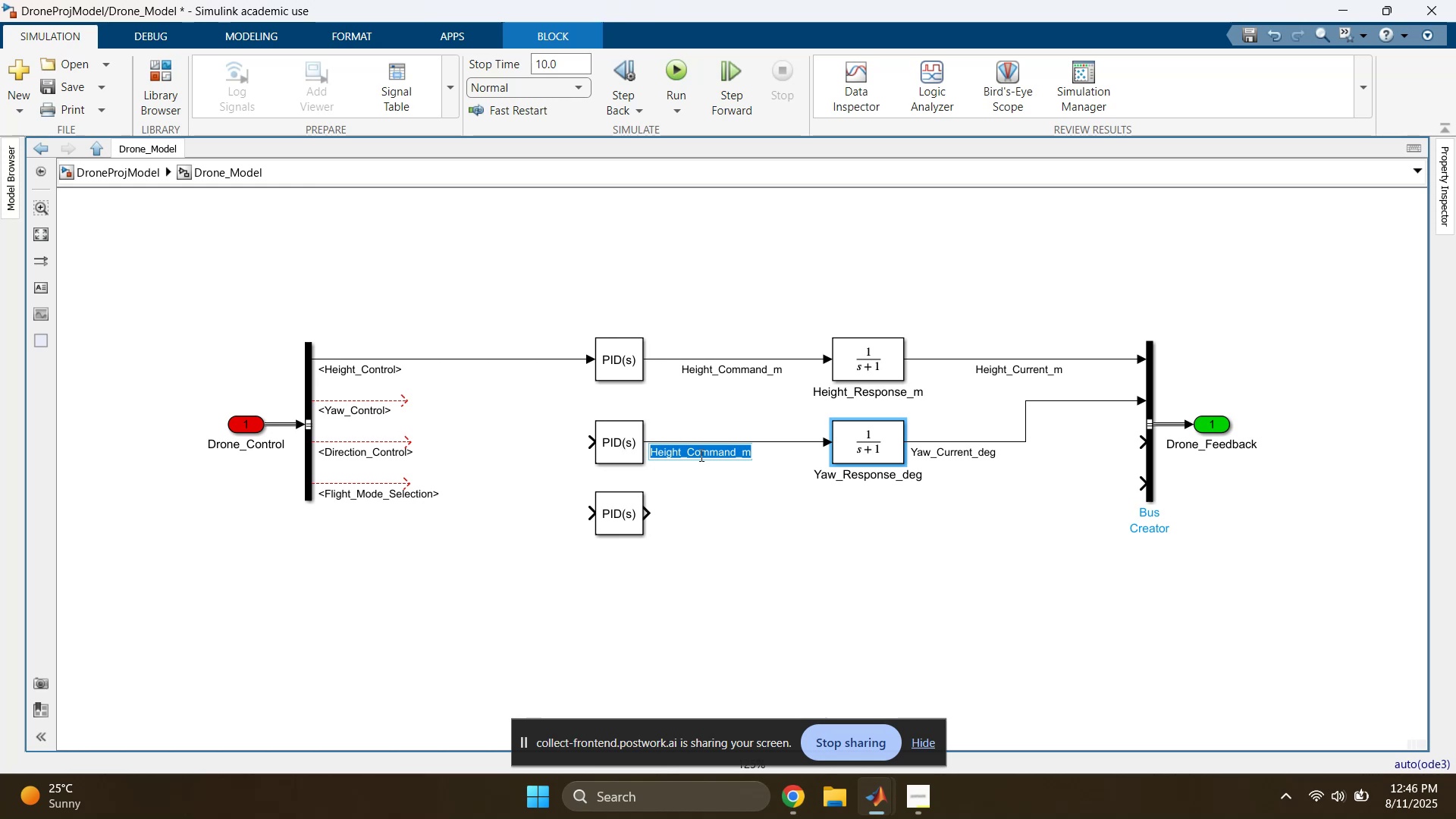 
key(Control+V)
 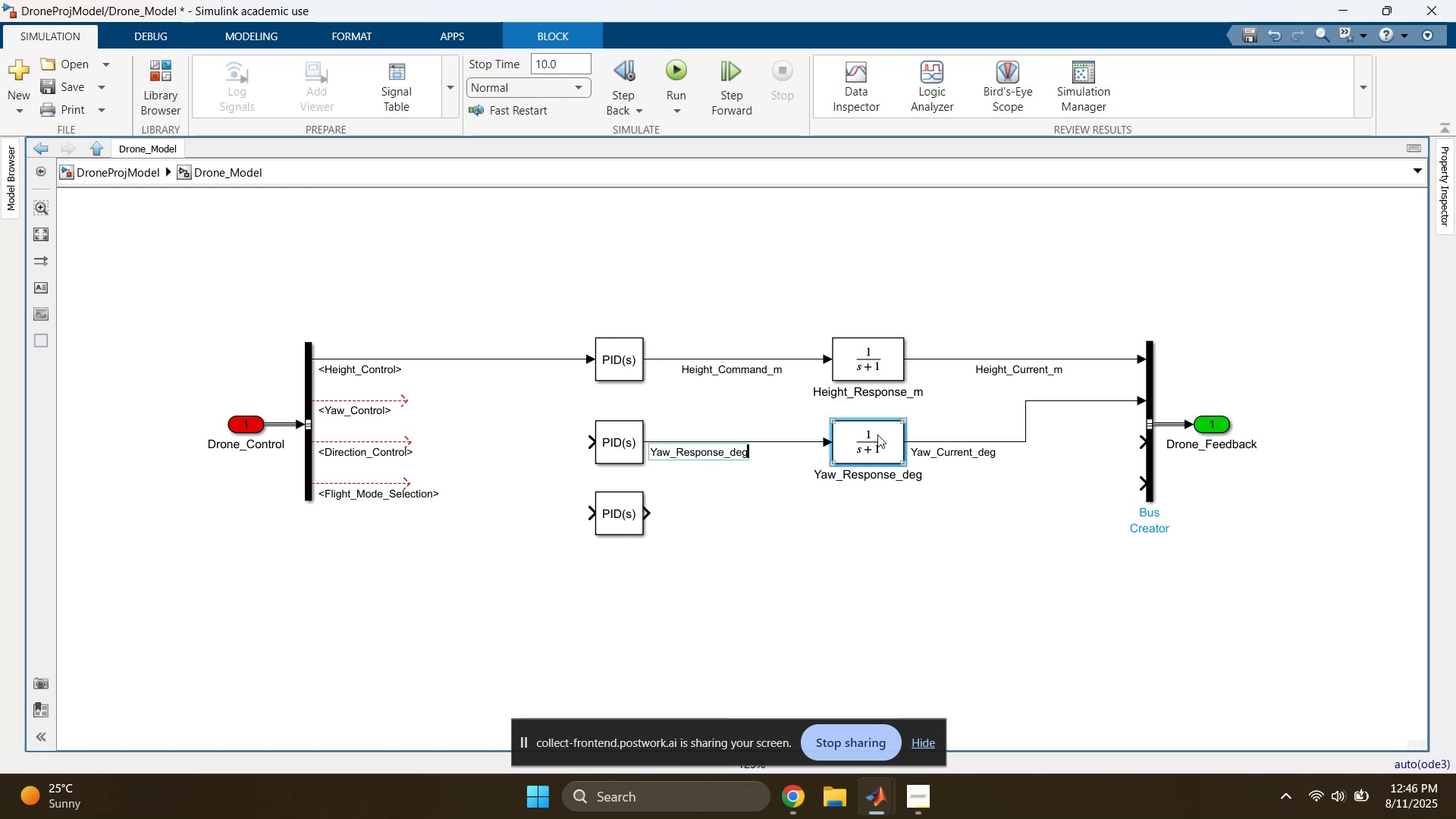 
key(ArrowLeft)
 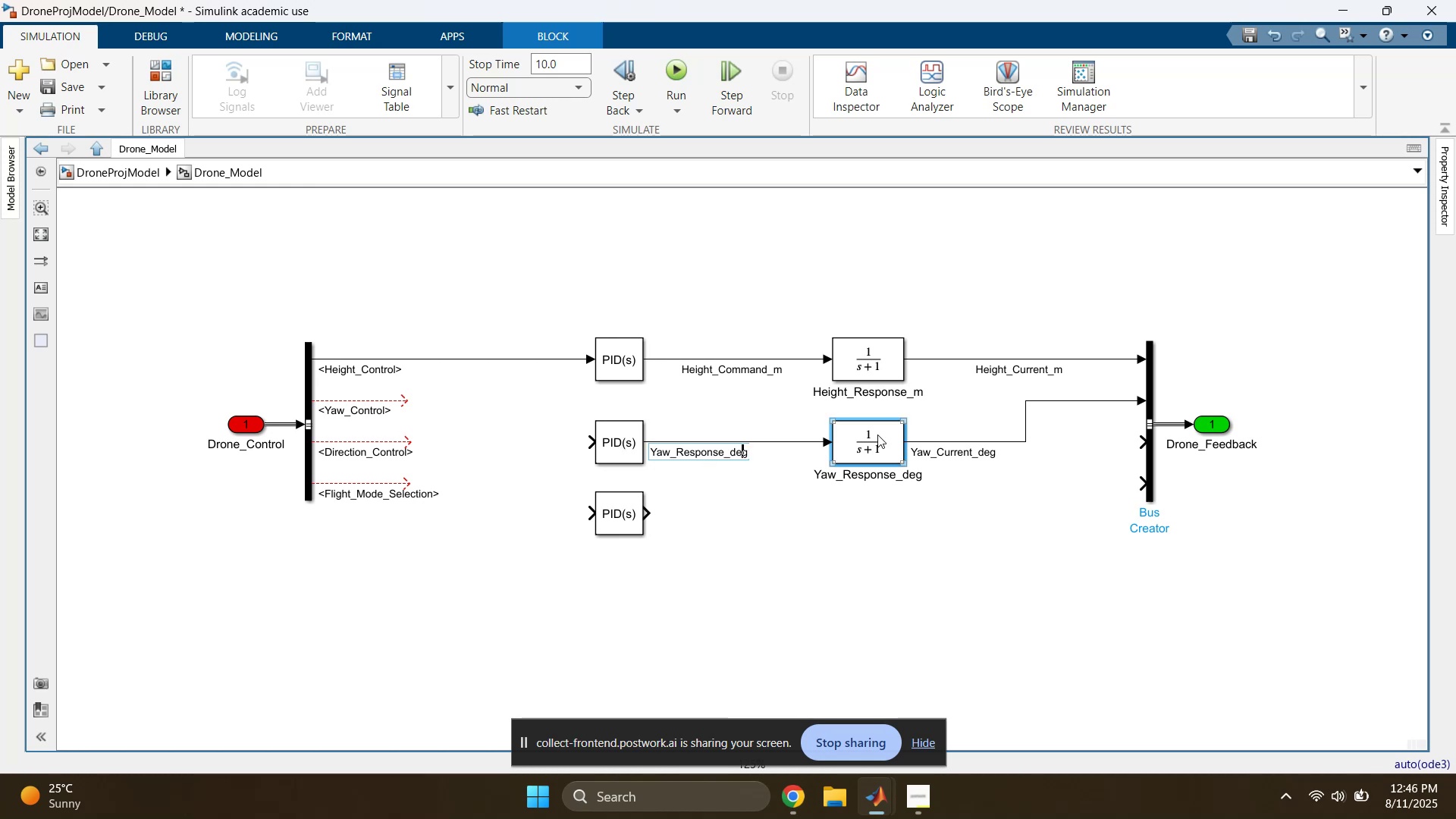 
key(ArrowLeft)
 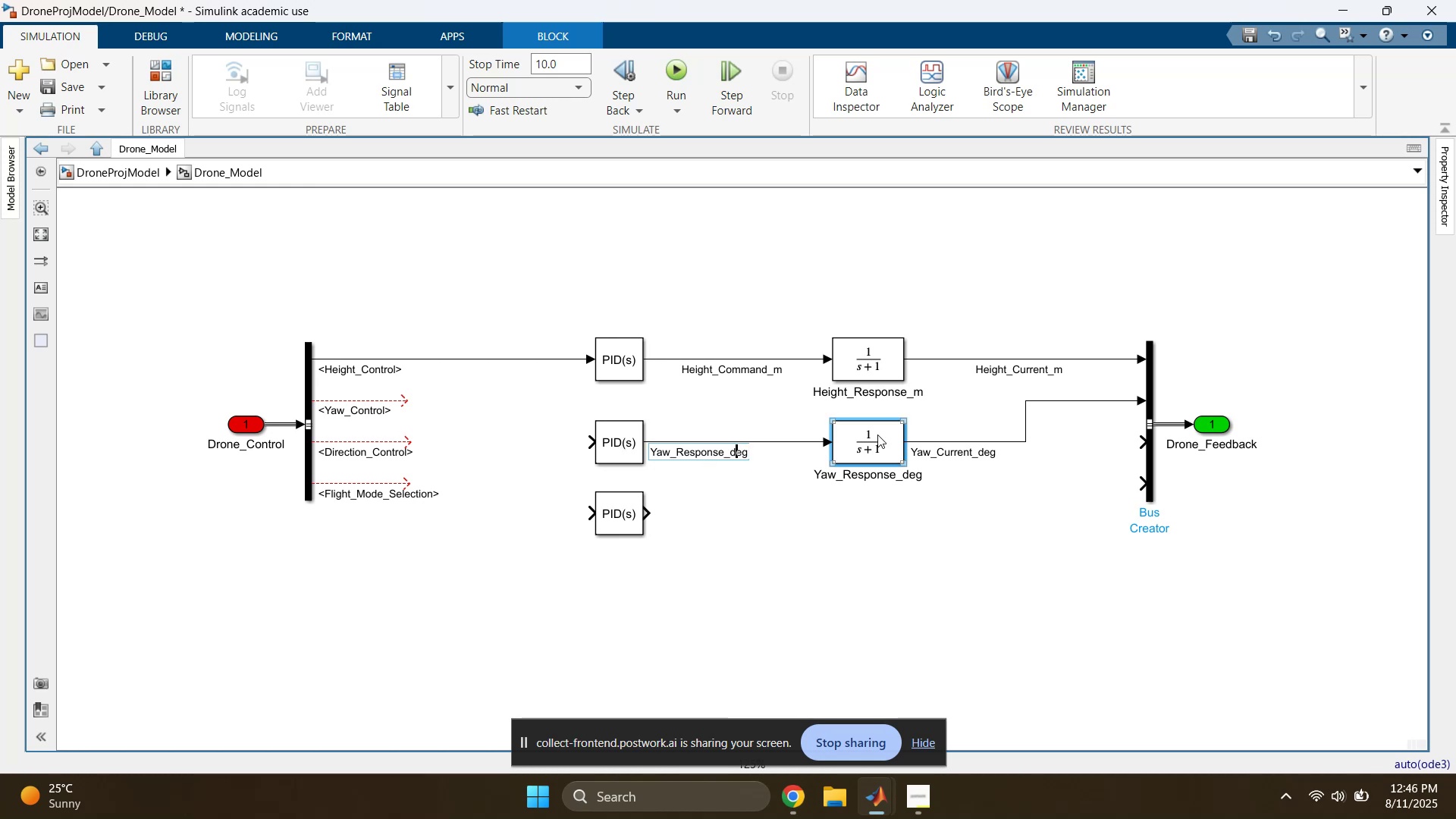 
key(ArrowLeft)
 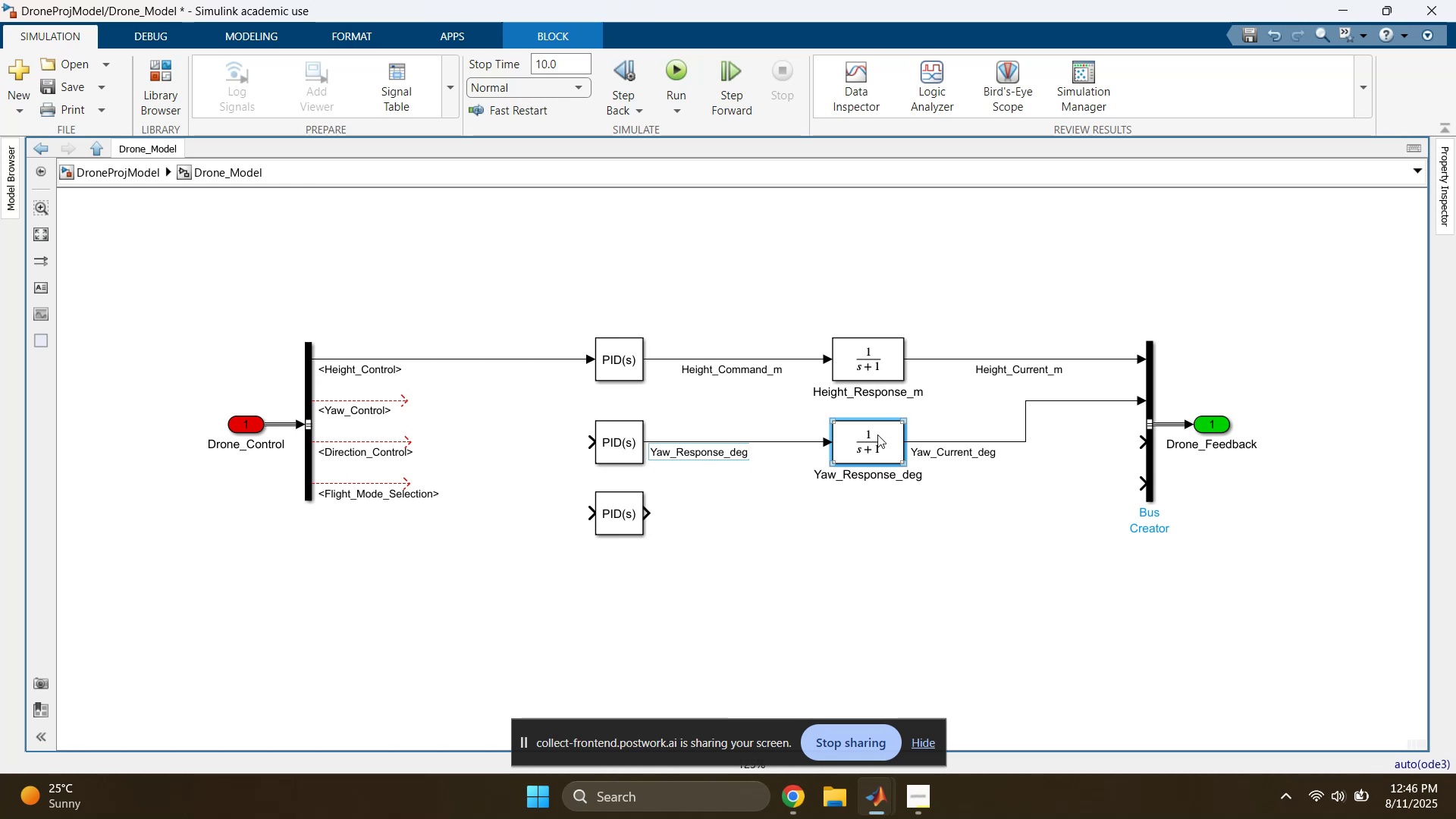 
key(ArrowLeft)
 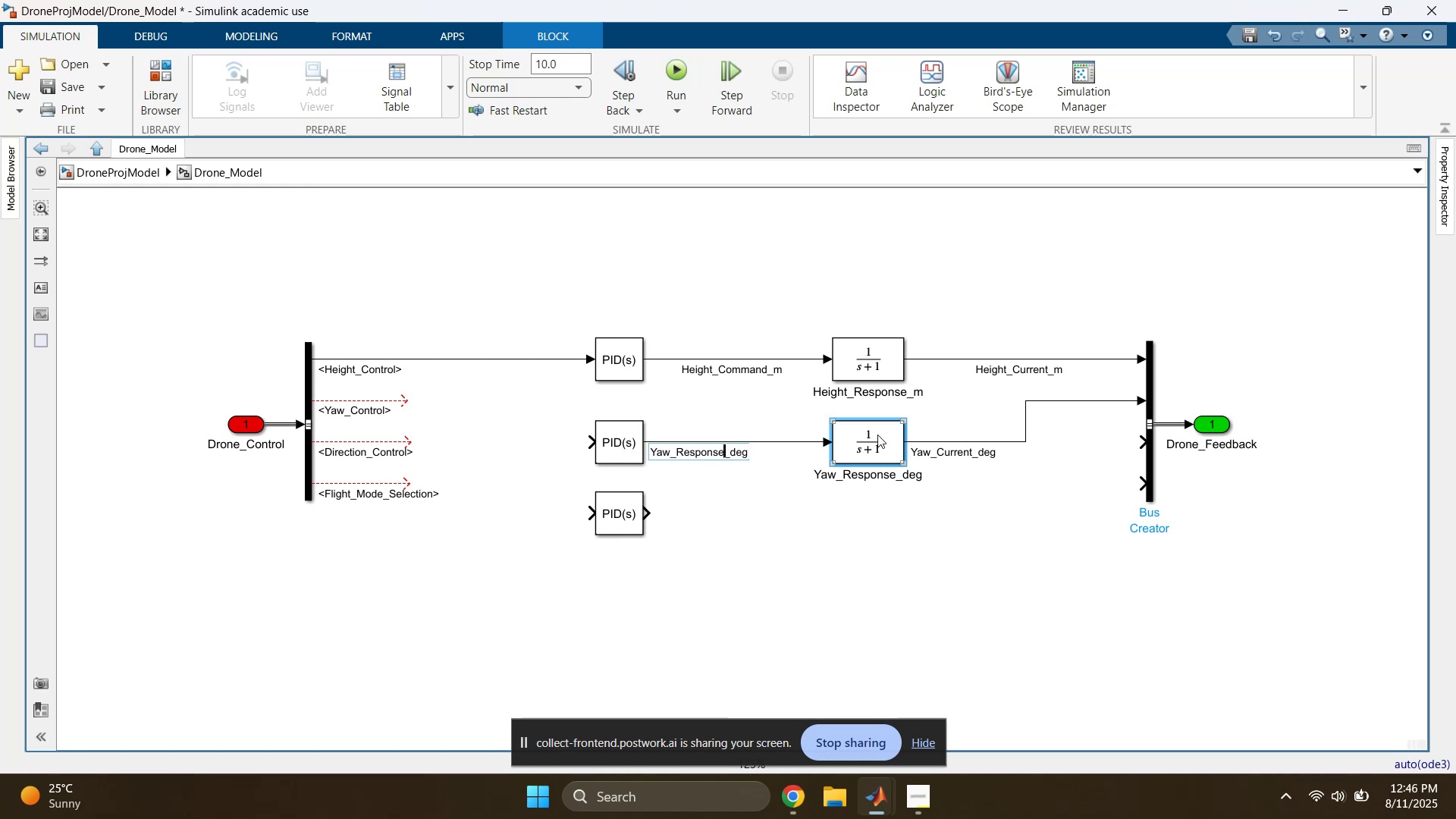 
key(ArrowLeft)
 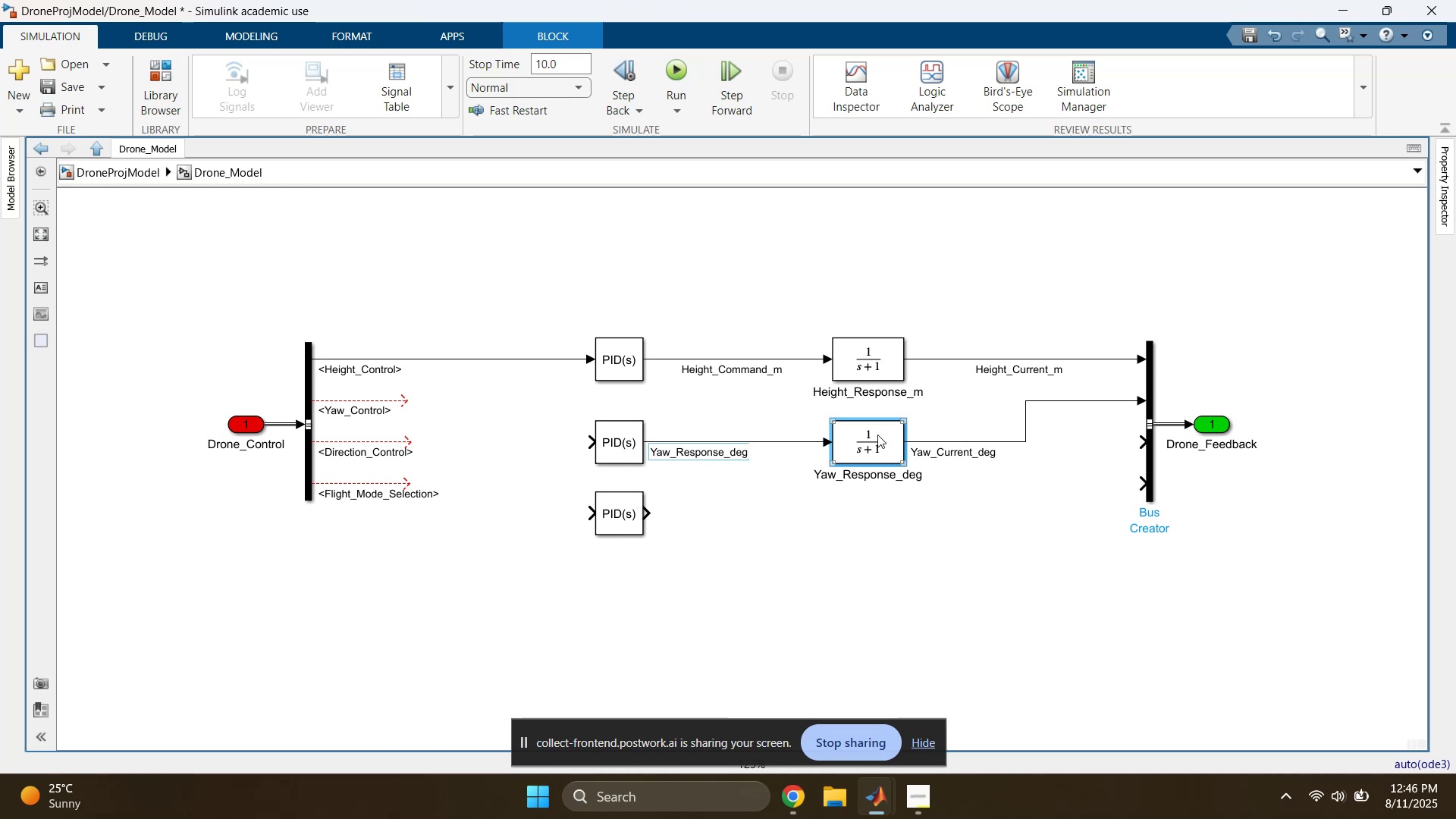 
key(ArrowRight)
 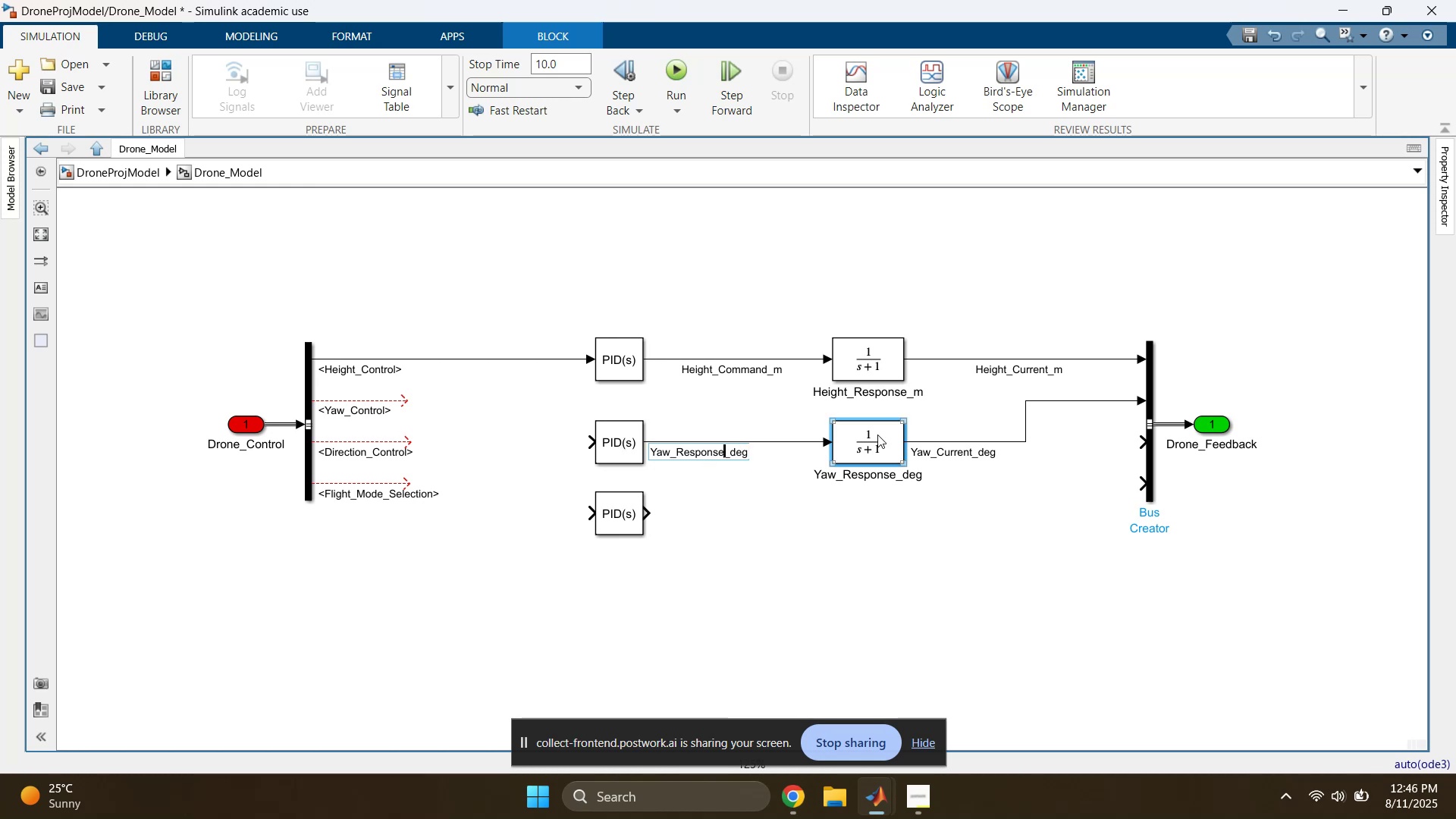 
key(Backspace)
key(Backspace)
key(Backspace)
key(Backspace)
key(Backspace)
key(Backspace)
key(Backspace)
key(Backspace)
type(Command)
 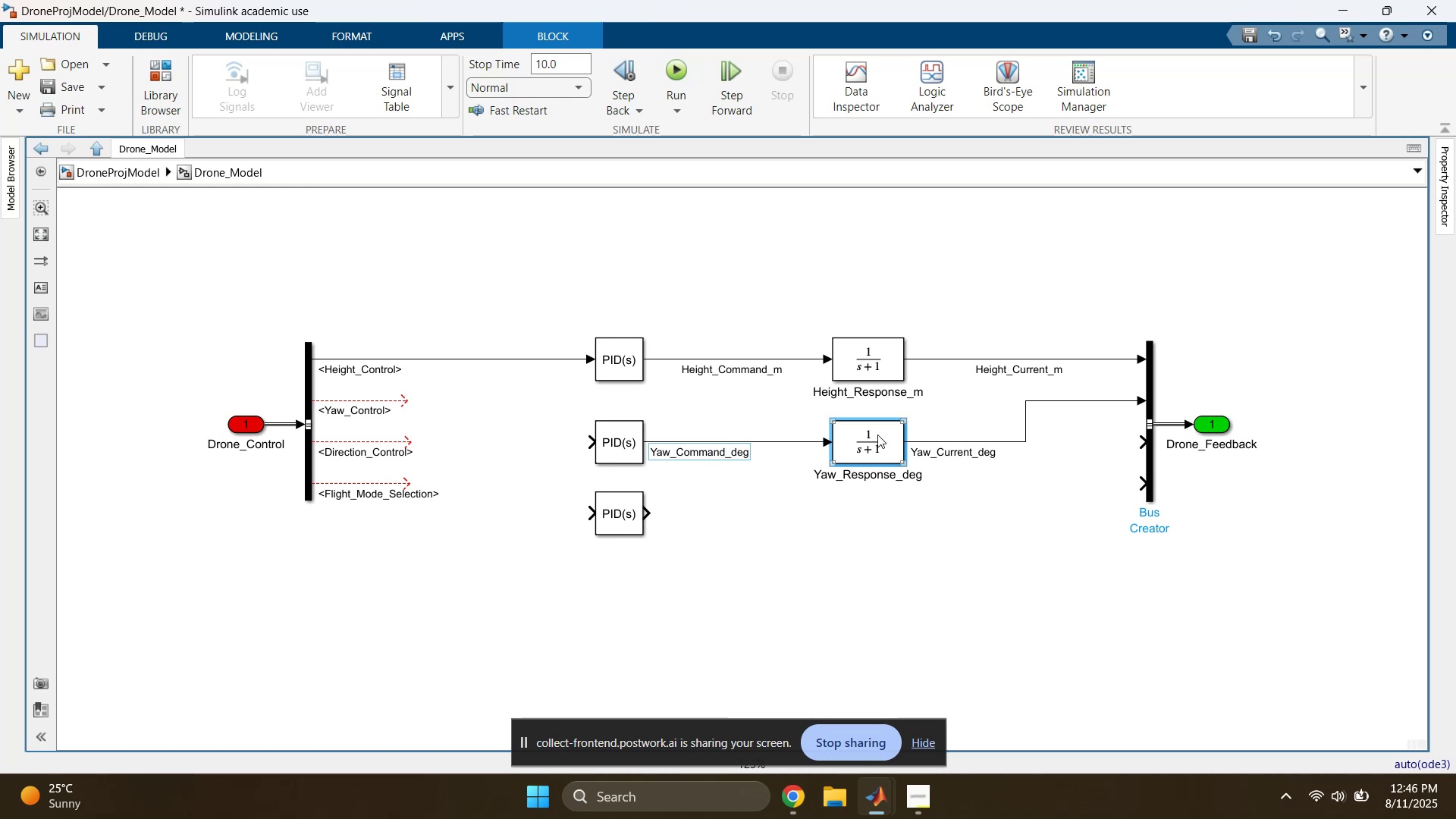 
left_click([770, 539])
 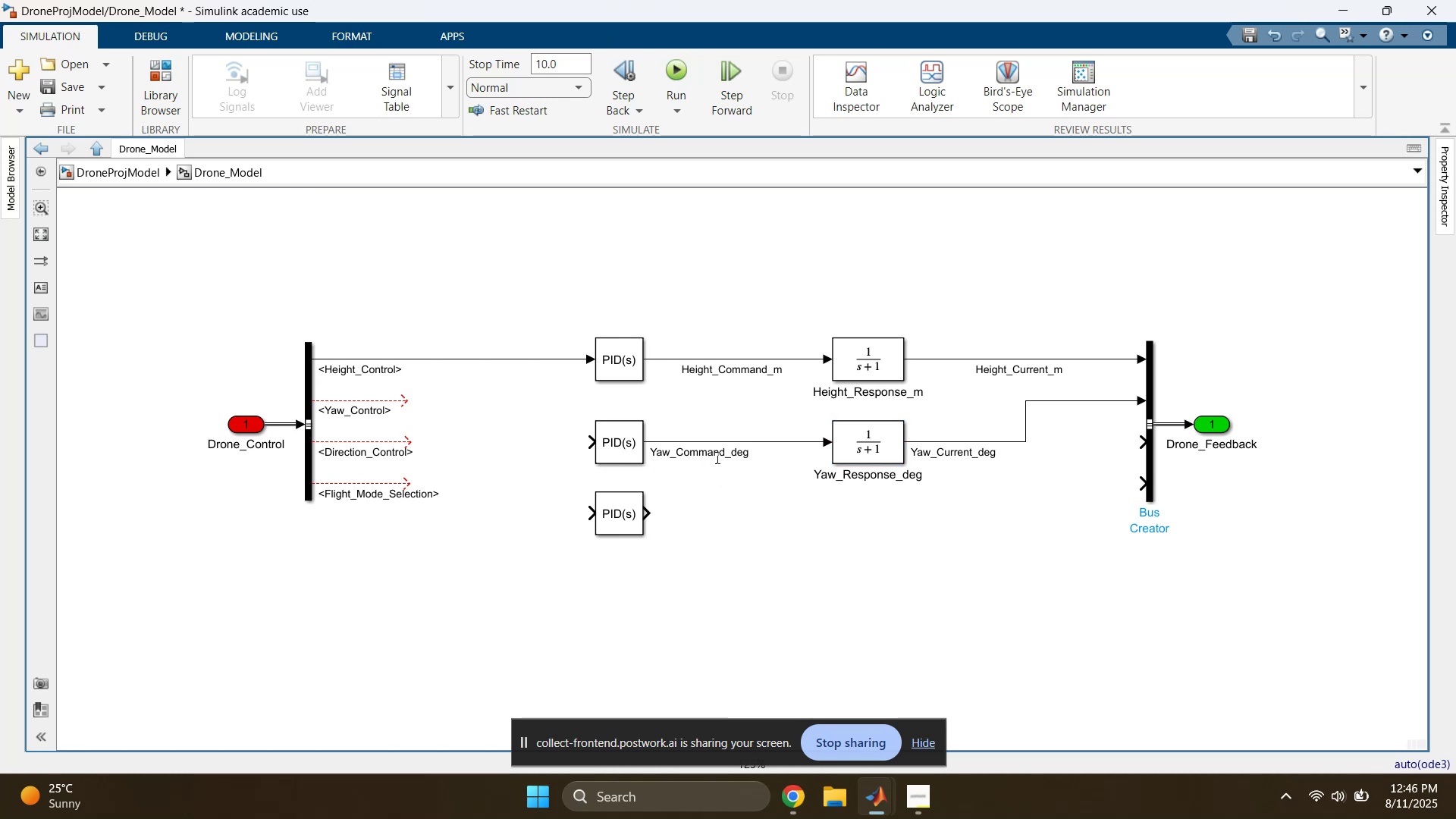 
left_click_drag(start_coordinate=[717, 454], to_coordinate=[747, 452])
 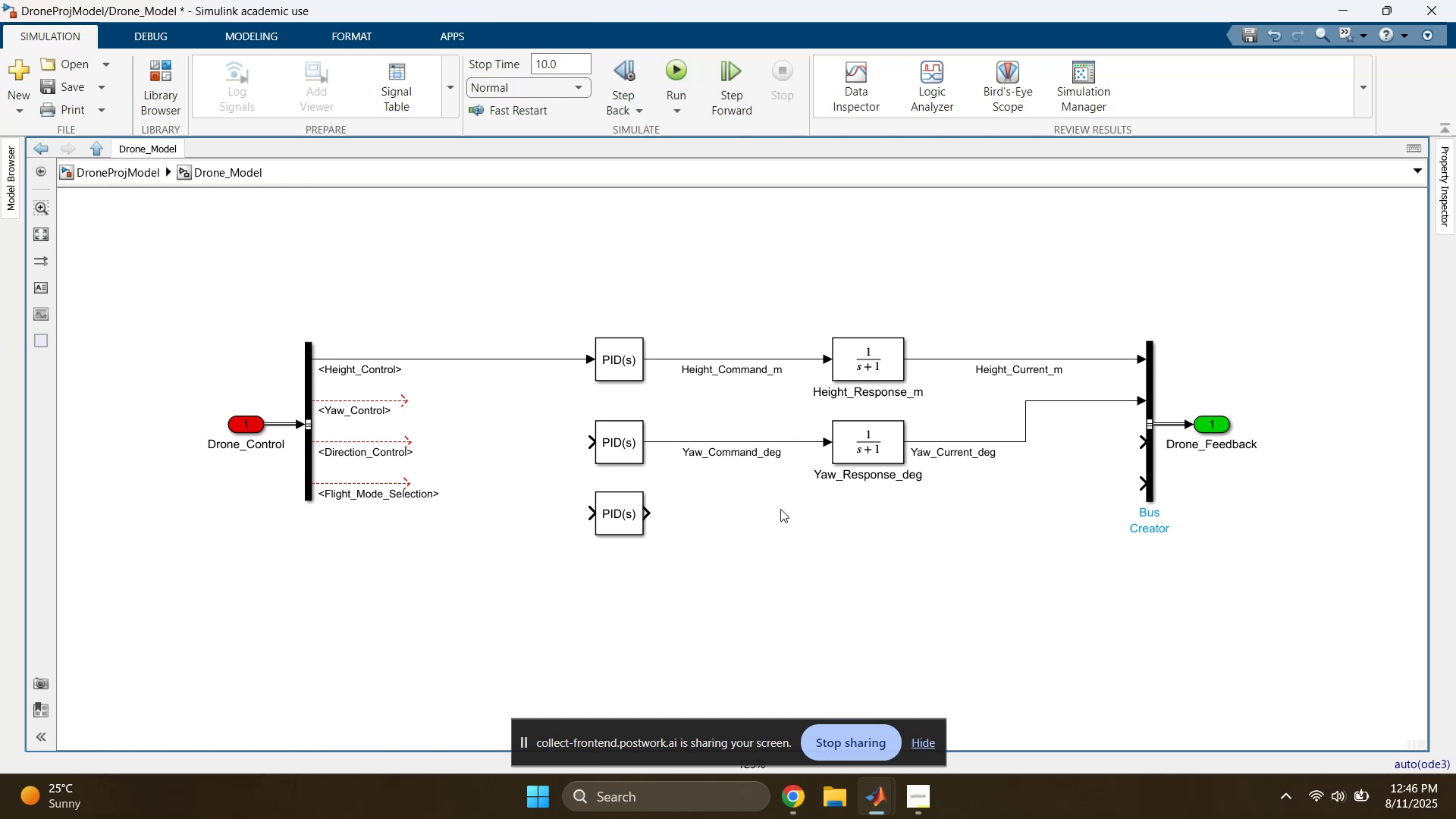 
left_click([787, 518])
 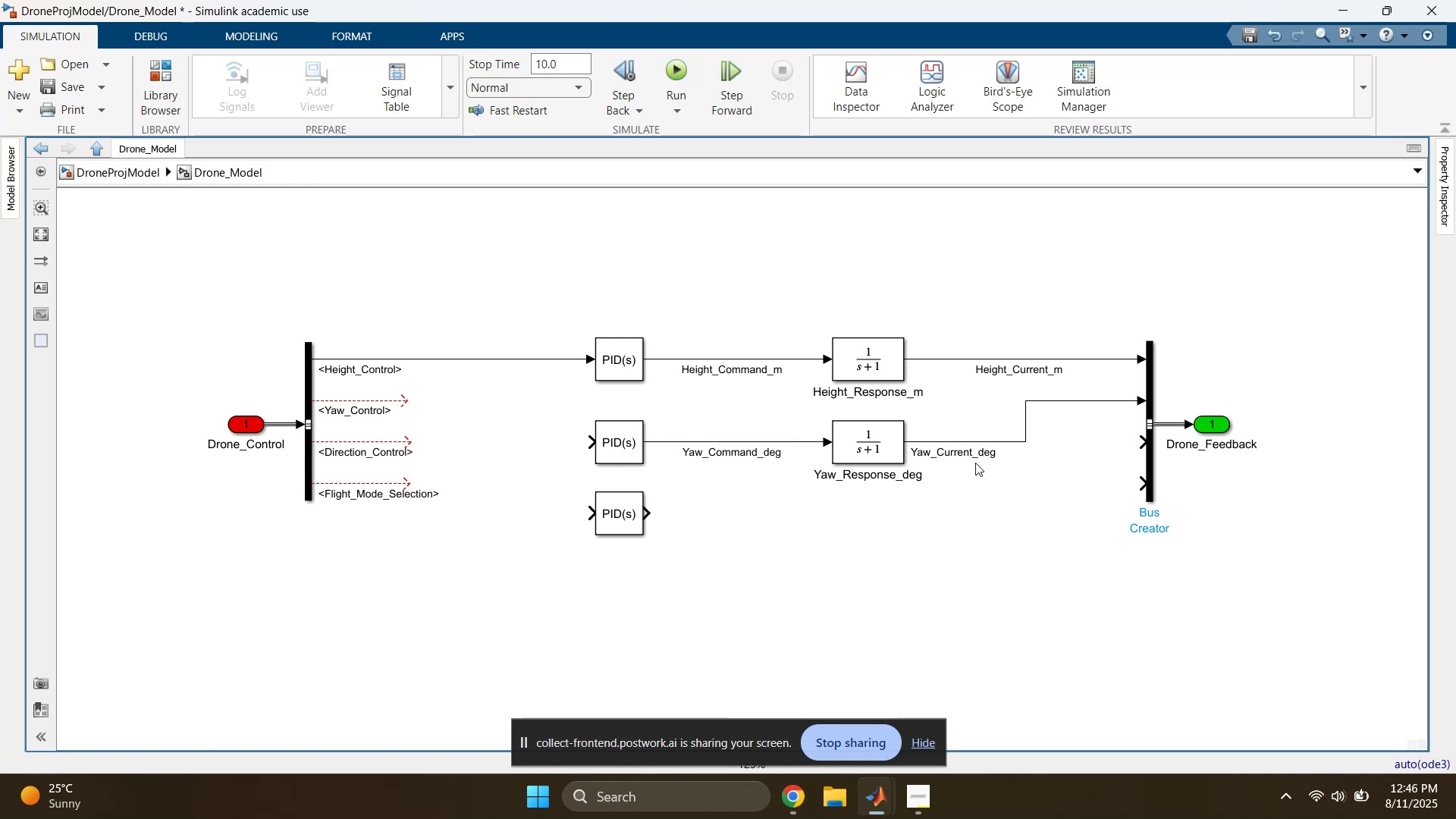 
left_click_drag(start_coordinate=[975, 454], to_coordinate=[1010, 472])
 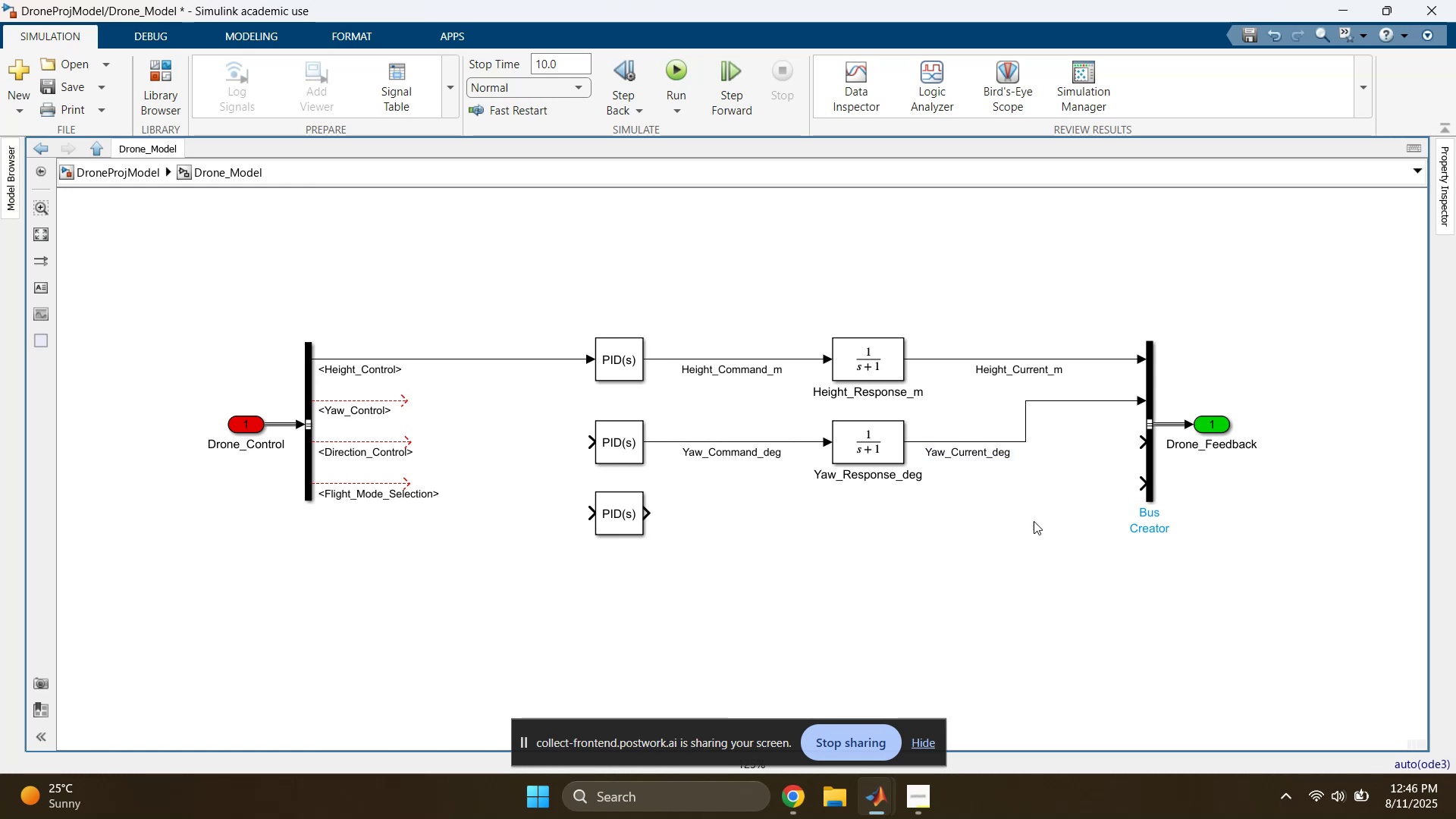 
left_click([1038, 541])
 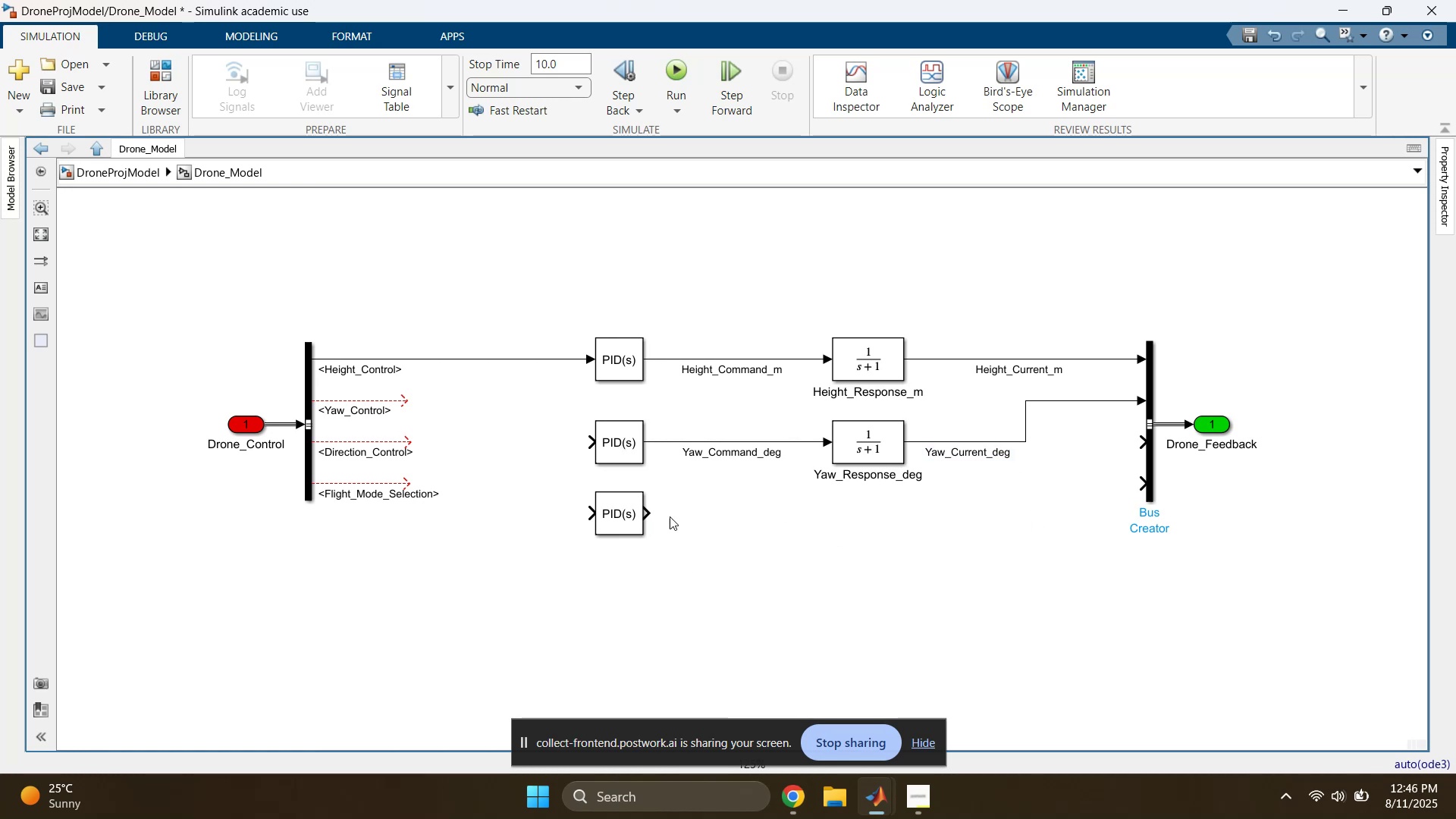 
mouse_move([848, 532])
 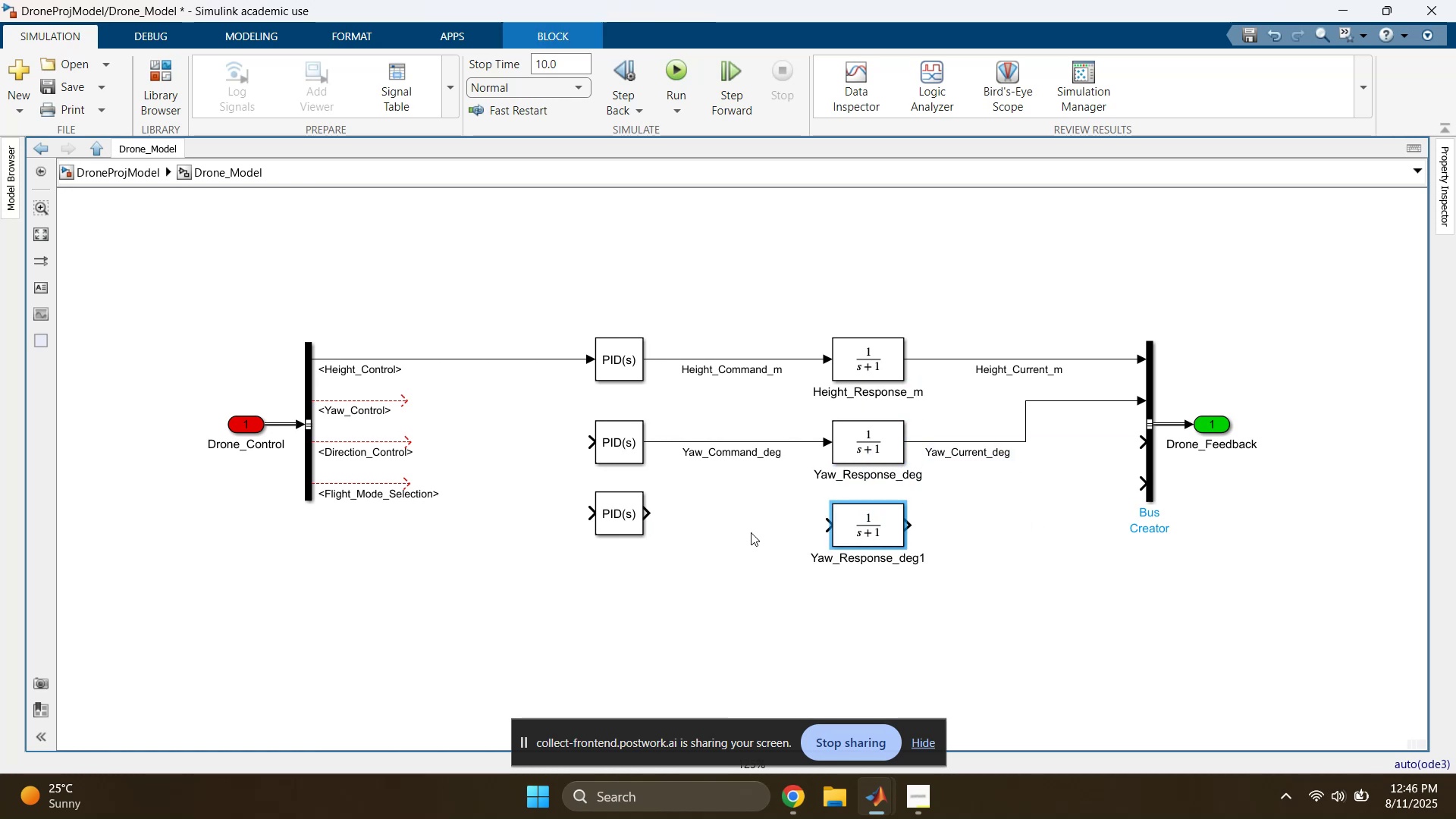 
left_click([736, 528])
 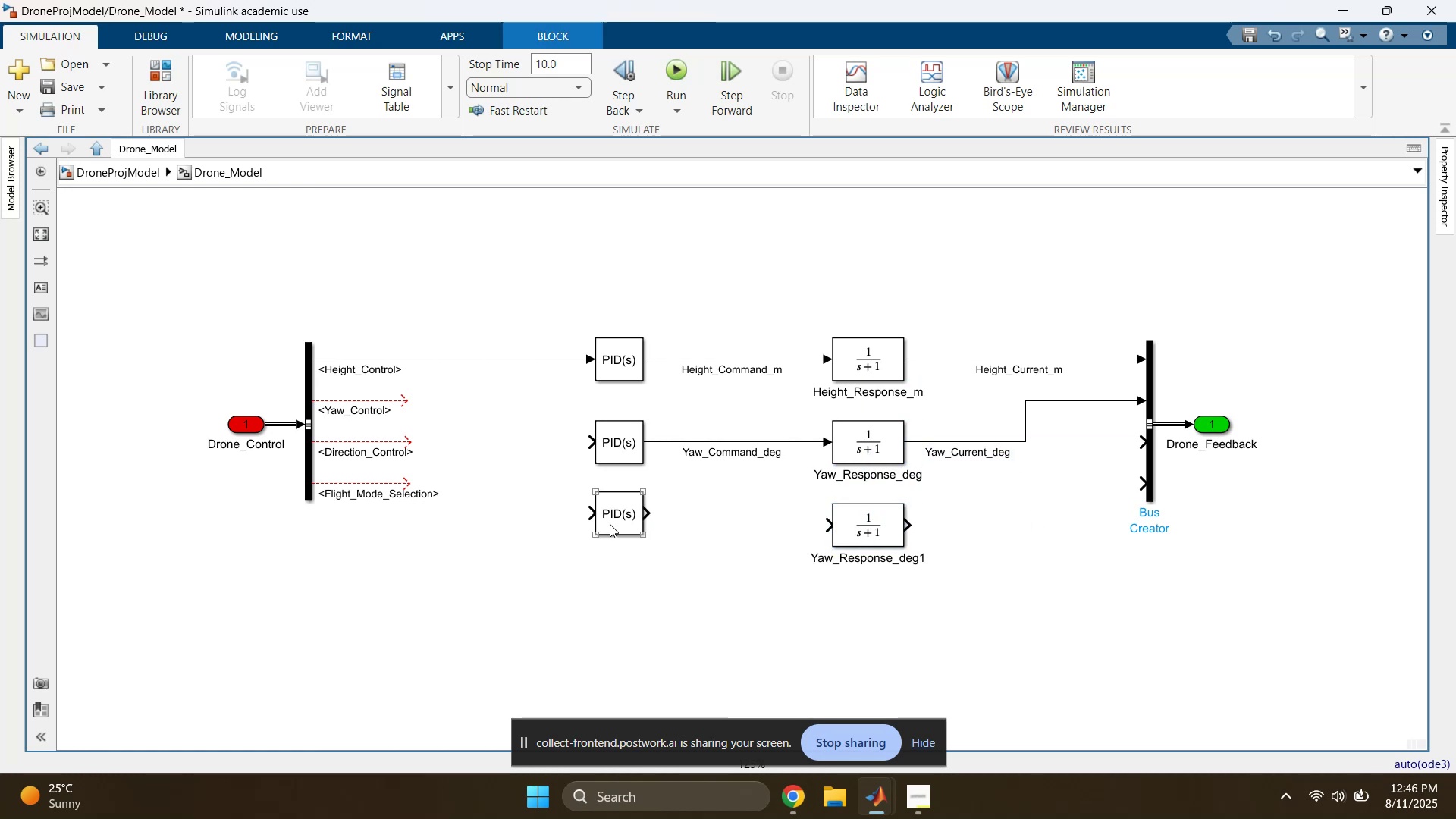 
left_click_drag(start_coordinate=[605, 522], to_coordinate=[607, 535])
 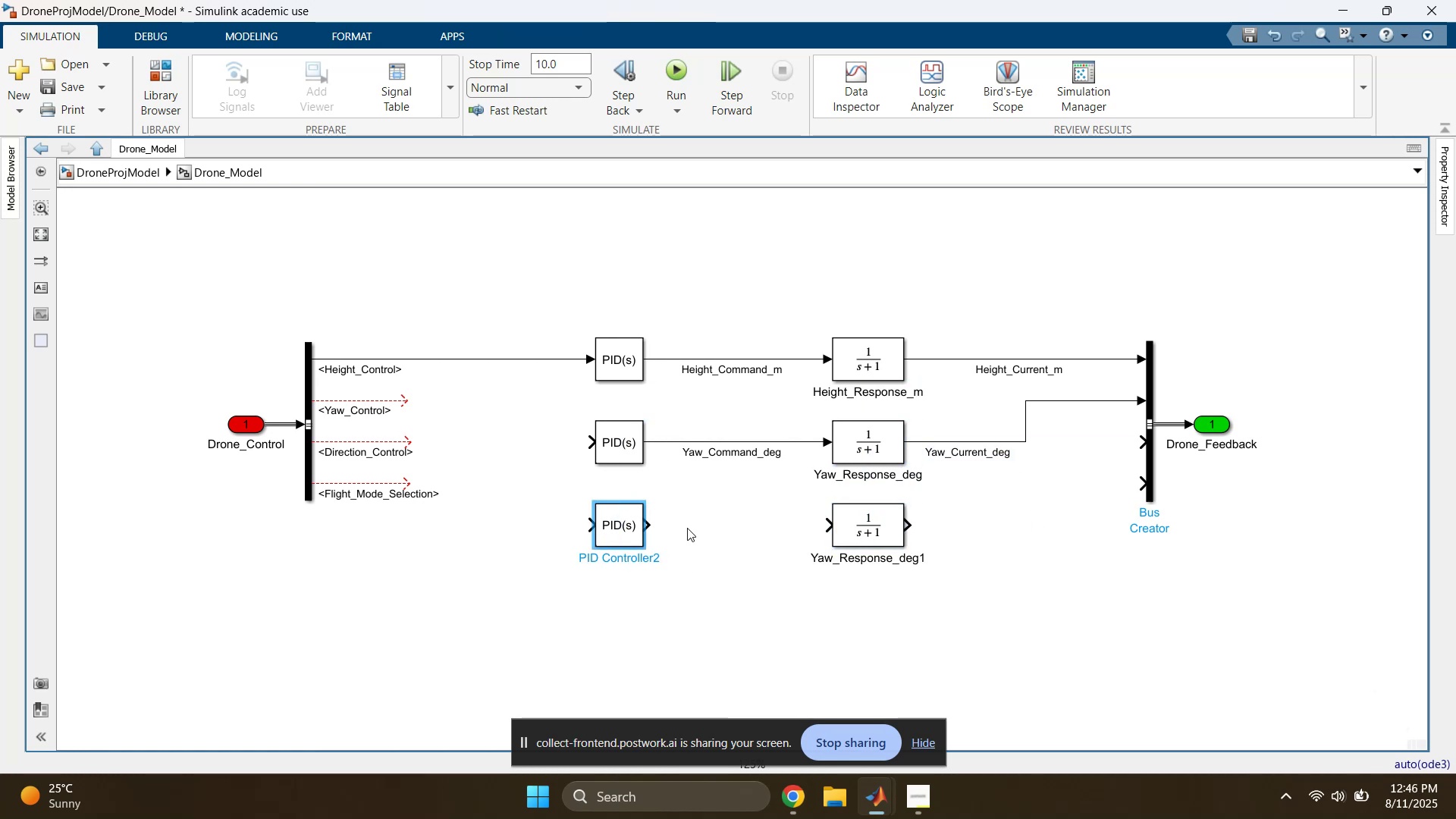 
left_click([690, 525])
 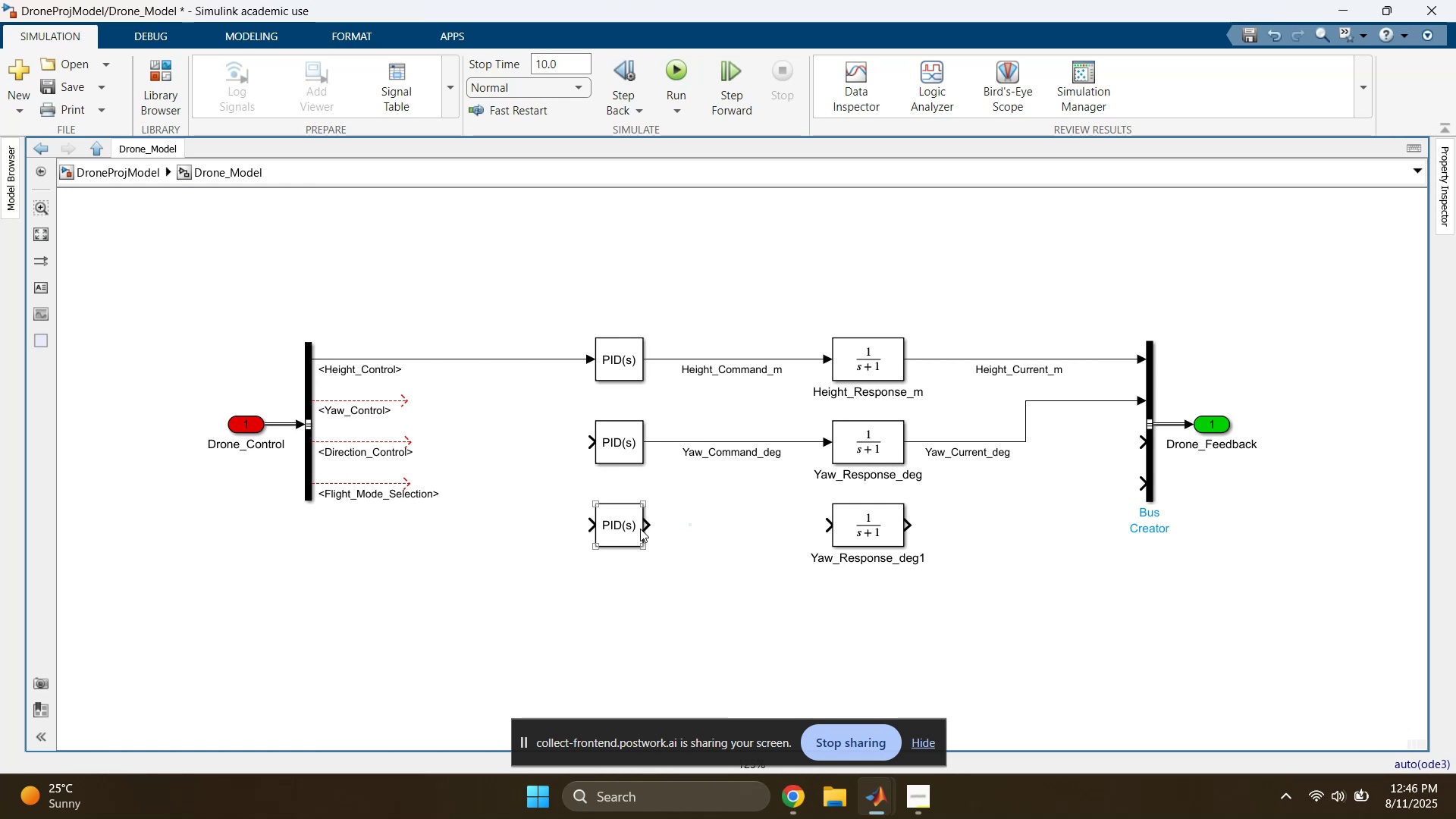 
left_click([636, 529])
 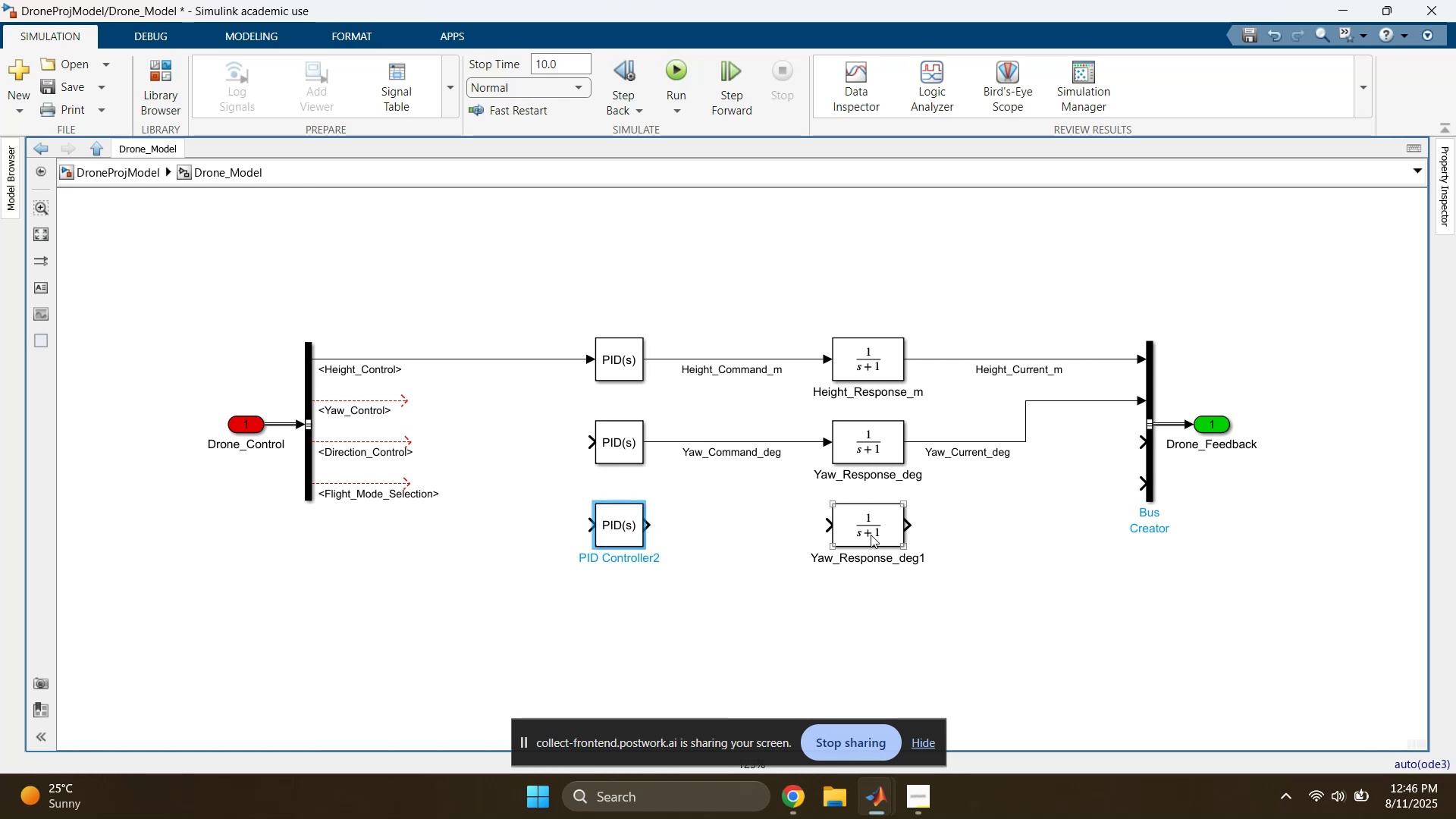 
hold_key(key=ControlLeft, duration=0.33)
left_click([881, 529])
 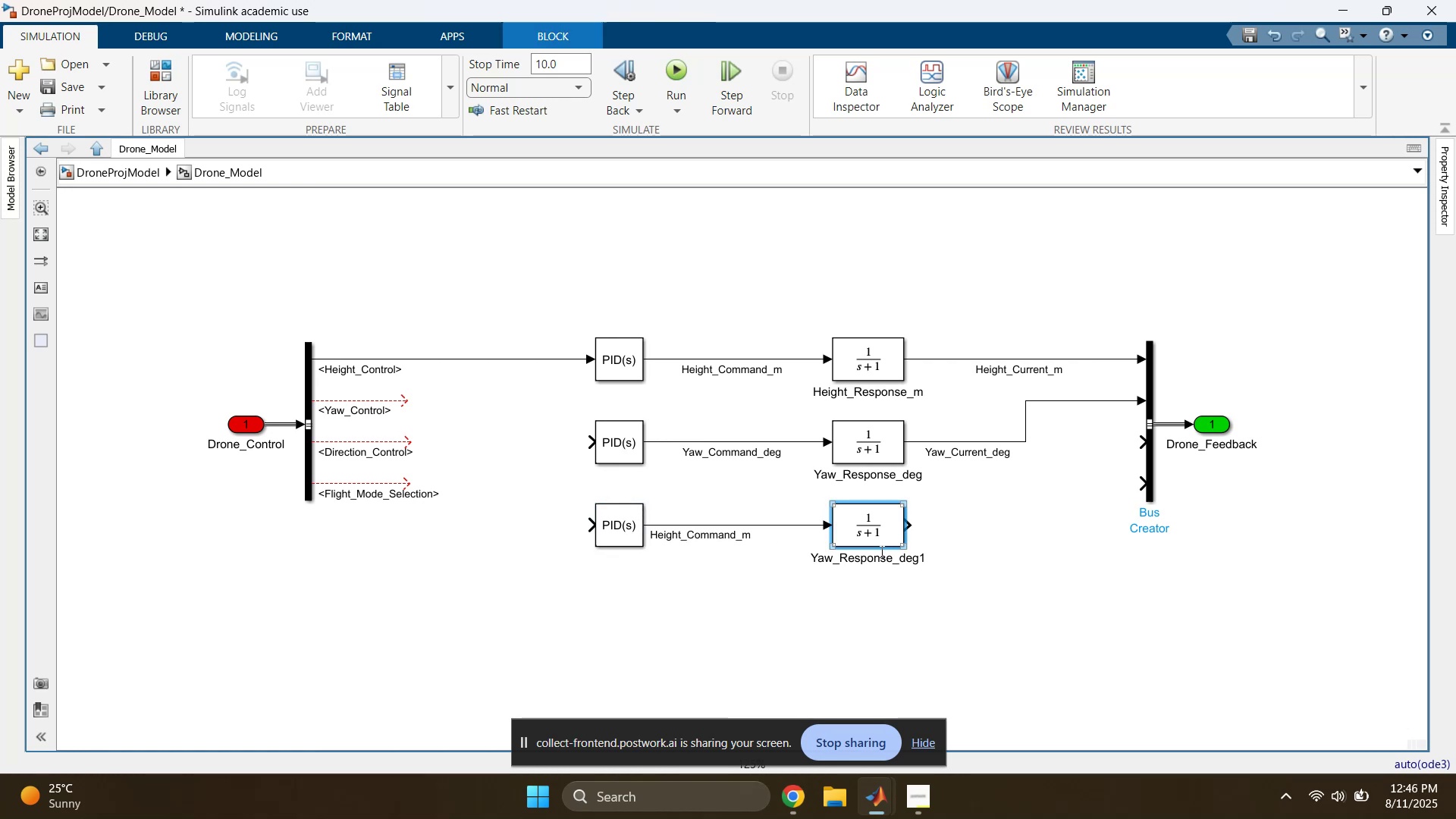 
left_click([868, 563])
 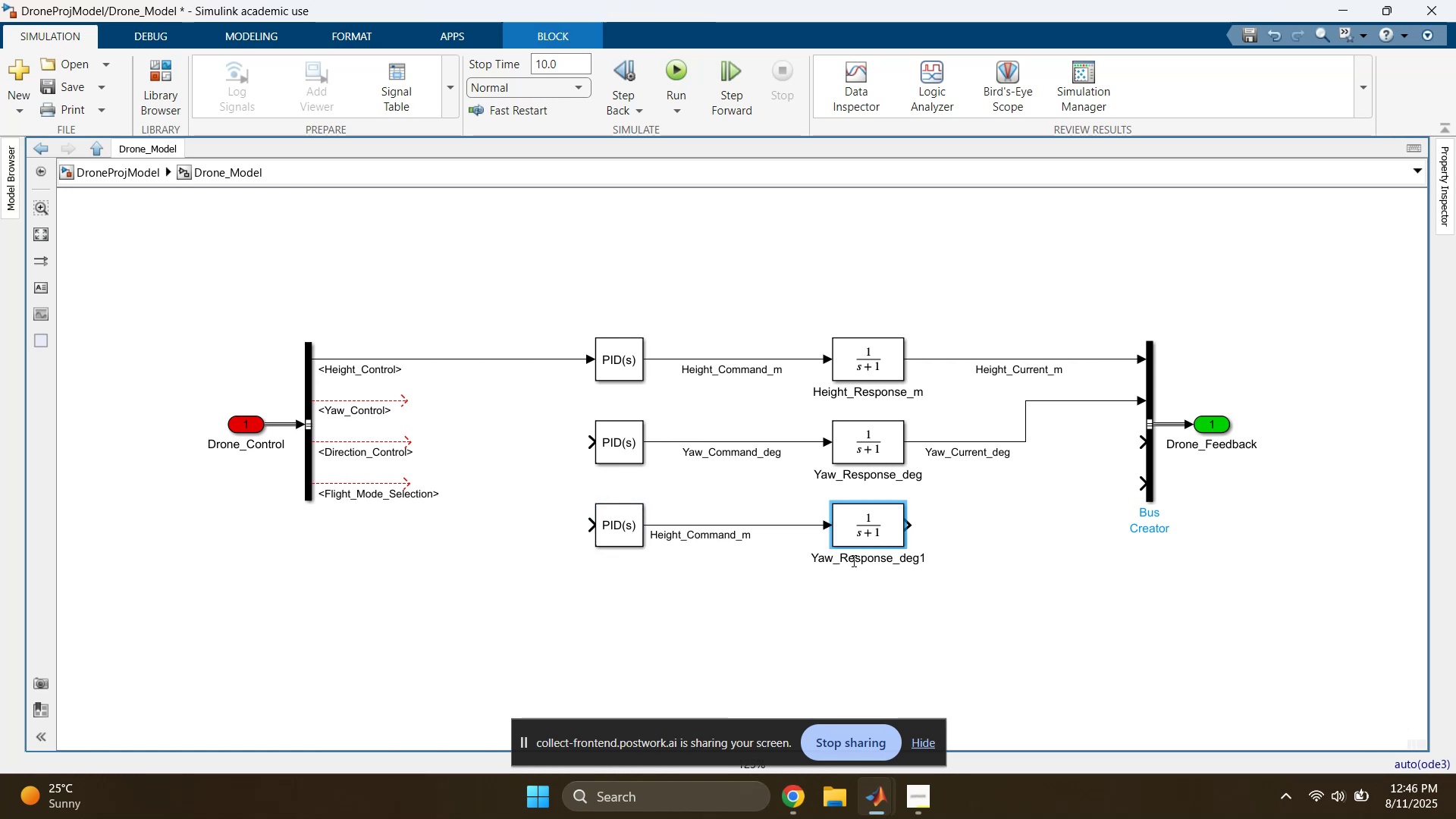 
left_click([846, 561])
 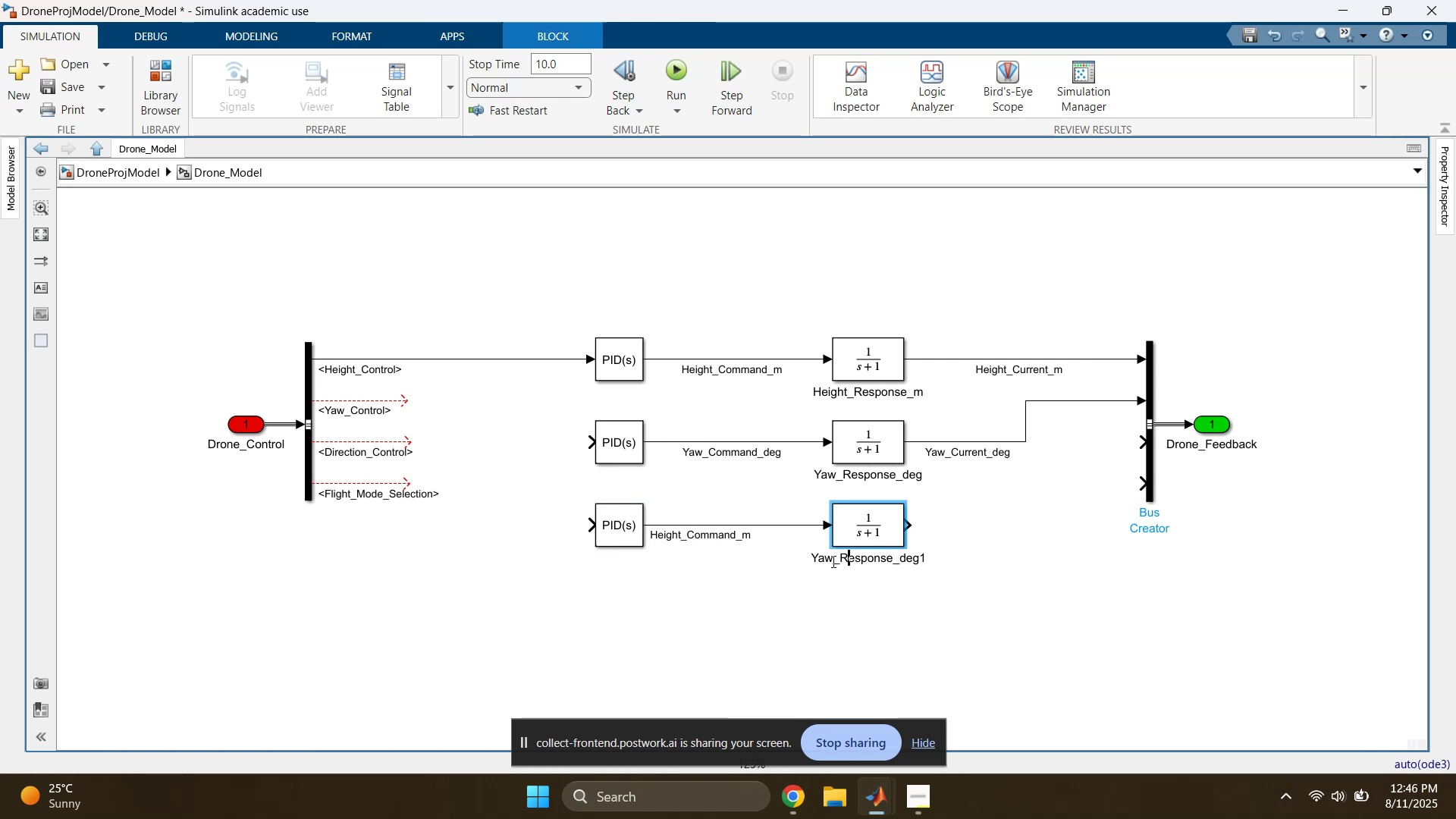 
left_click_drag(start_coordinate=[832, 561], to_coordinate=[799, 562])
 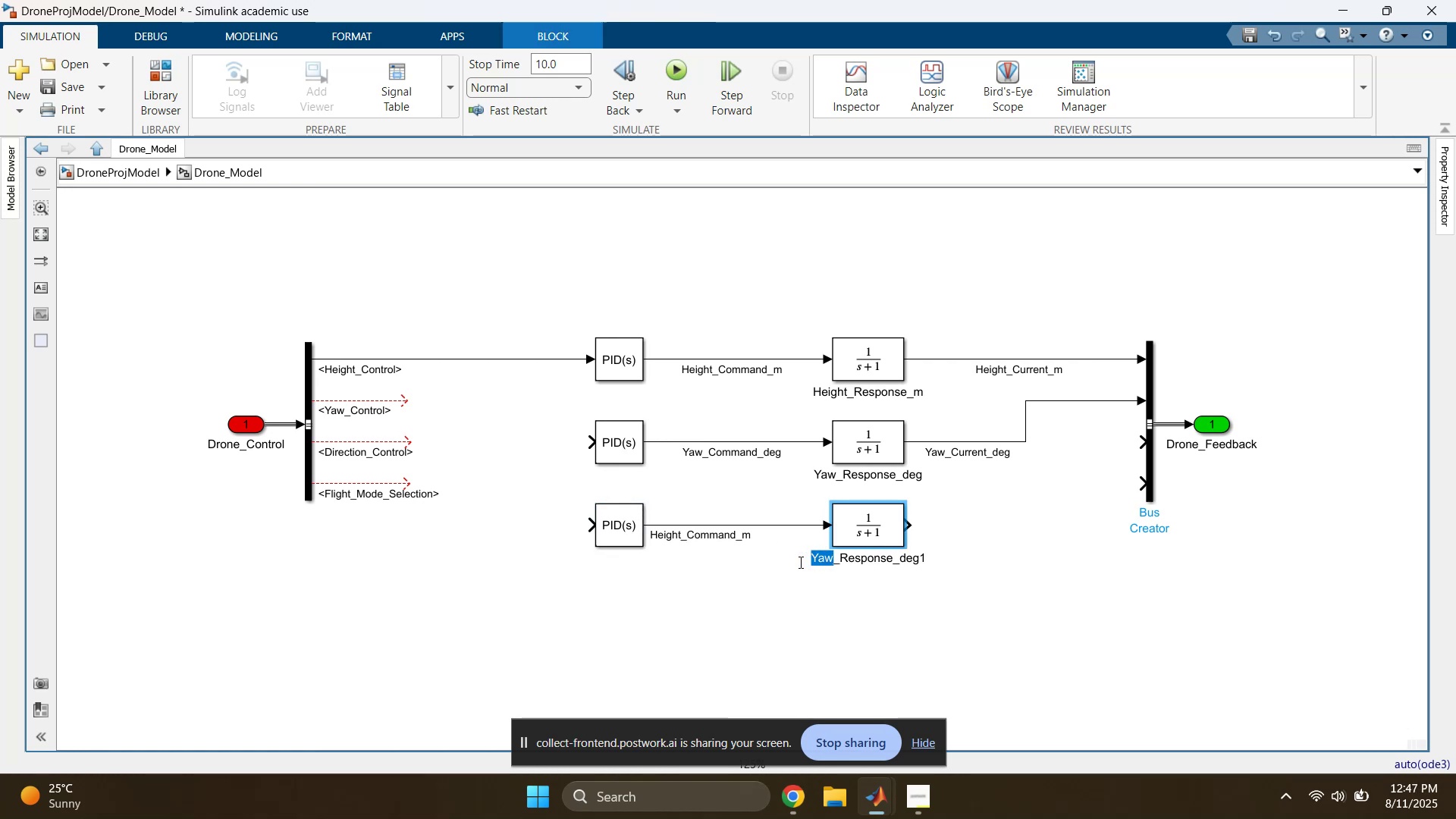 
type(Direction)
 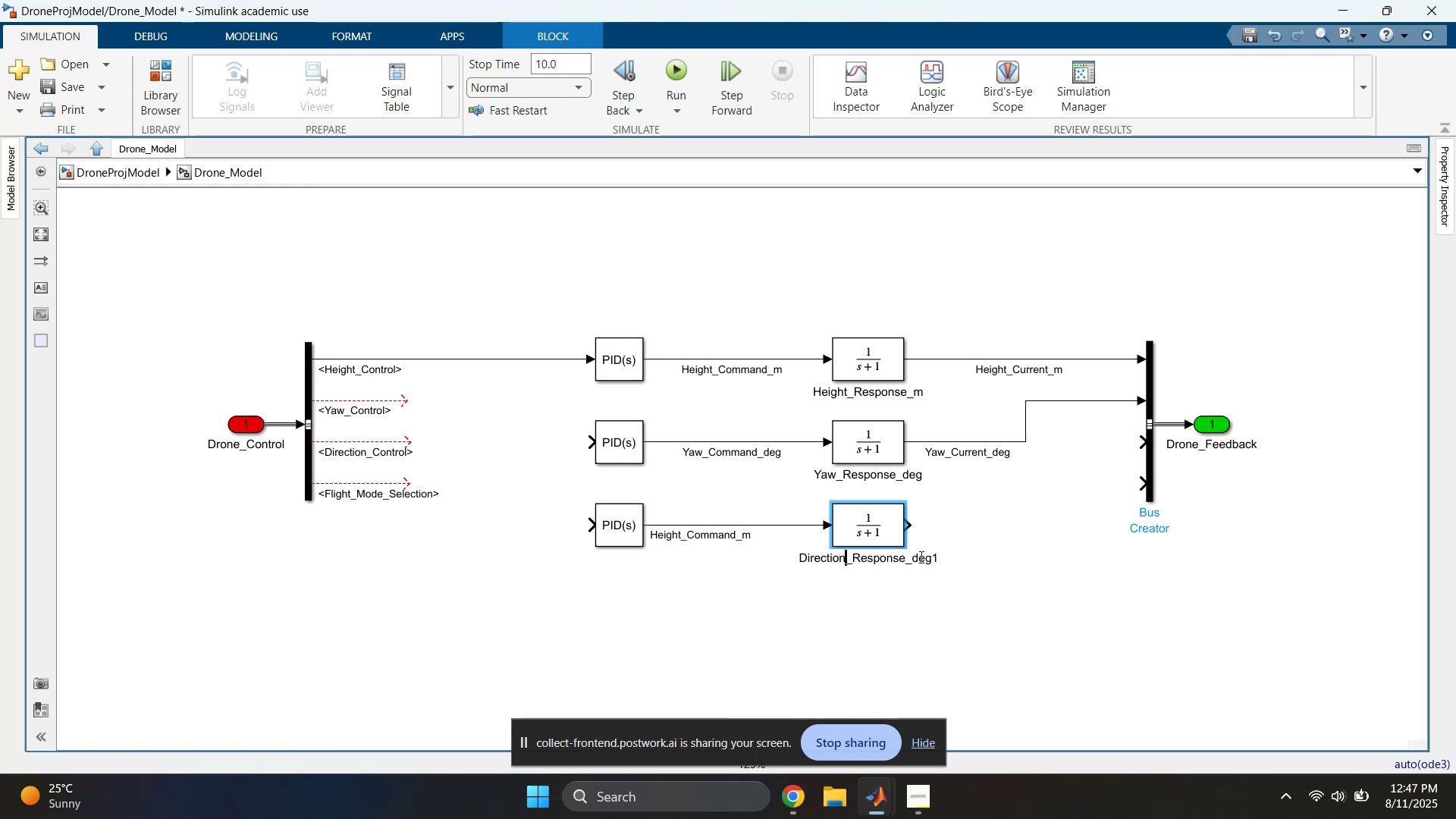 
left_click([921, 557])
 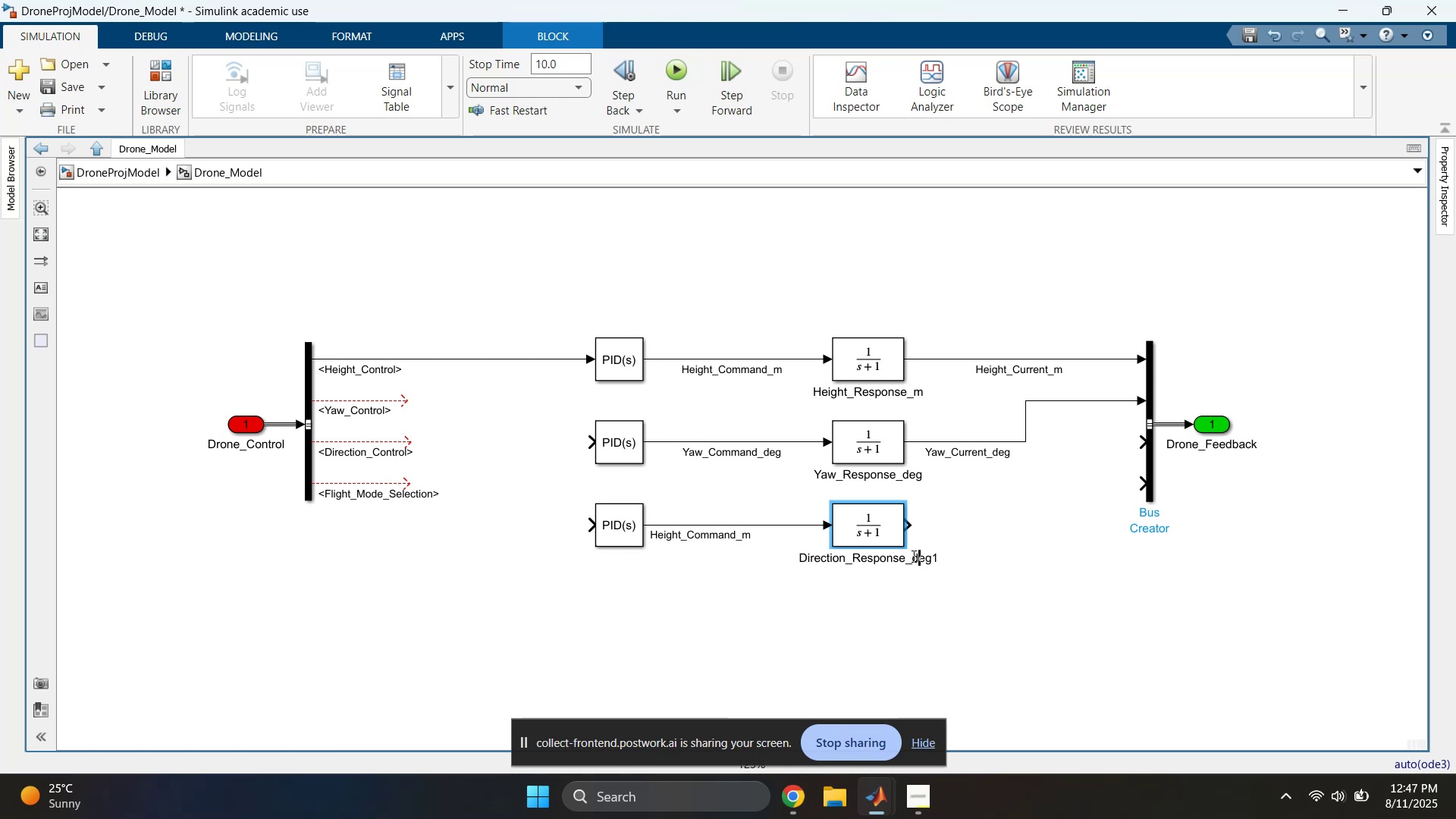 
left_click_drag(start_coordinate=[913, 553], to_coordinate=[940, 554])
 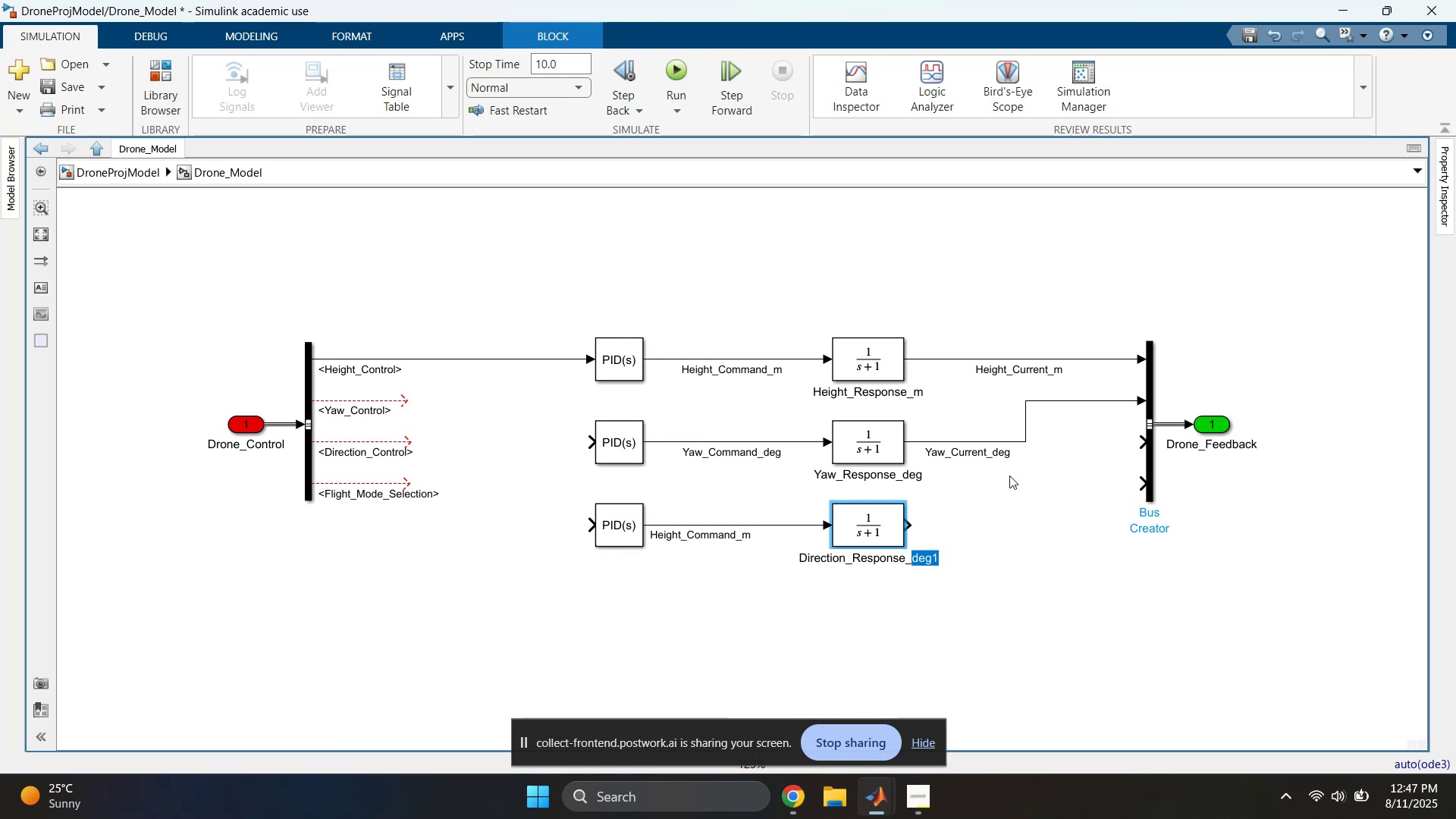 
wait(11.22)
 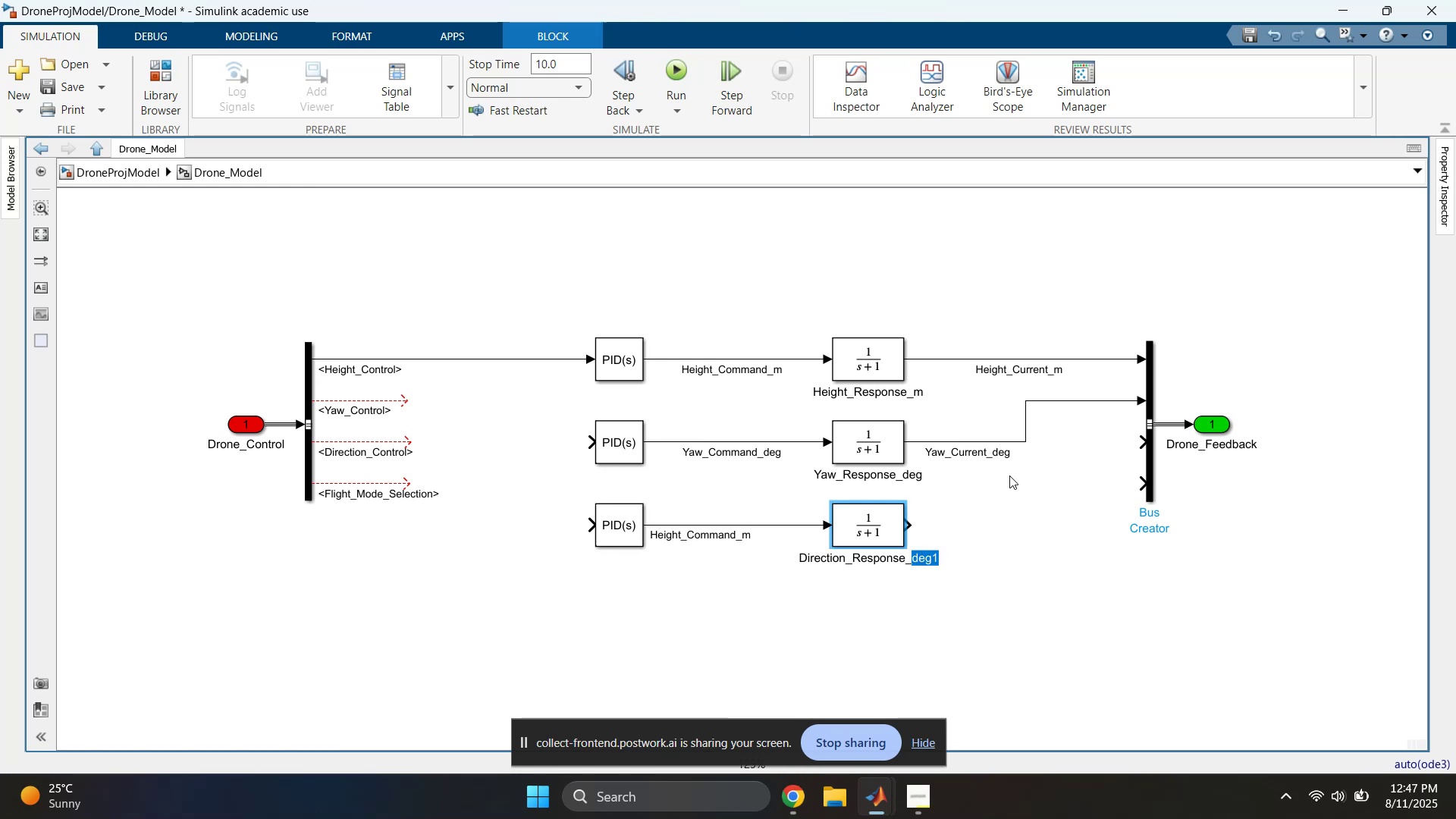 
key(M)
 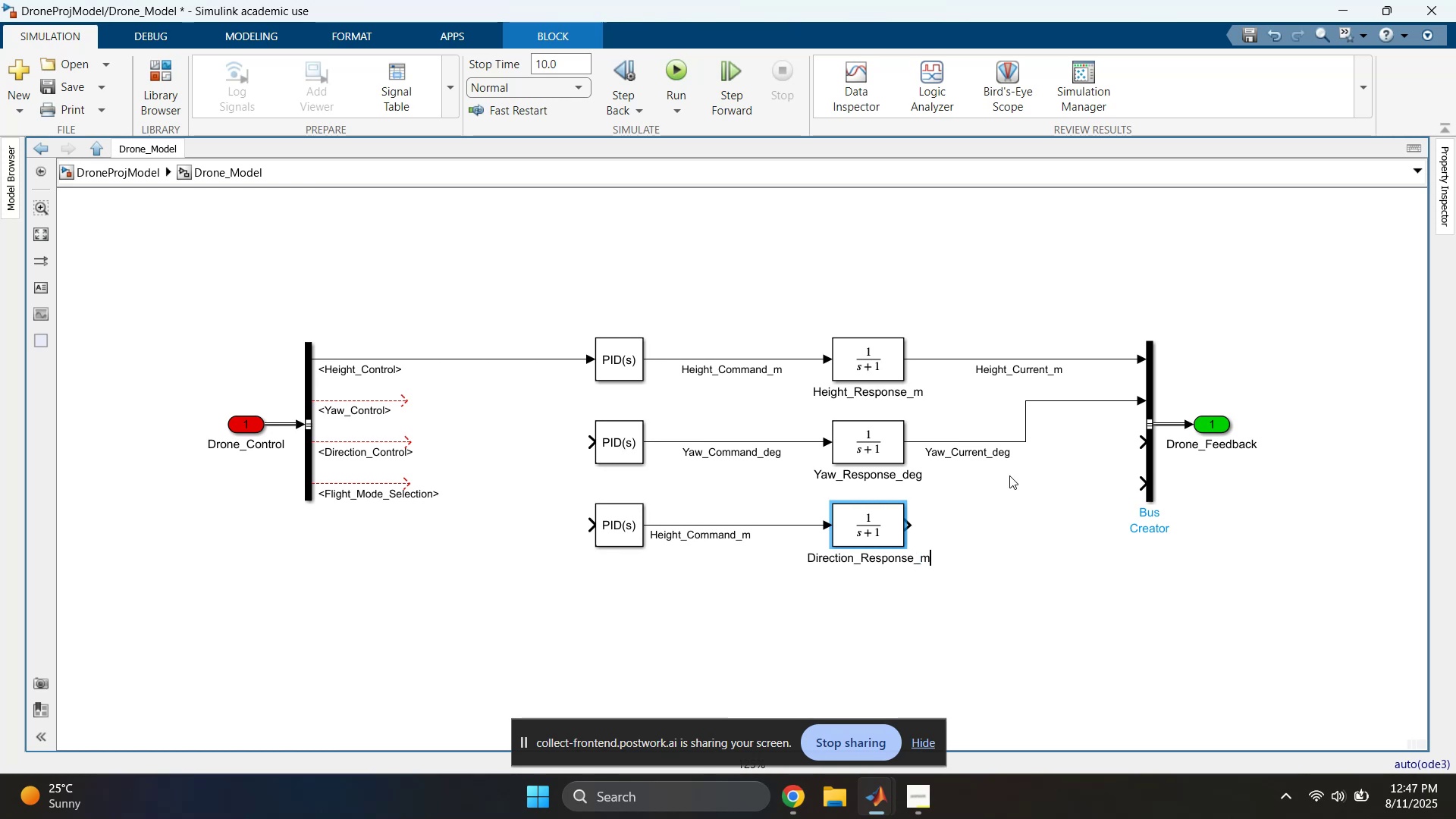 
key(Slash)
 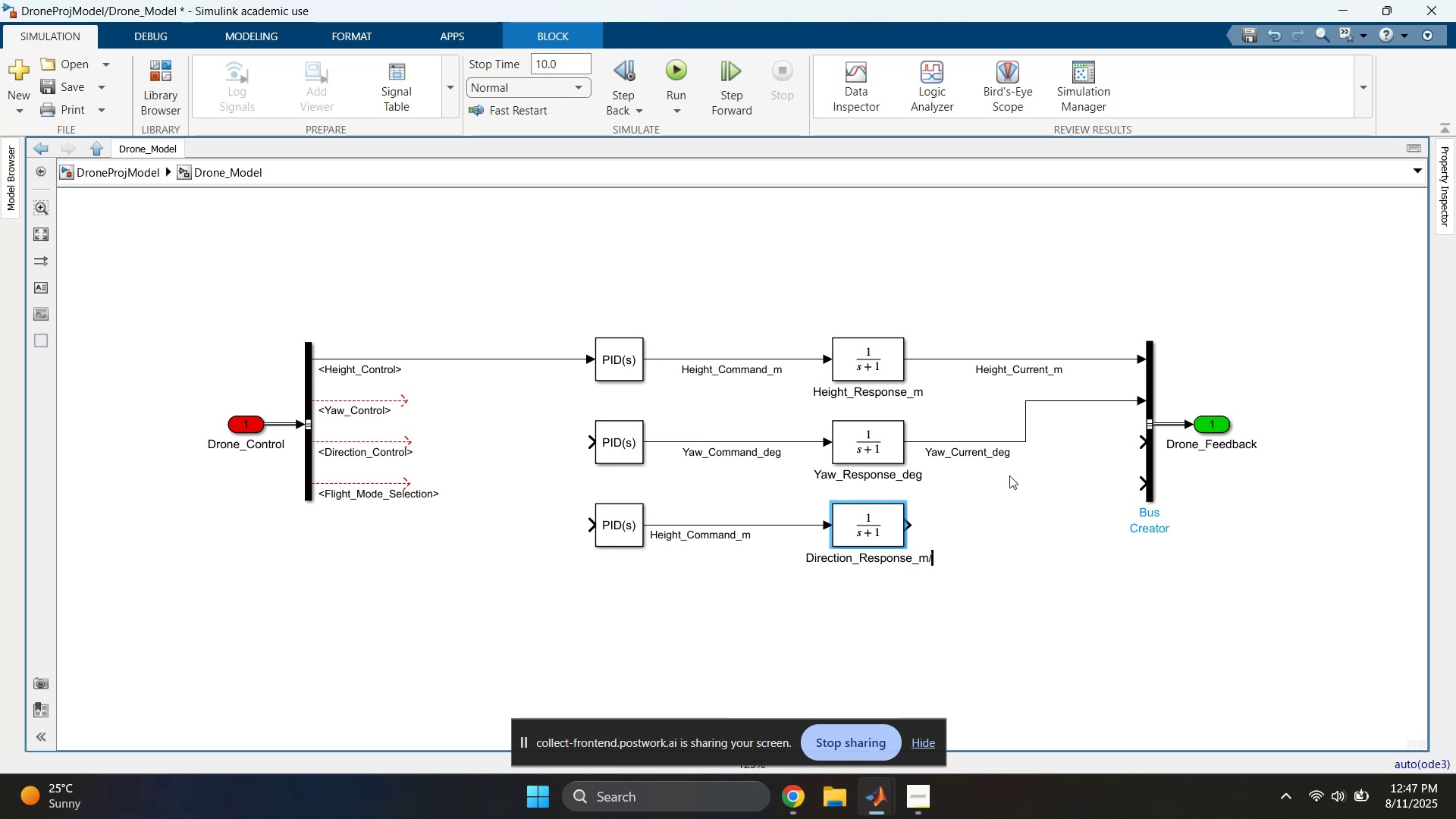 
key(S)
 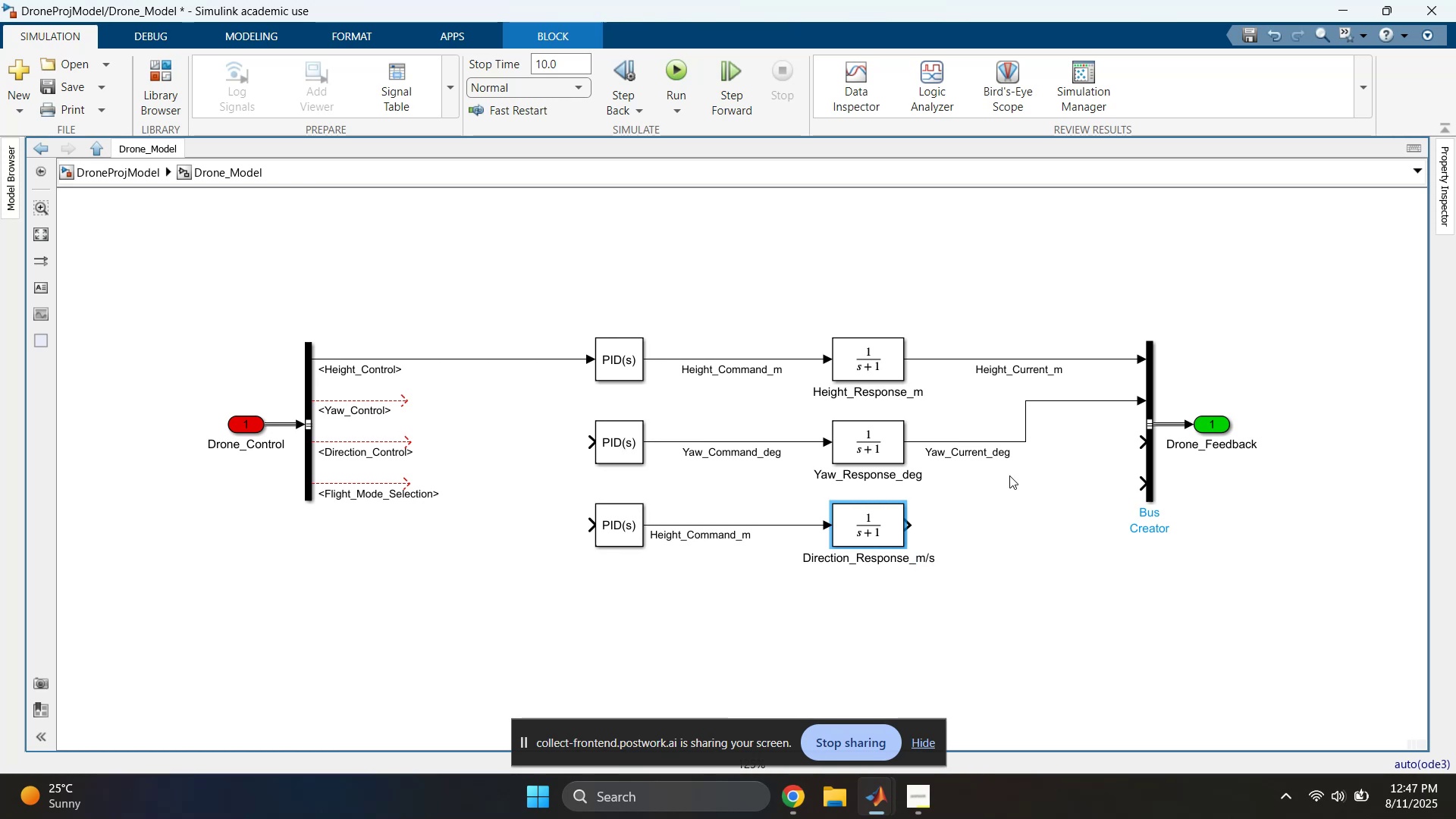 
left_click([1009, 475])
 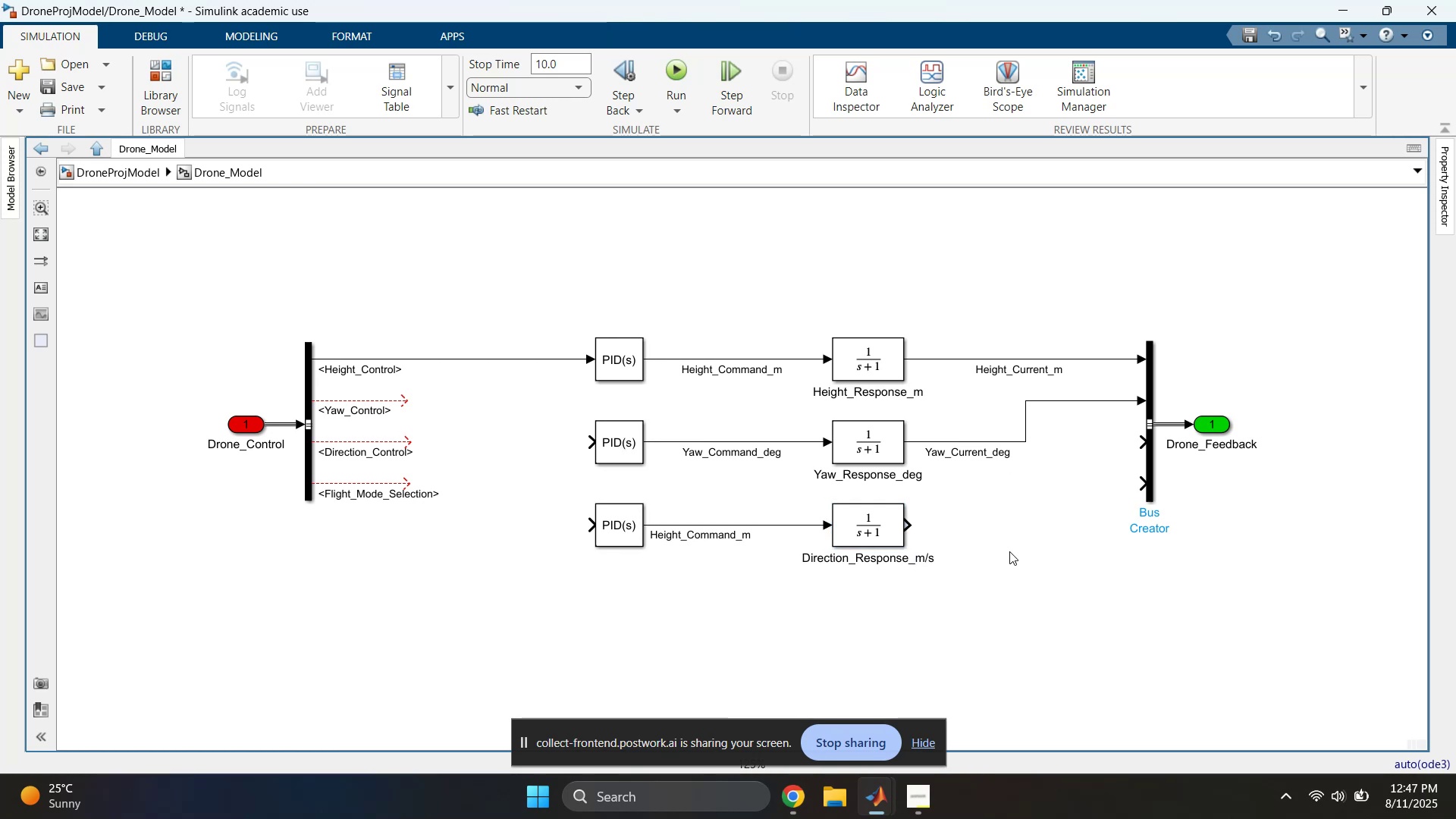 
left_click_drag(start_coordinate=[1017, 542], to_coordinate=[993, 584])
 